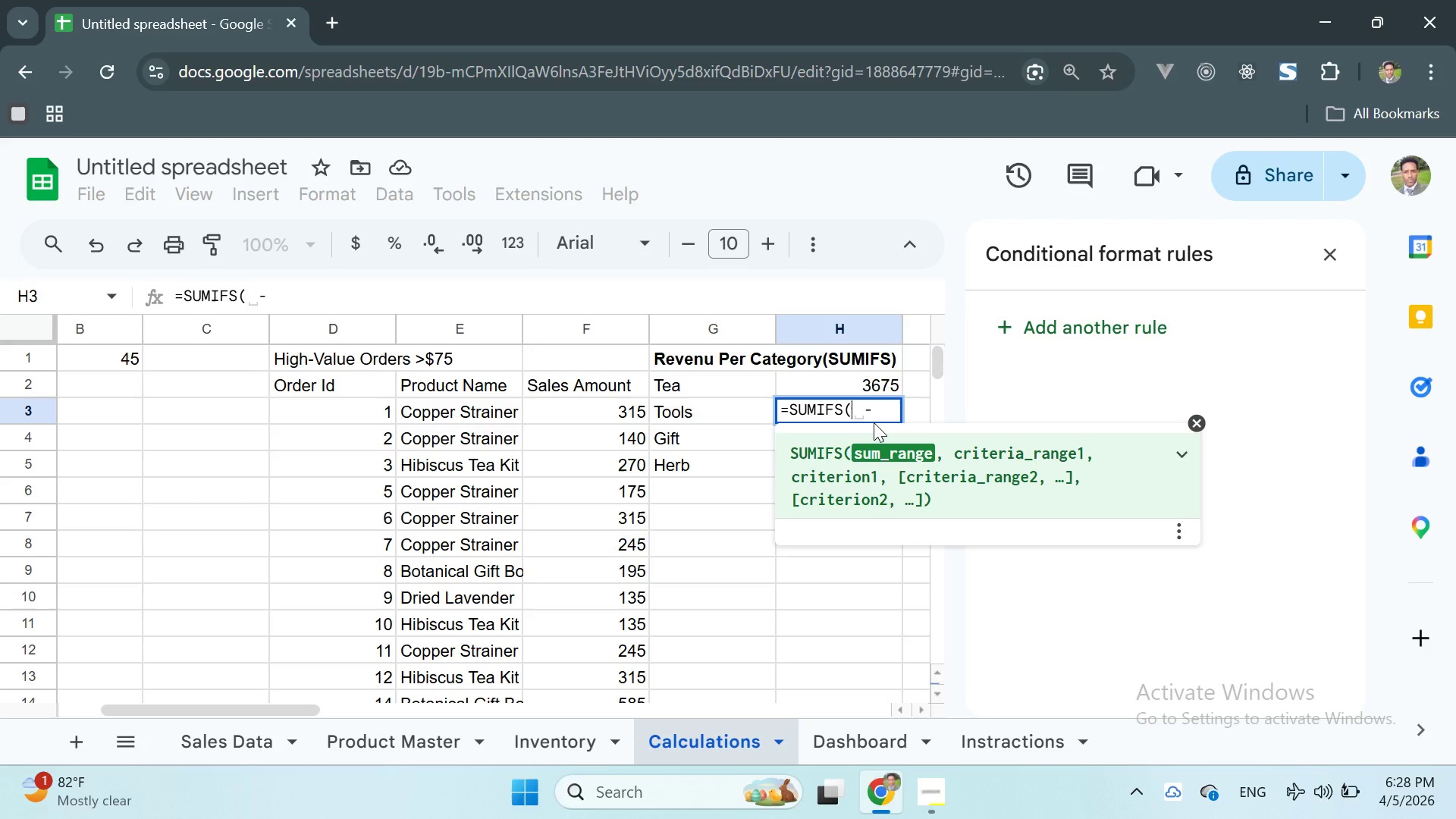 
key(Quote)
 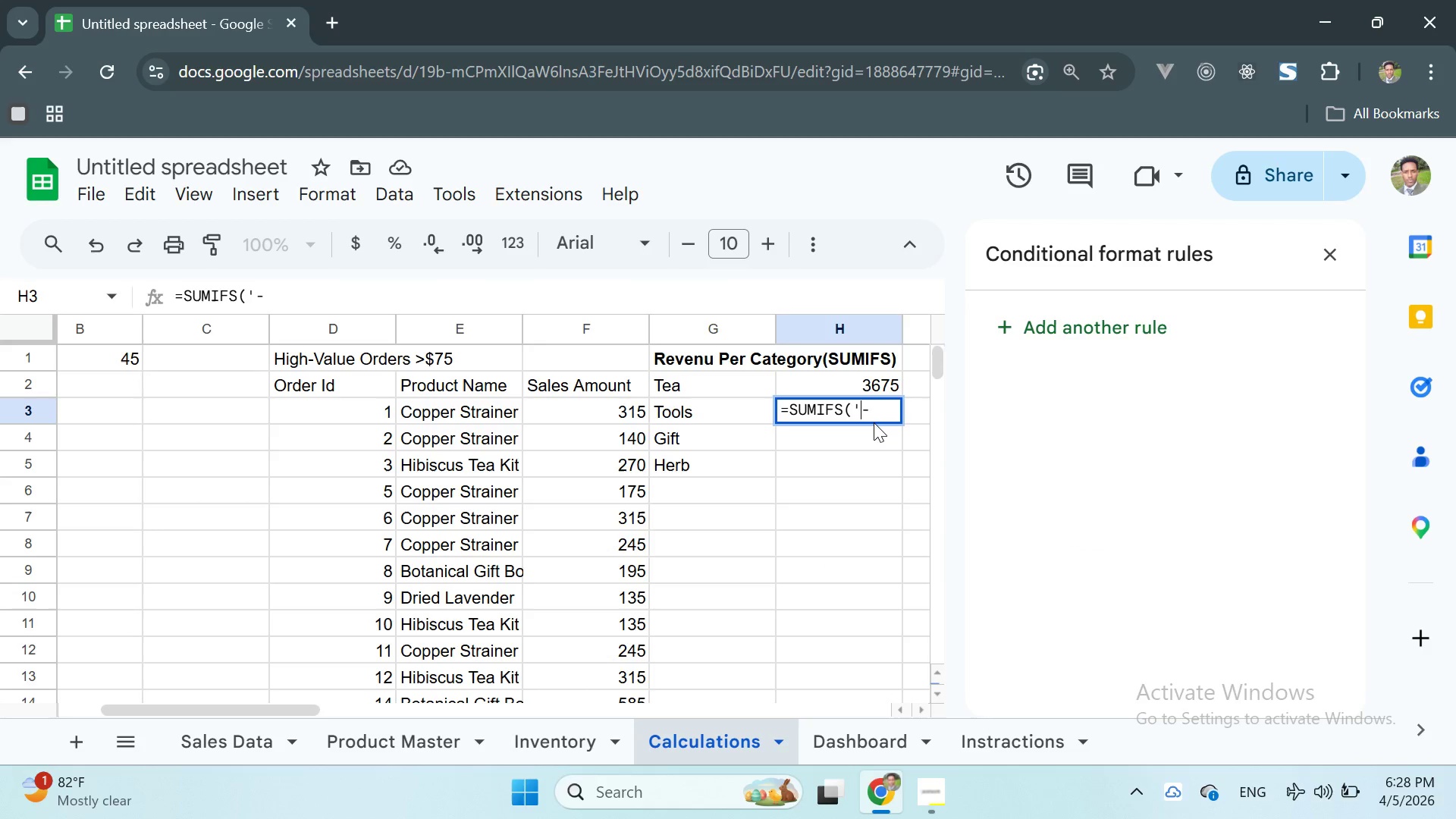 
key(Quote)
 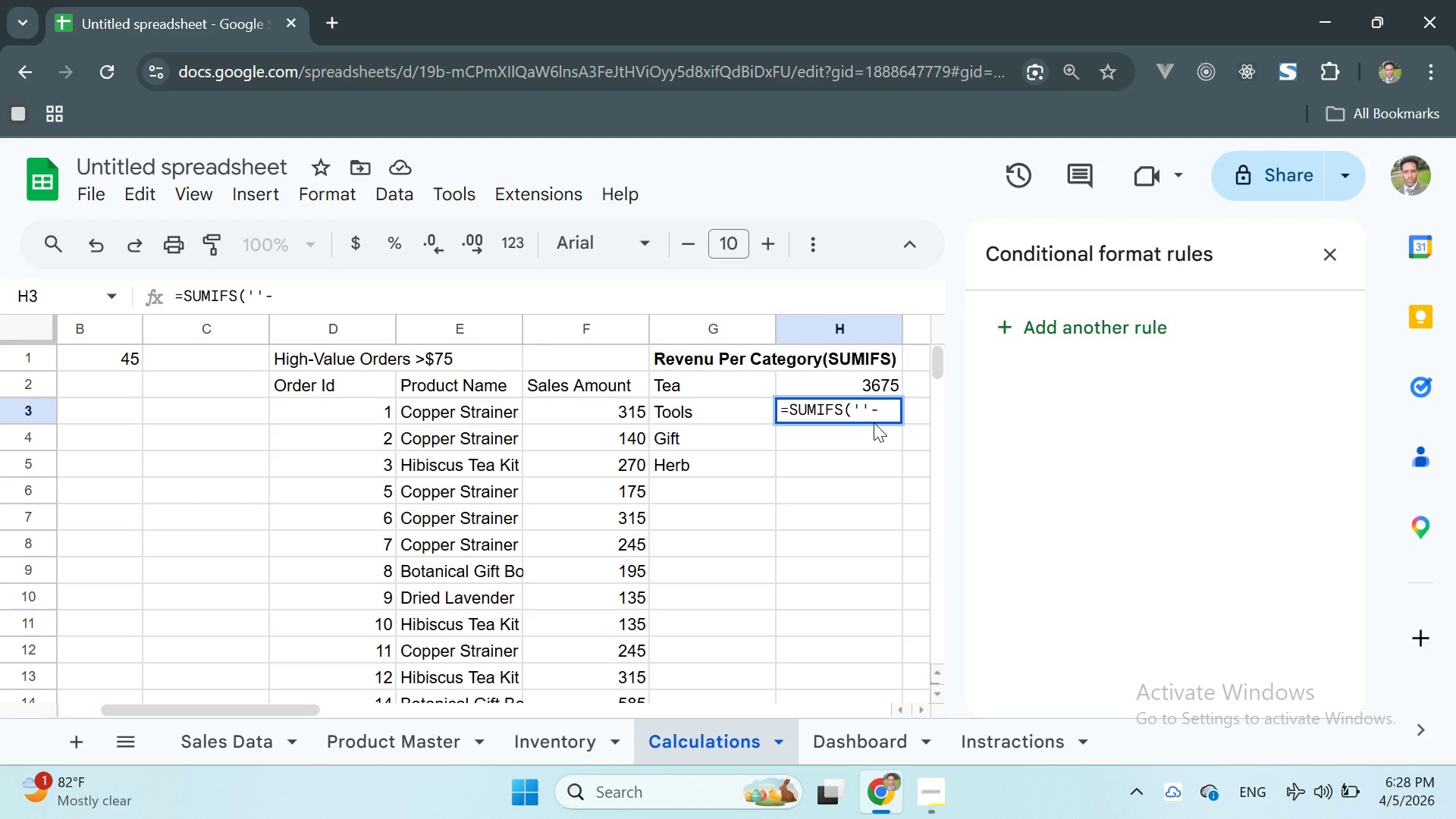 
key(ArrowLeft)
 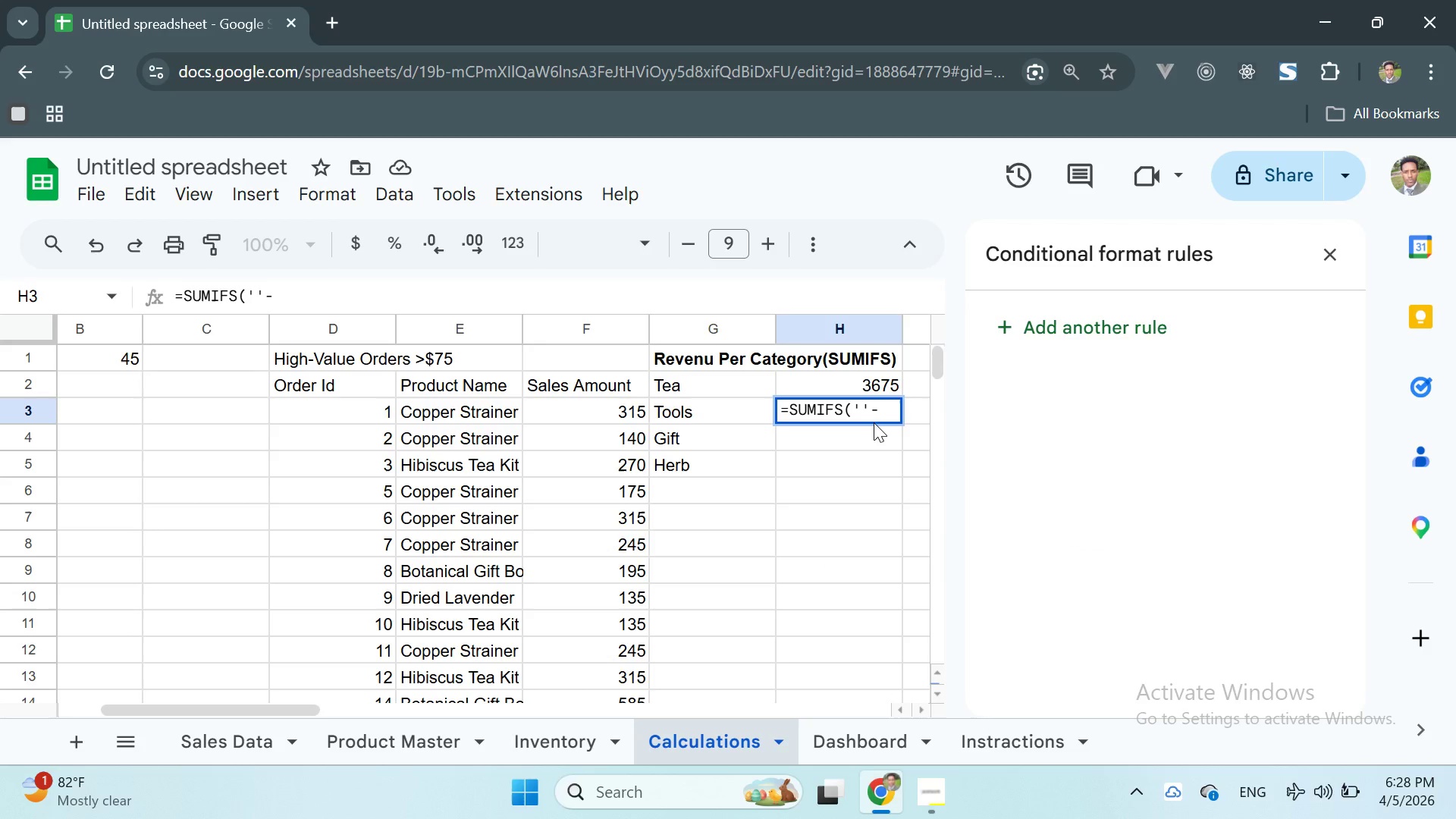 
key(ArrowRight)
 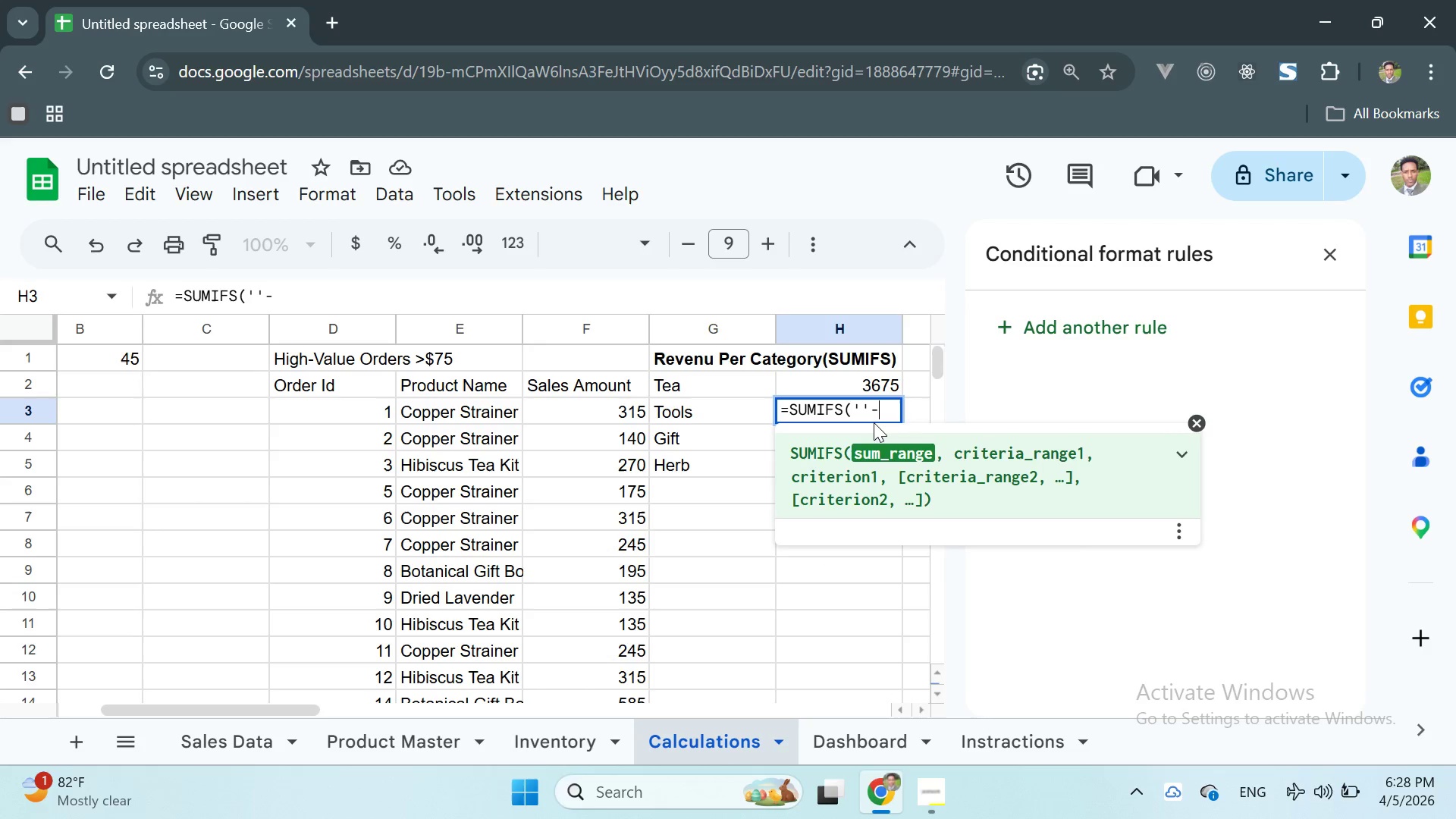 
key(ArrowRight)
 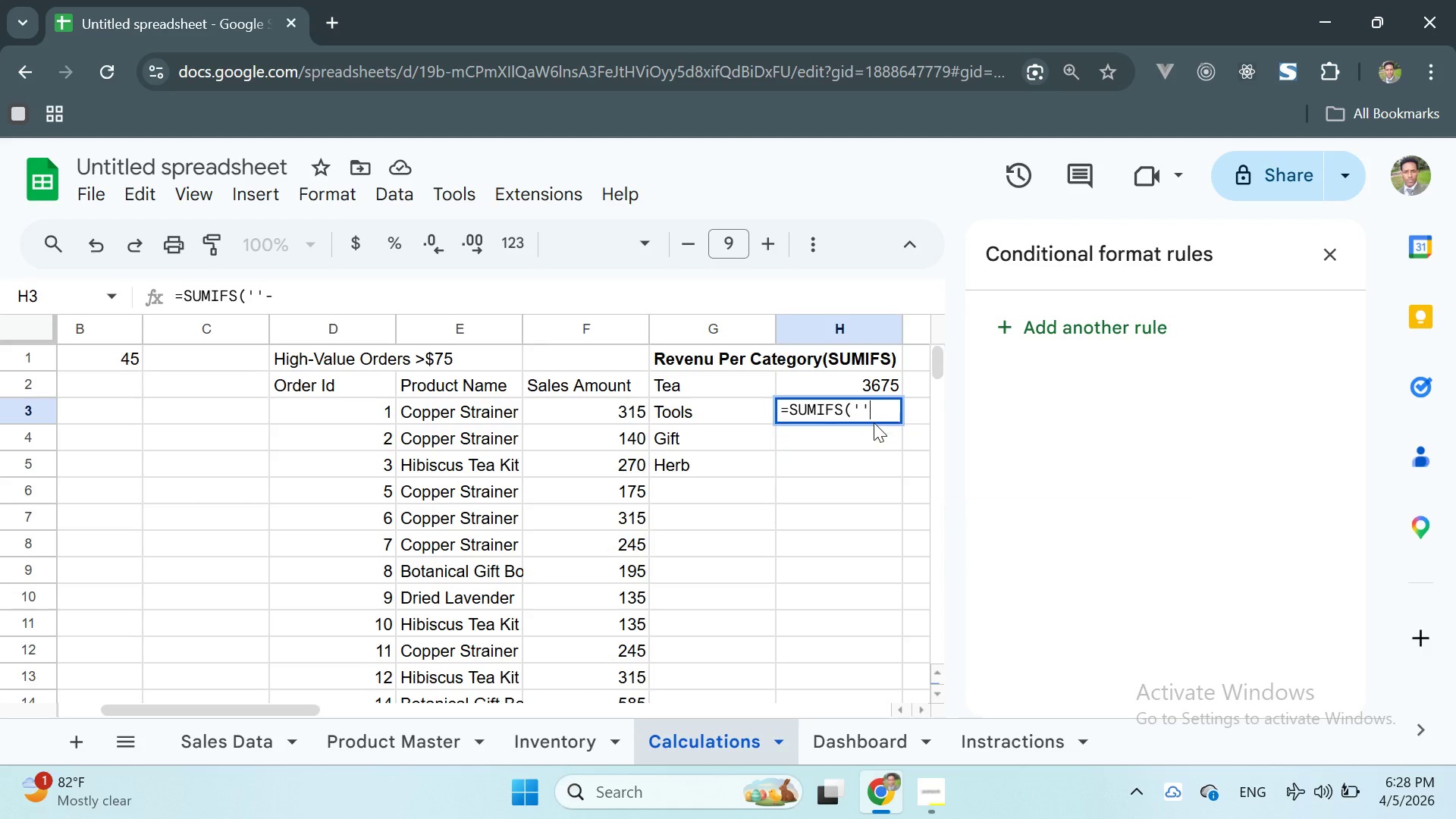 
key(Backspace)
 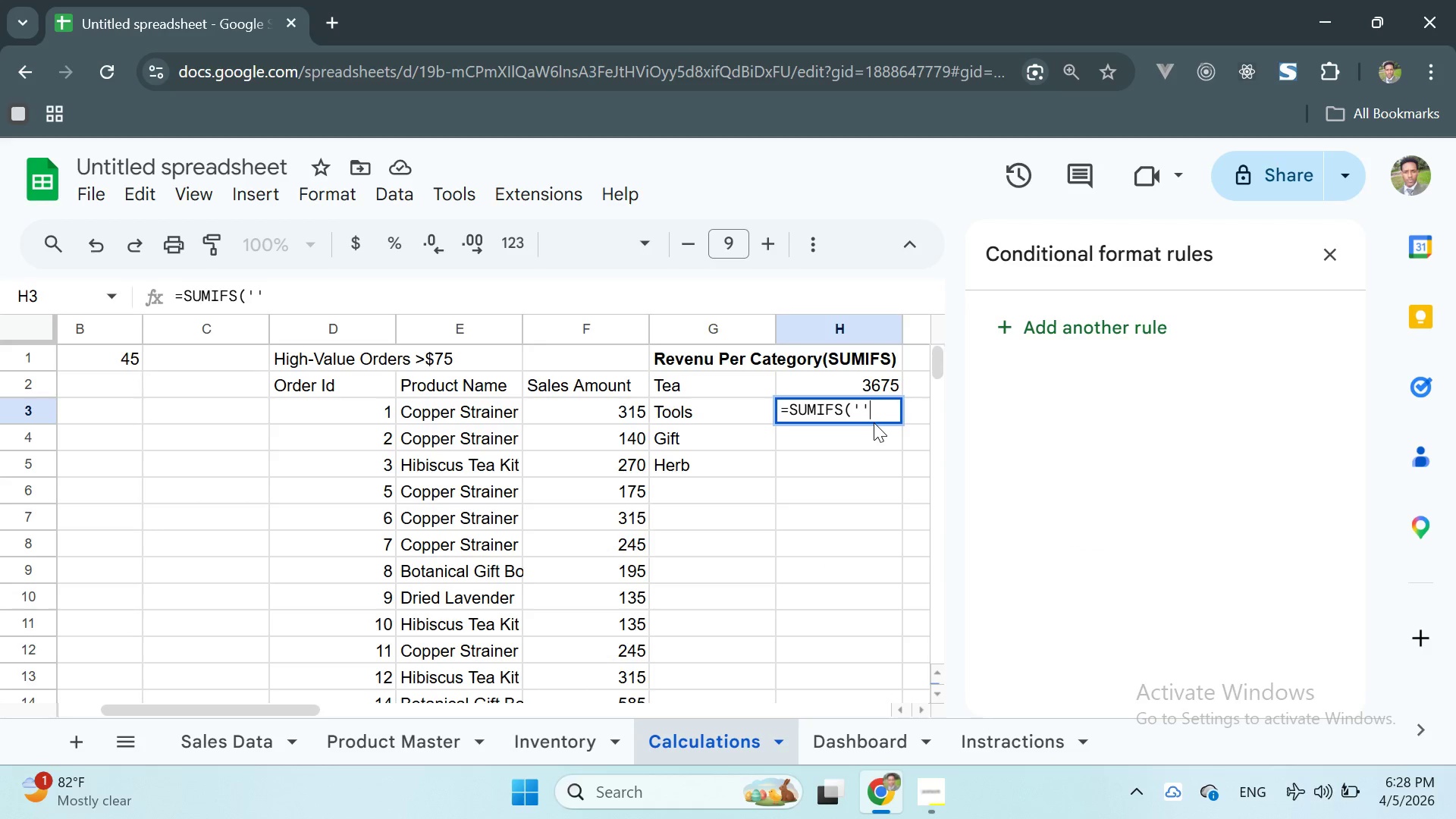 
key(ArrowLeft)
 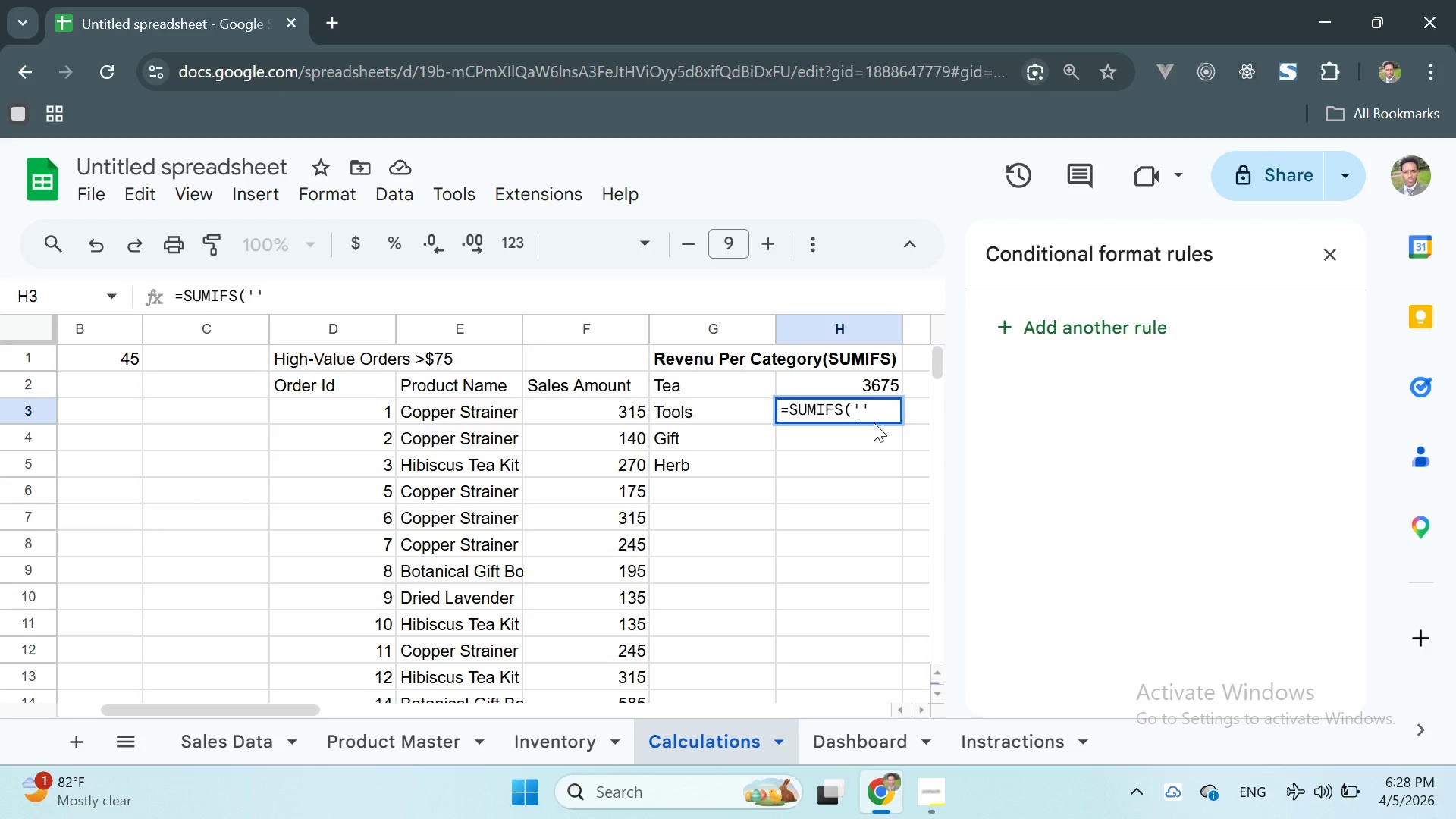 
type(Sales data)
key(Backspace)
key(Backspace)
key(Backspace)
key(Backspace)
type(Data)
 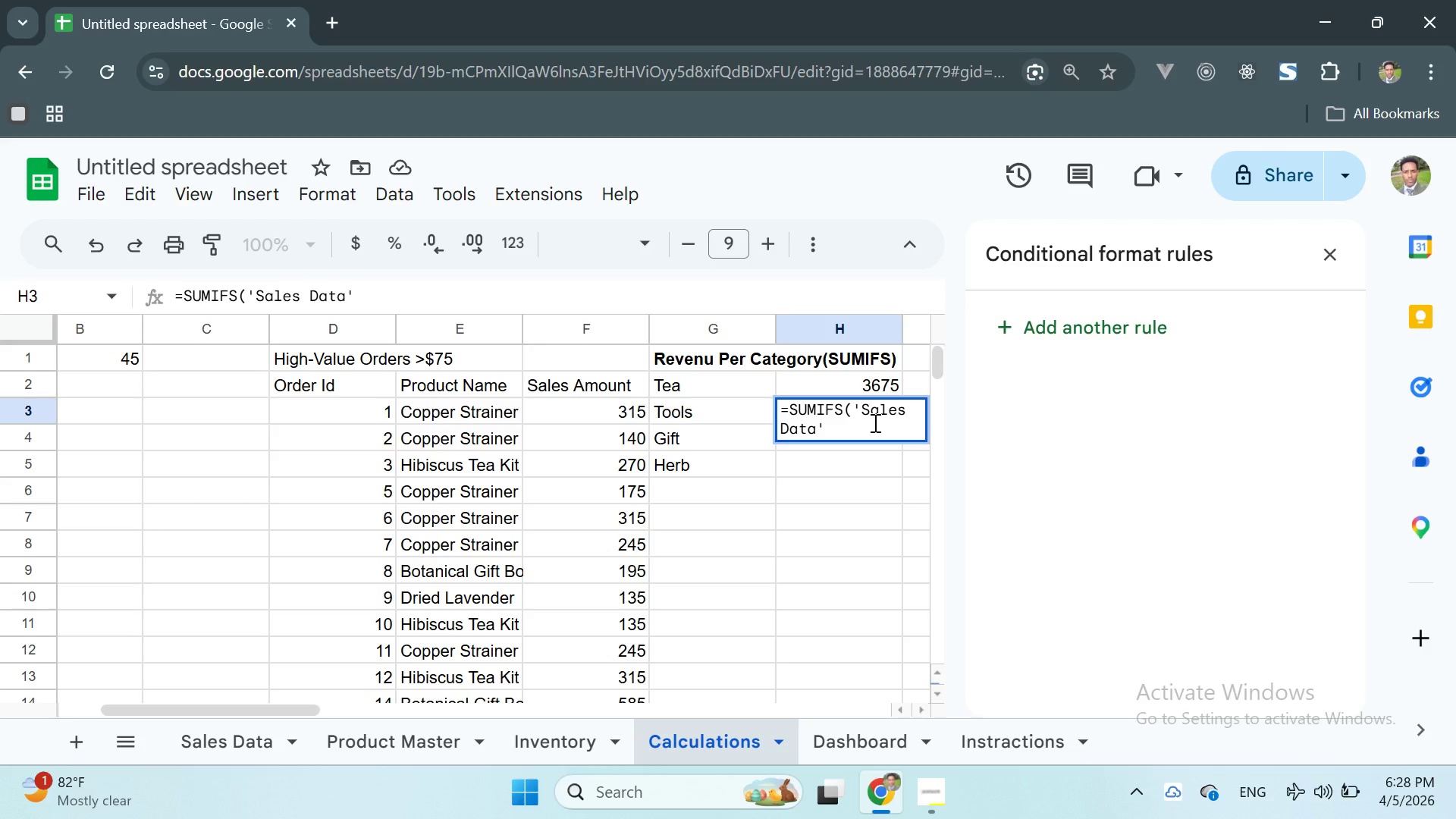 
key(ArrowRight)
 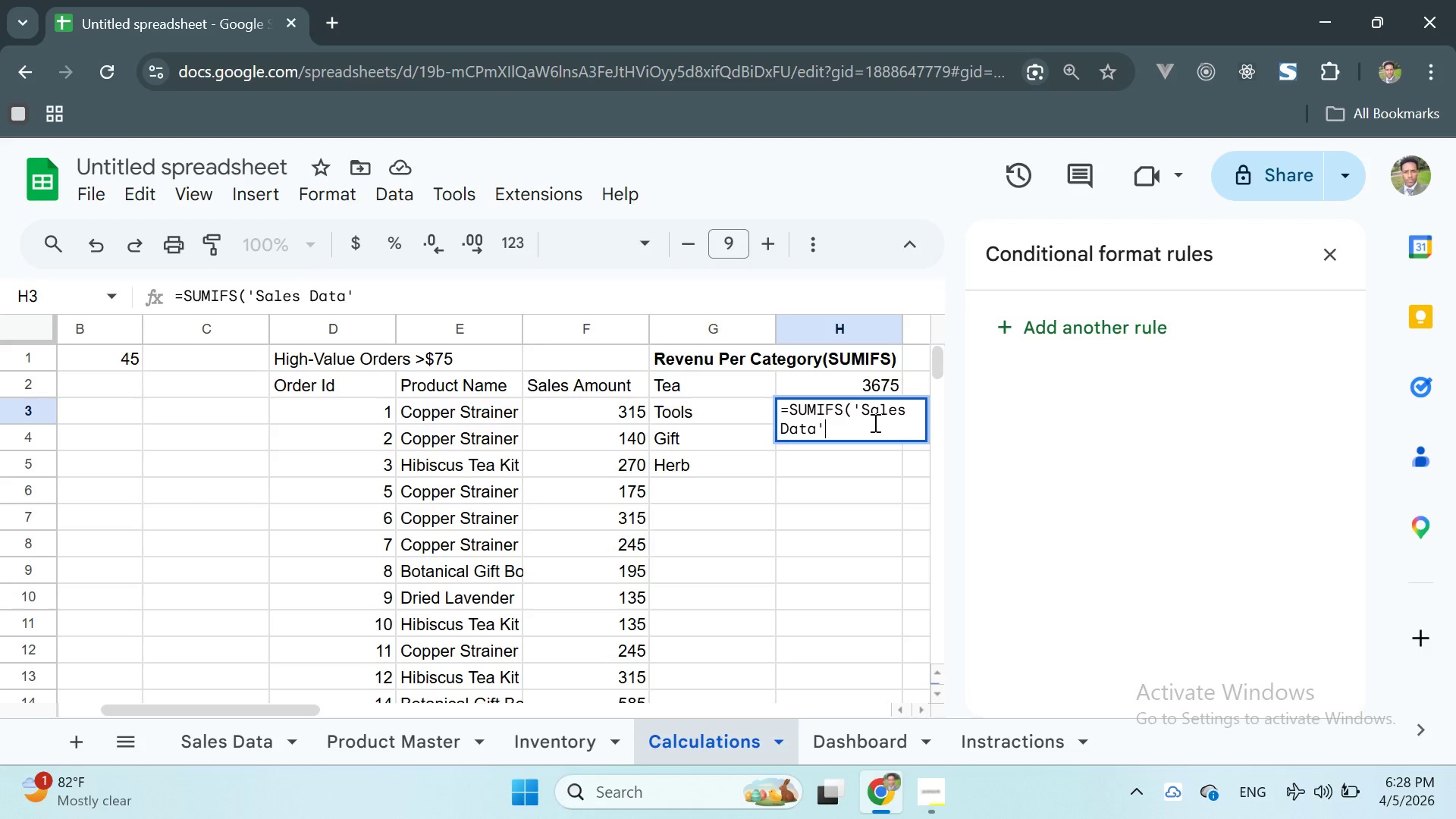 
key(Shift+1)
 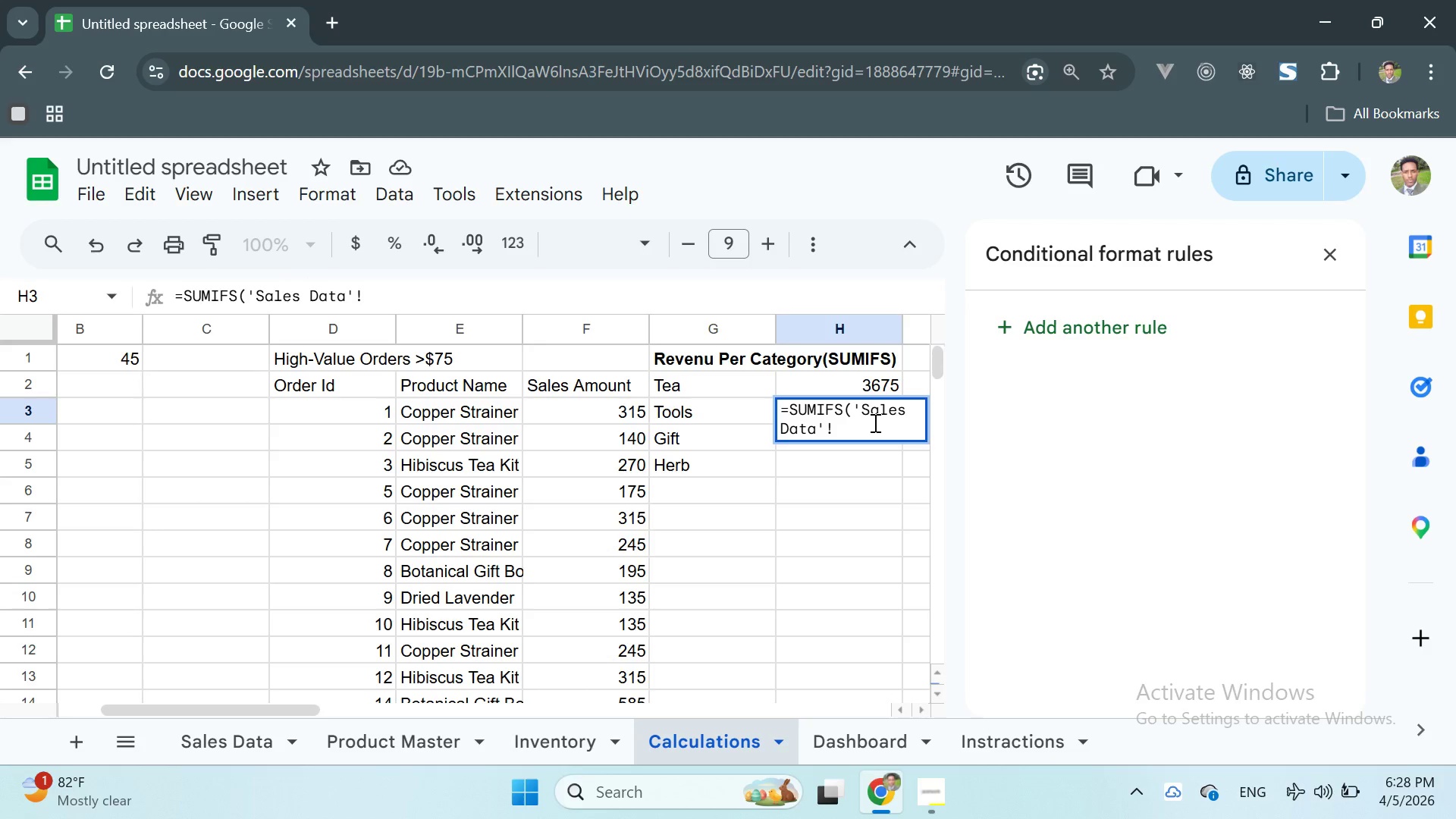 
key(CapsLock)
 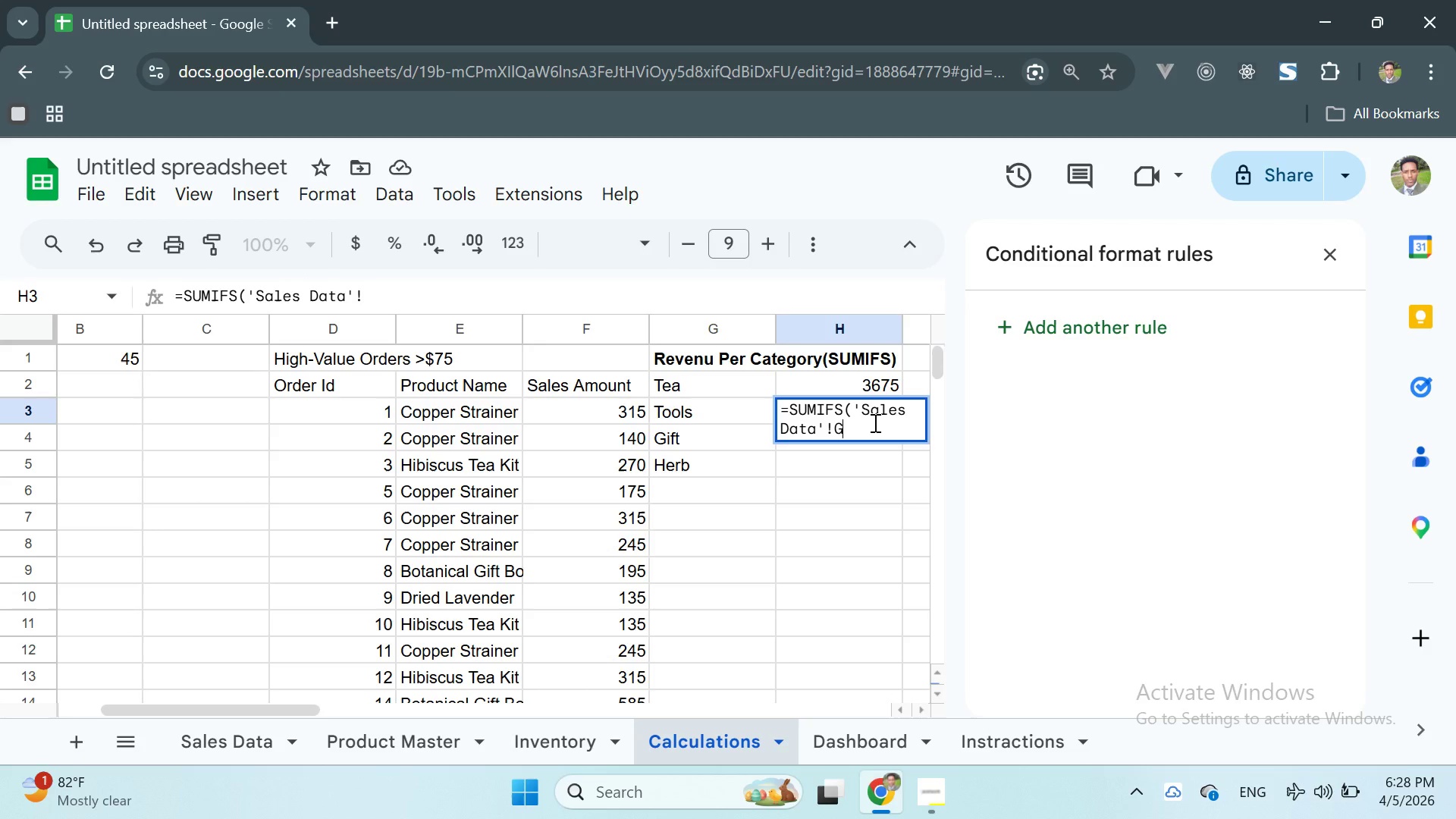 
key(G)
 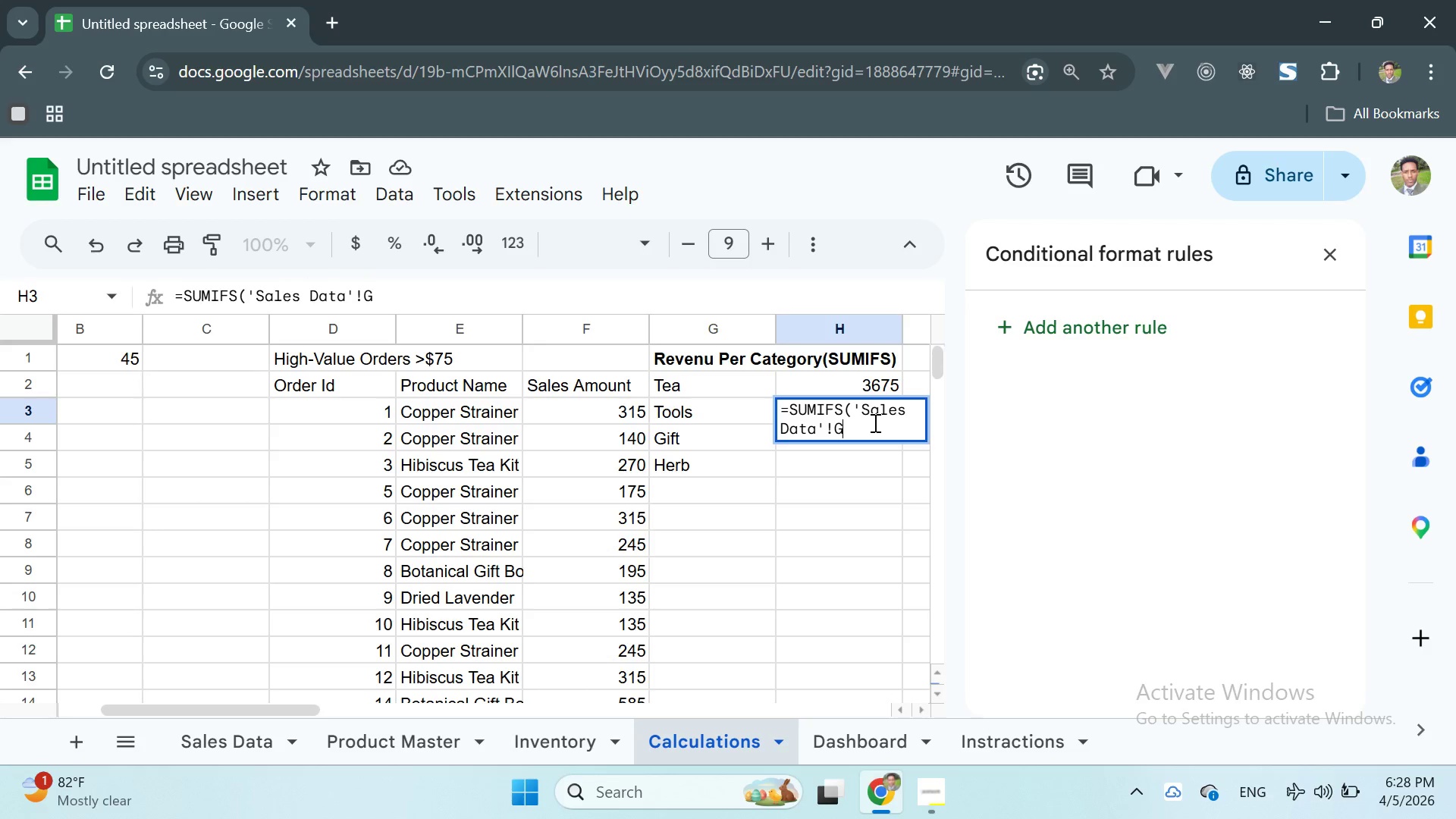 
key(Shift+ShiftRight)
 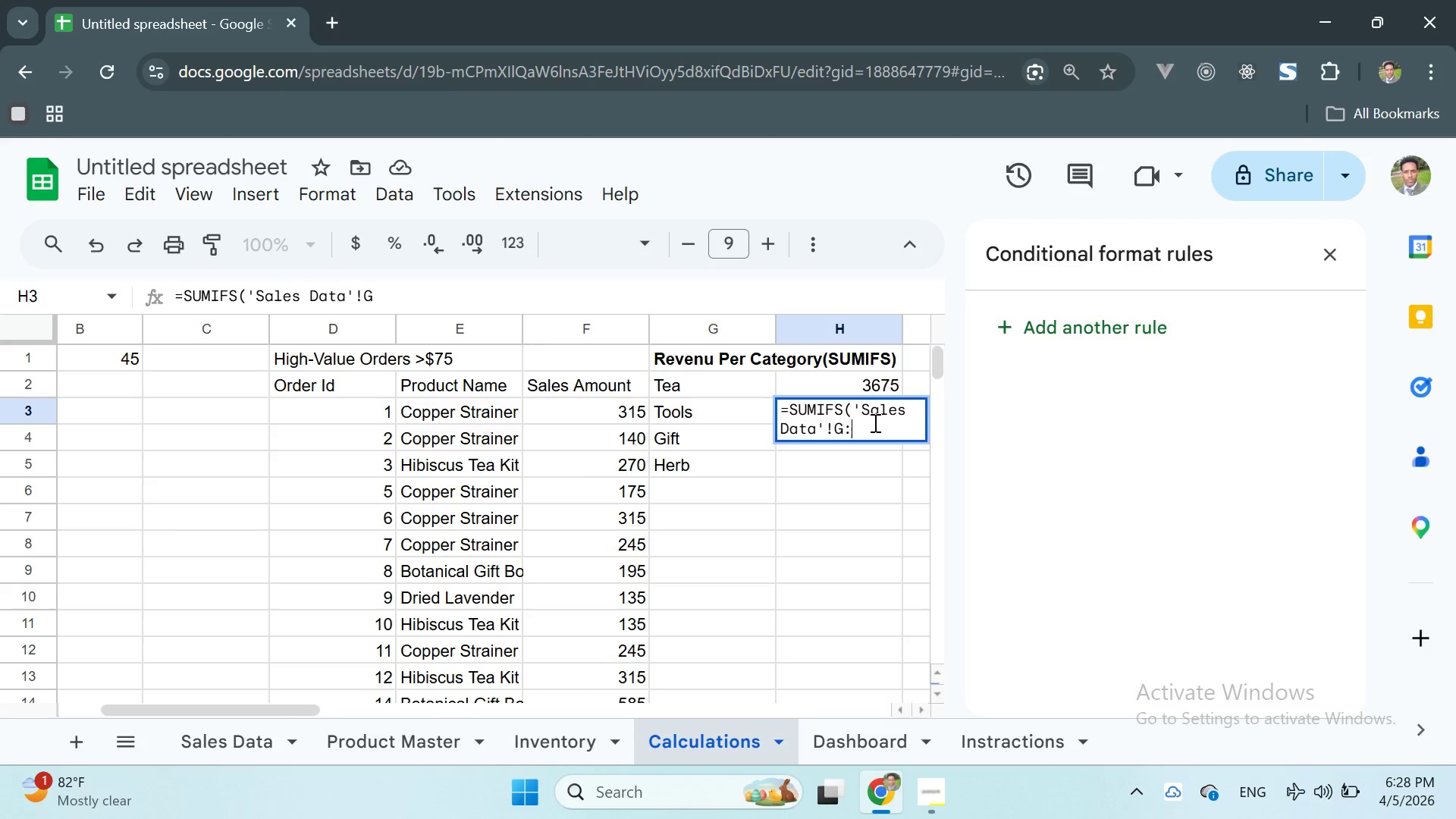 
key(Shift+Semicolon)
 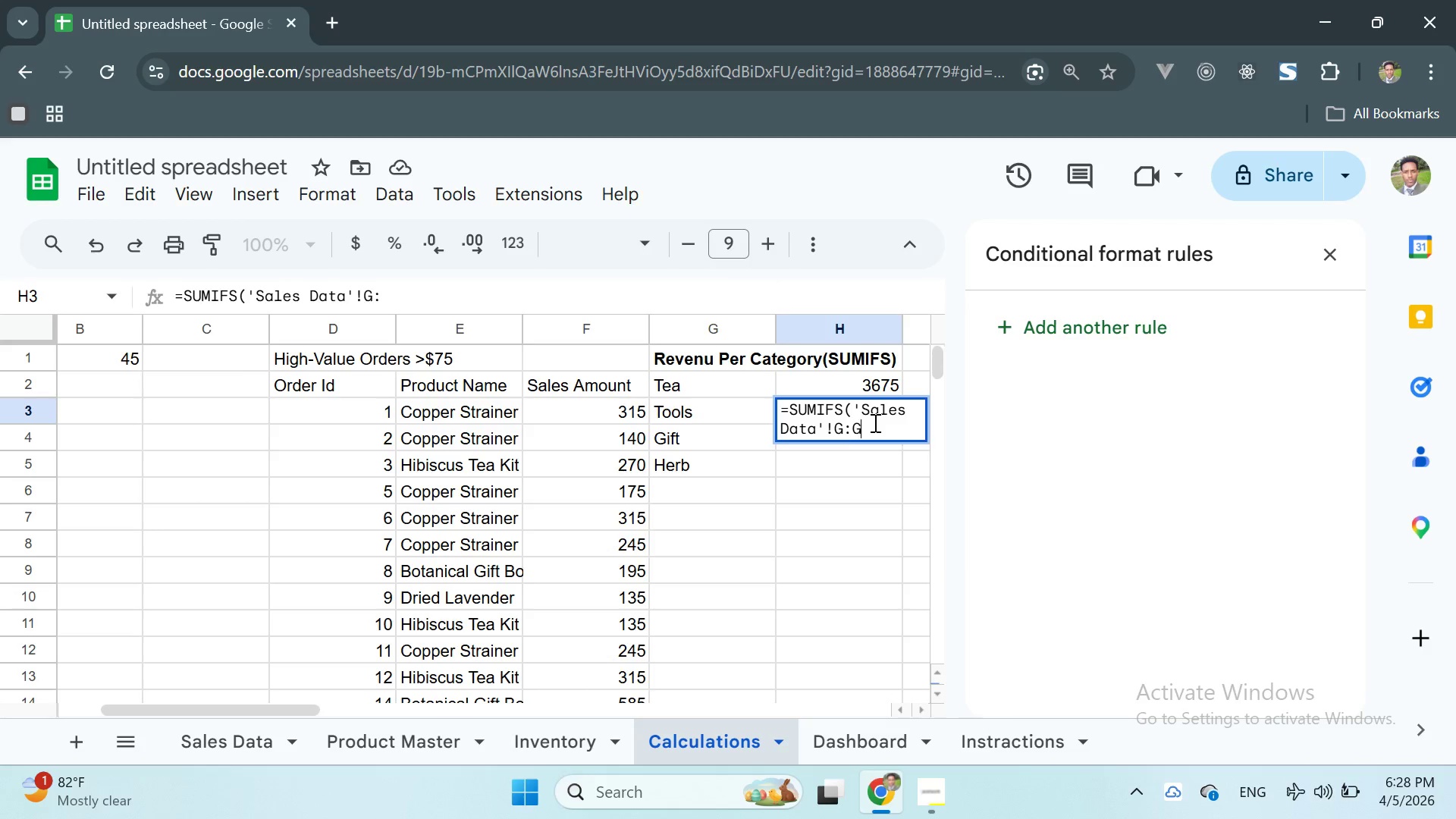 
key(G)
 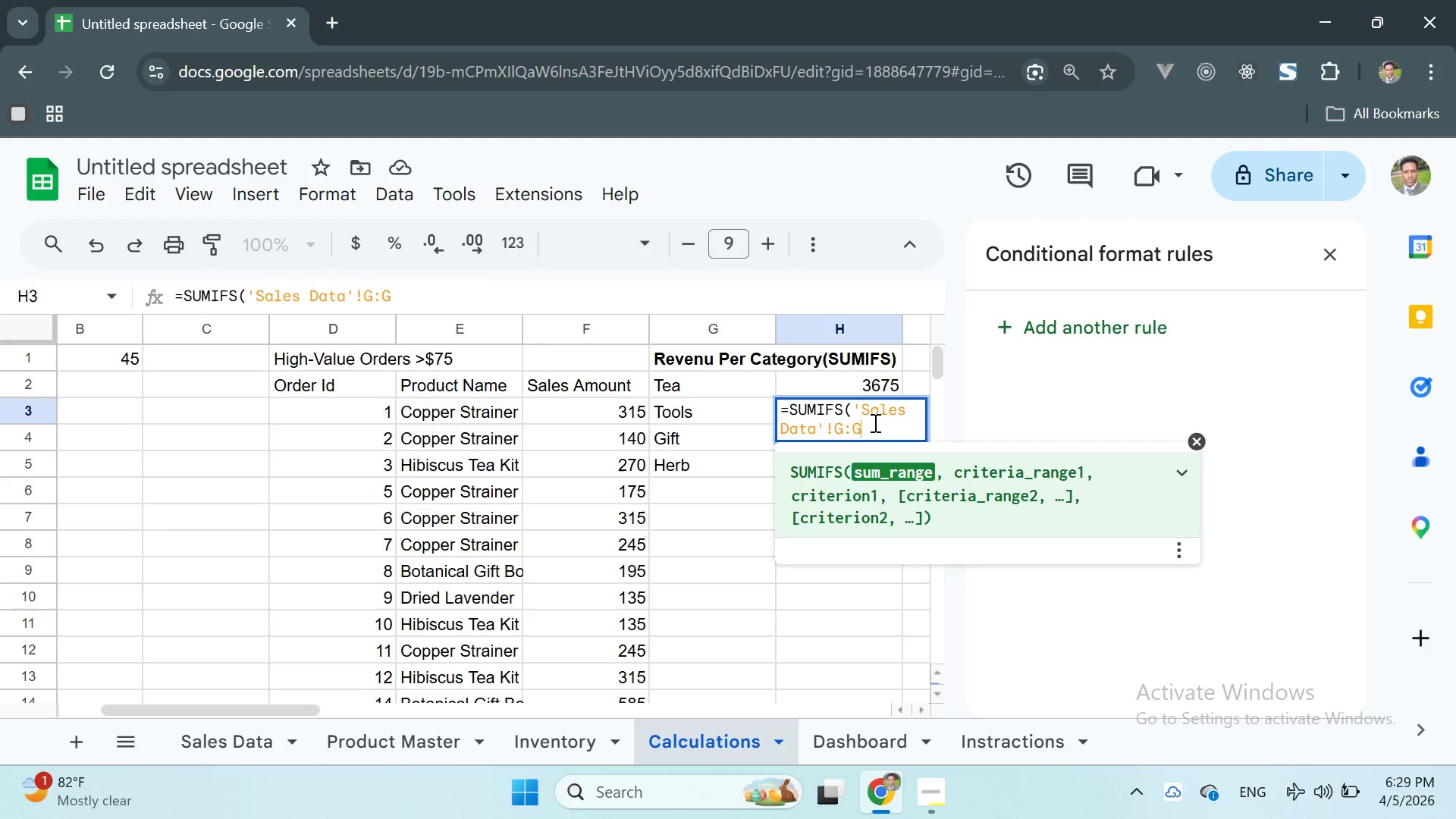 
wait(7.61)
 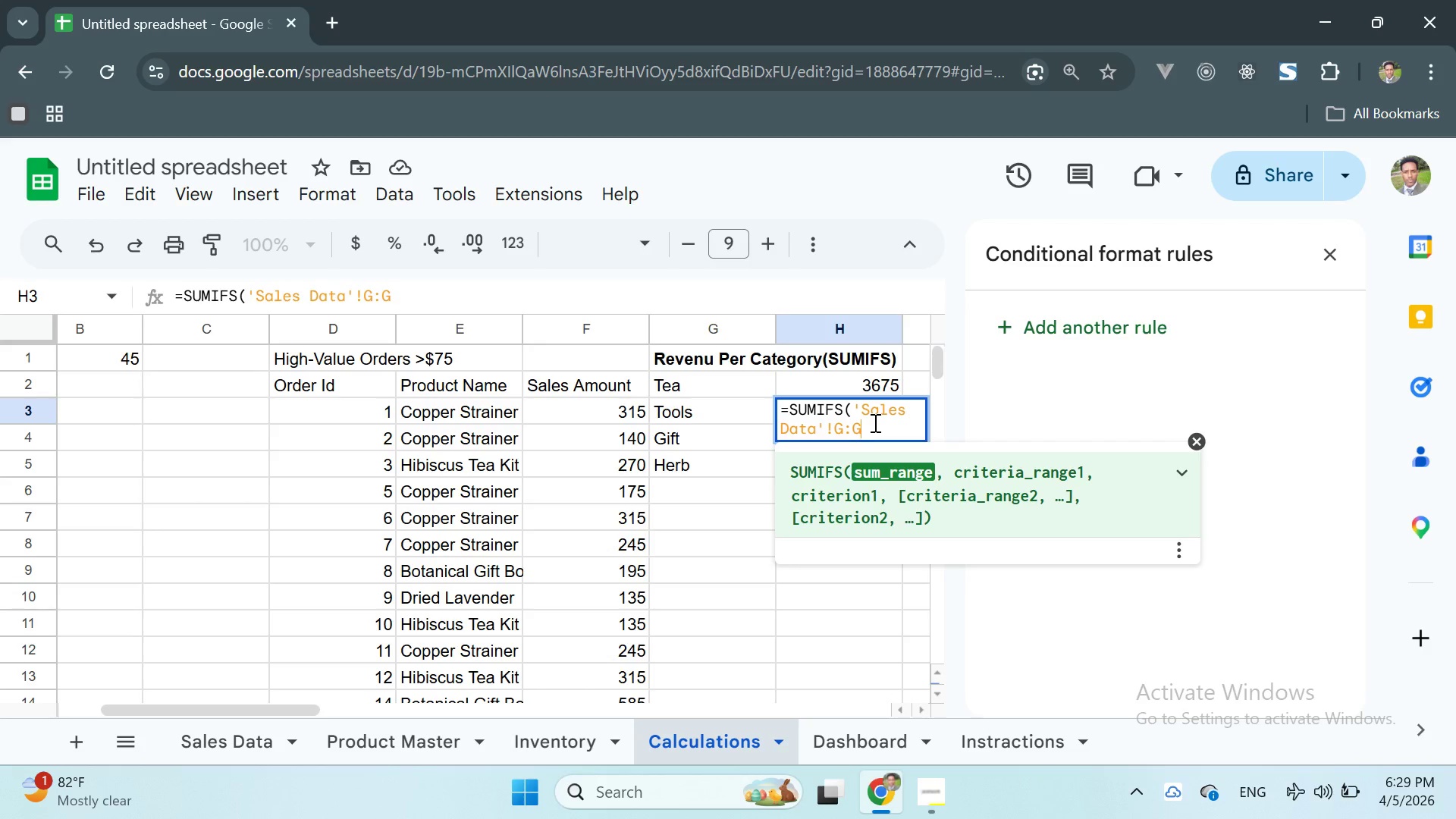 
key(Comma)
 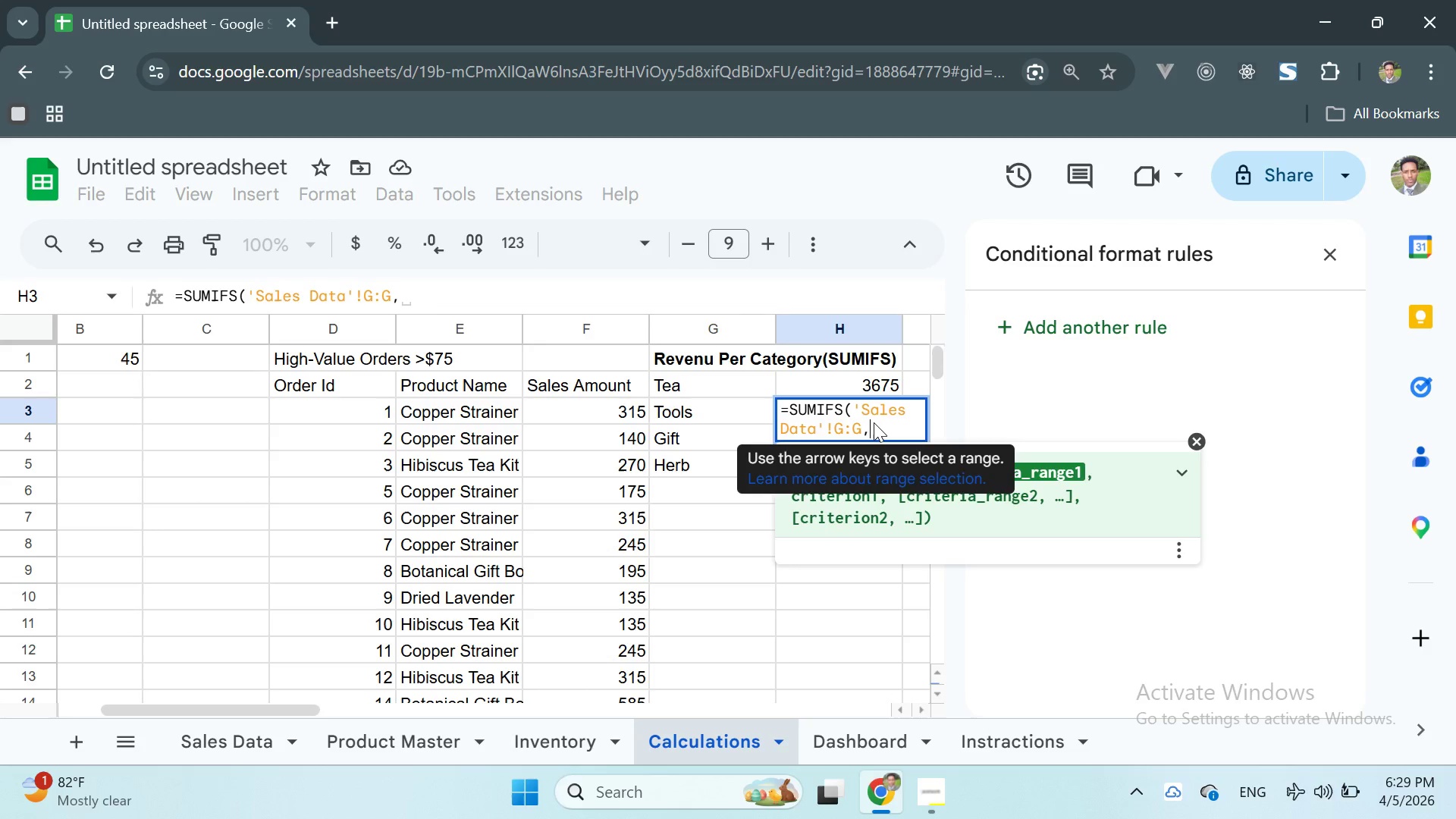 
key(Quote)
 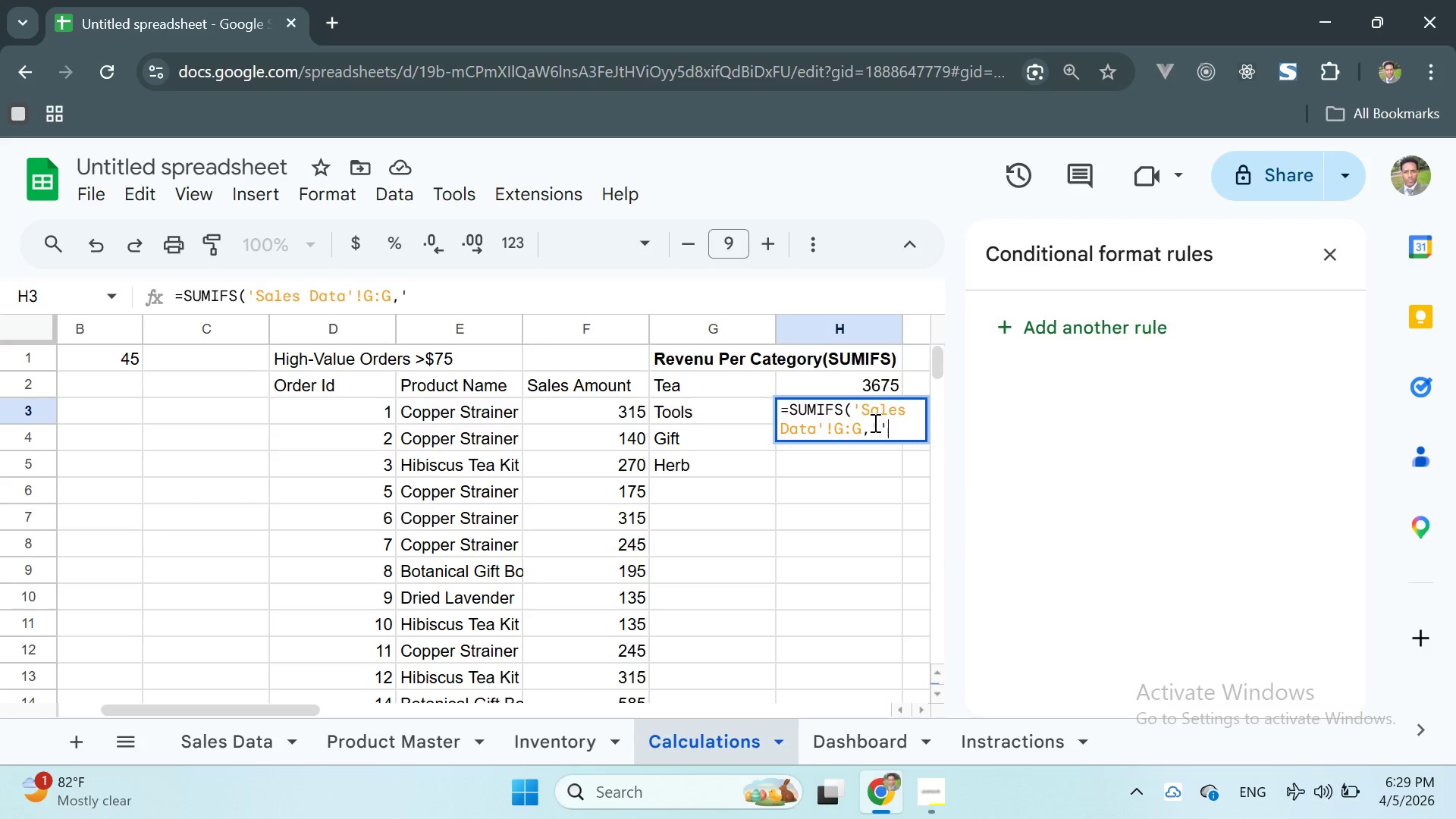 
key(Quote)
 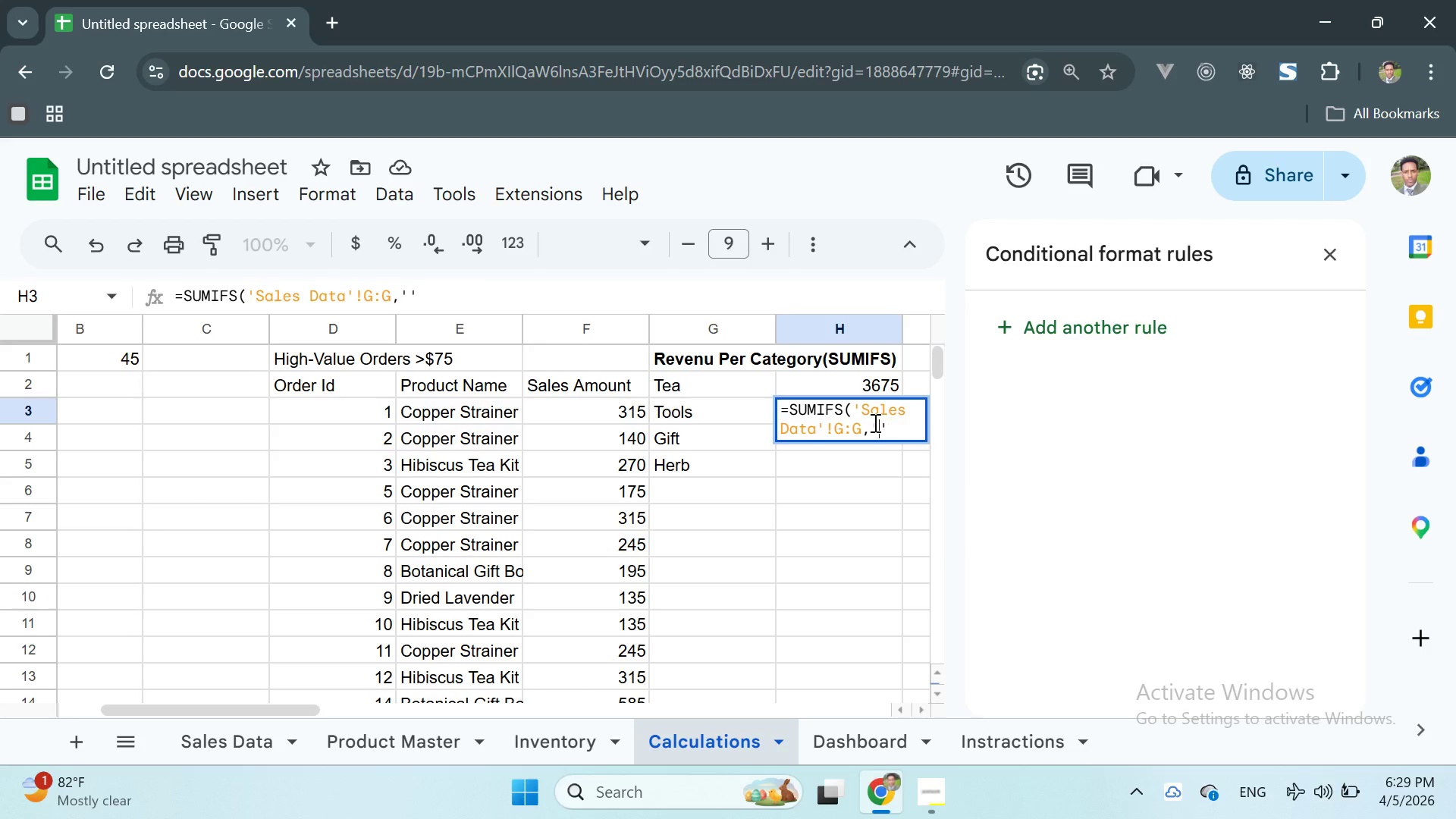 
key(ArrowLeft)
 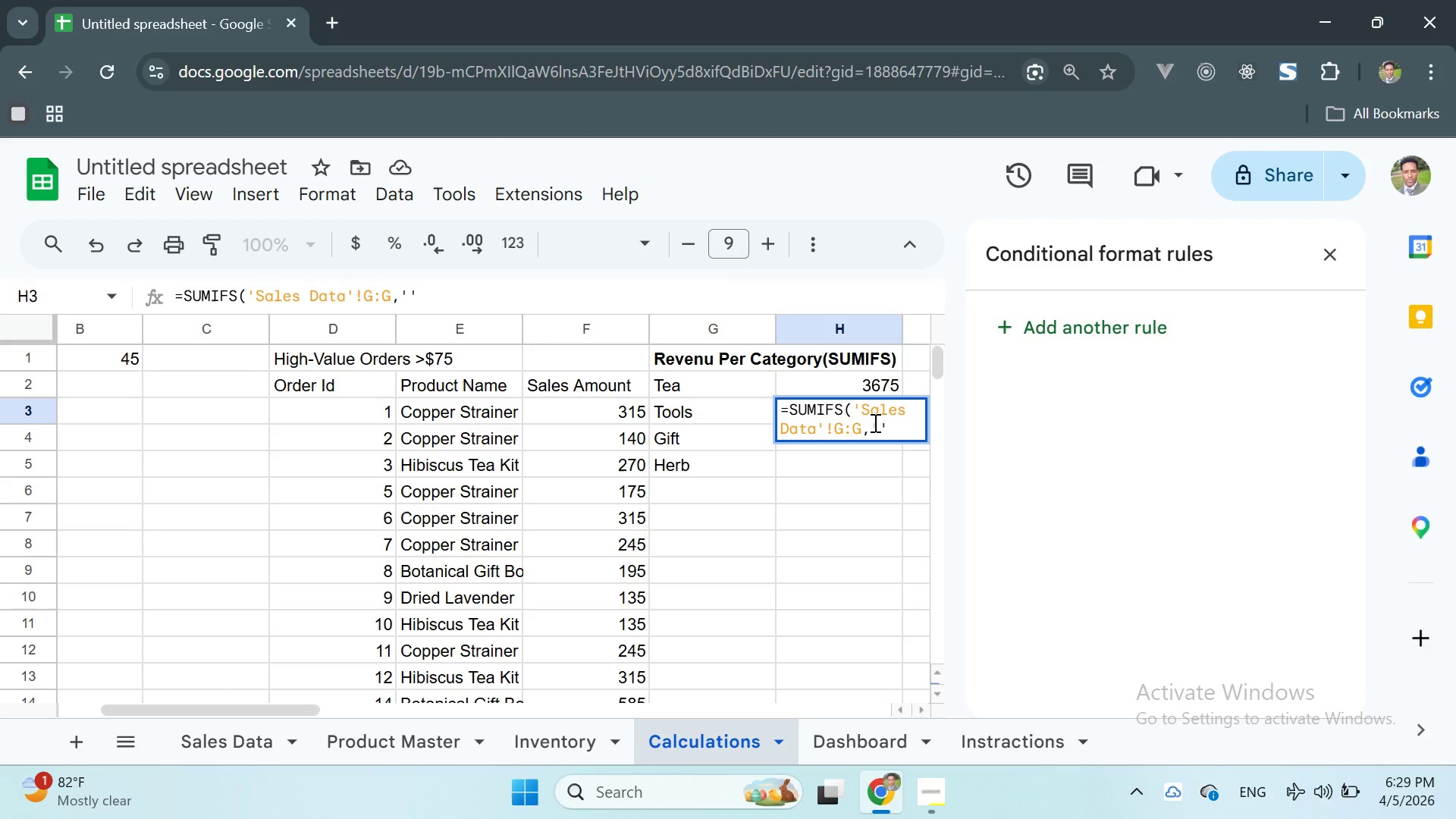 
type(Sales Data)
 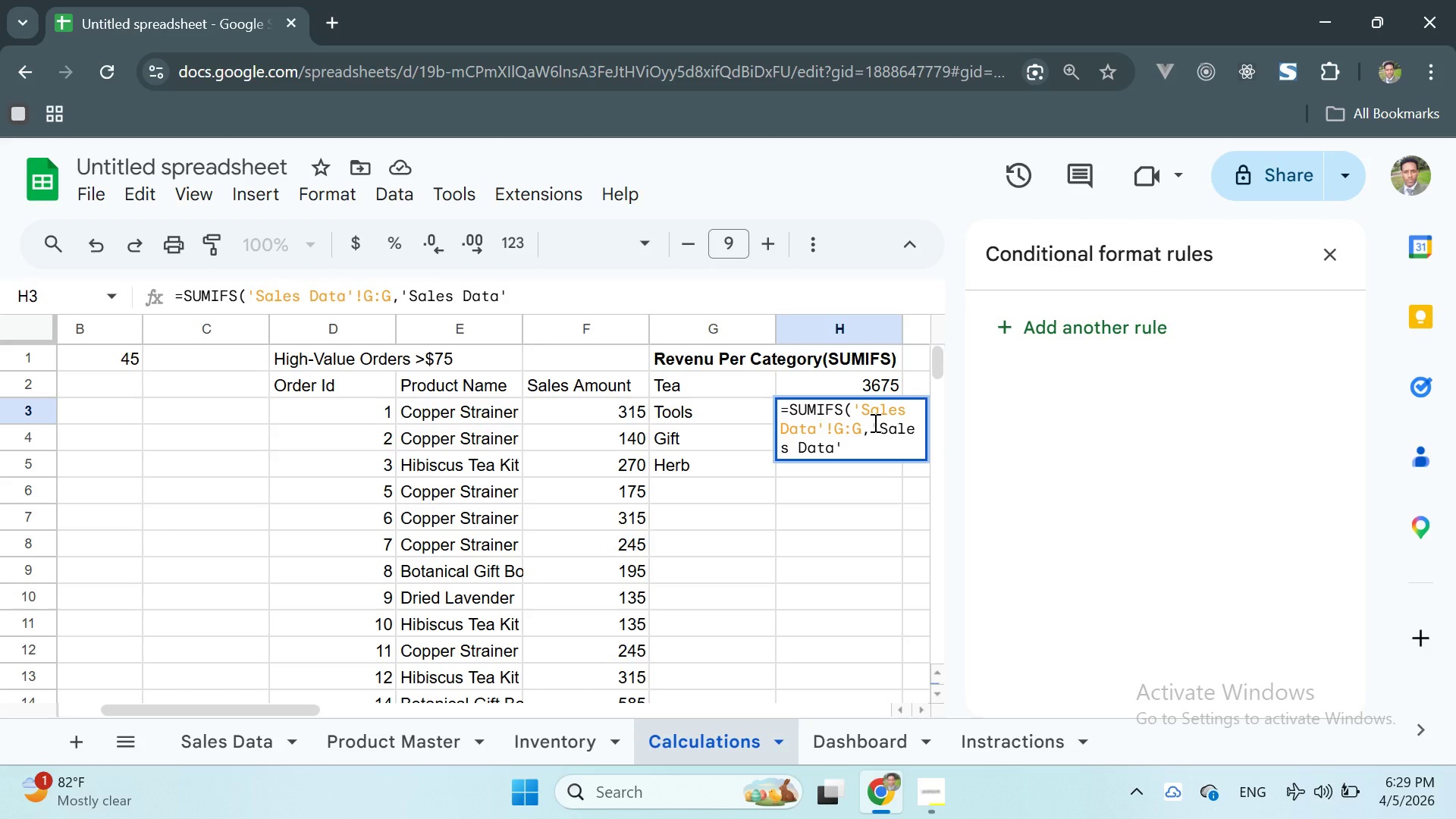 
key(ArrowRight)
 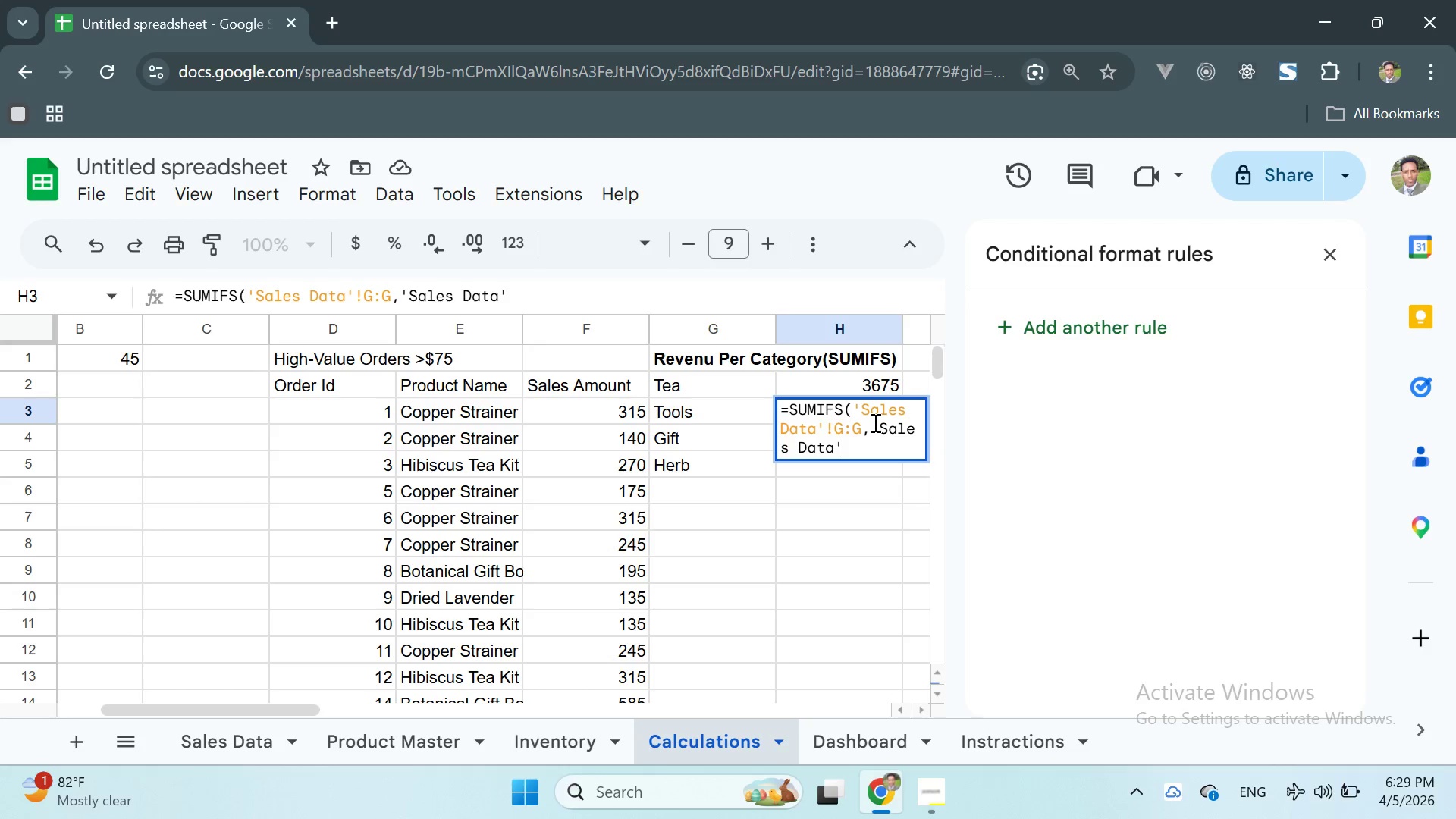 
key(Shift+1)
 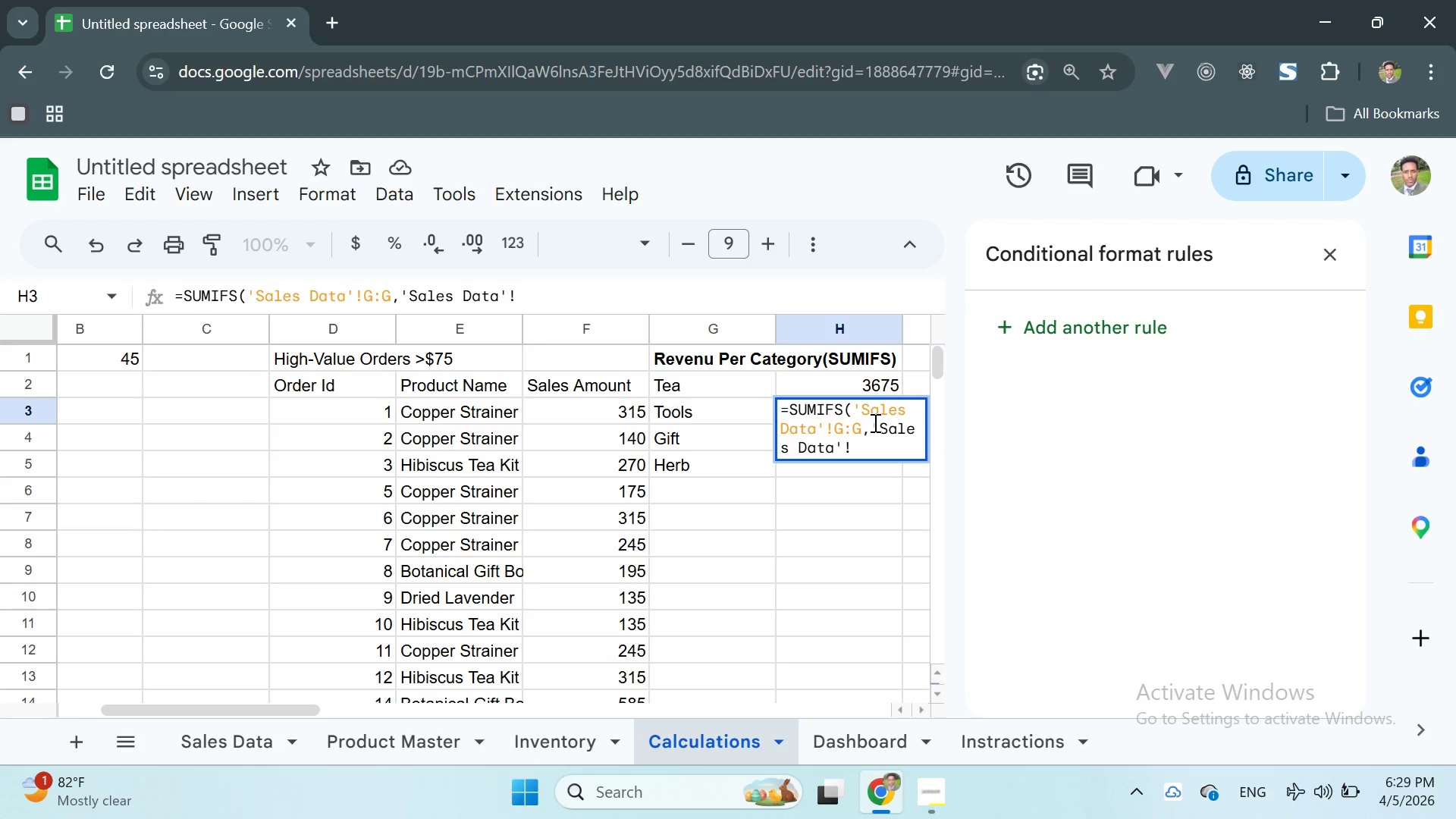 
key(CapsLock)
 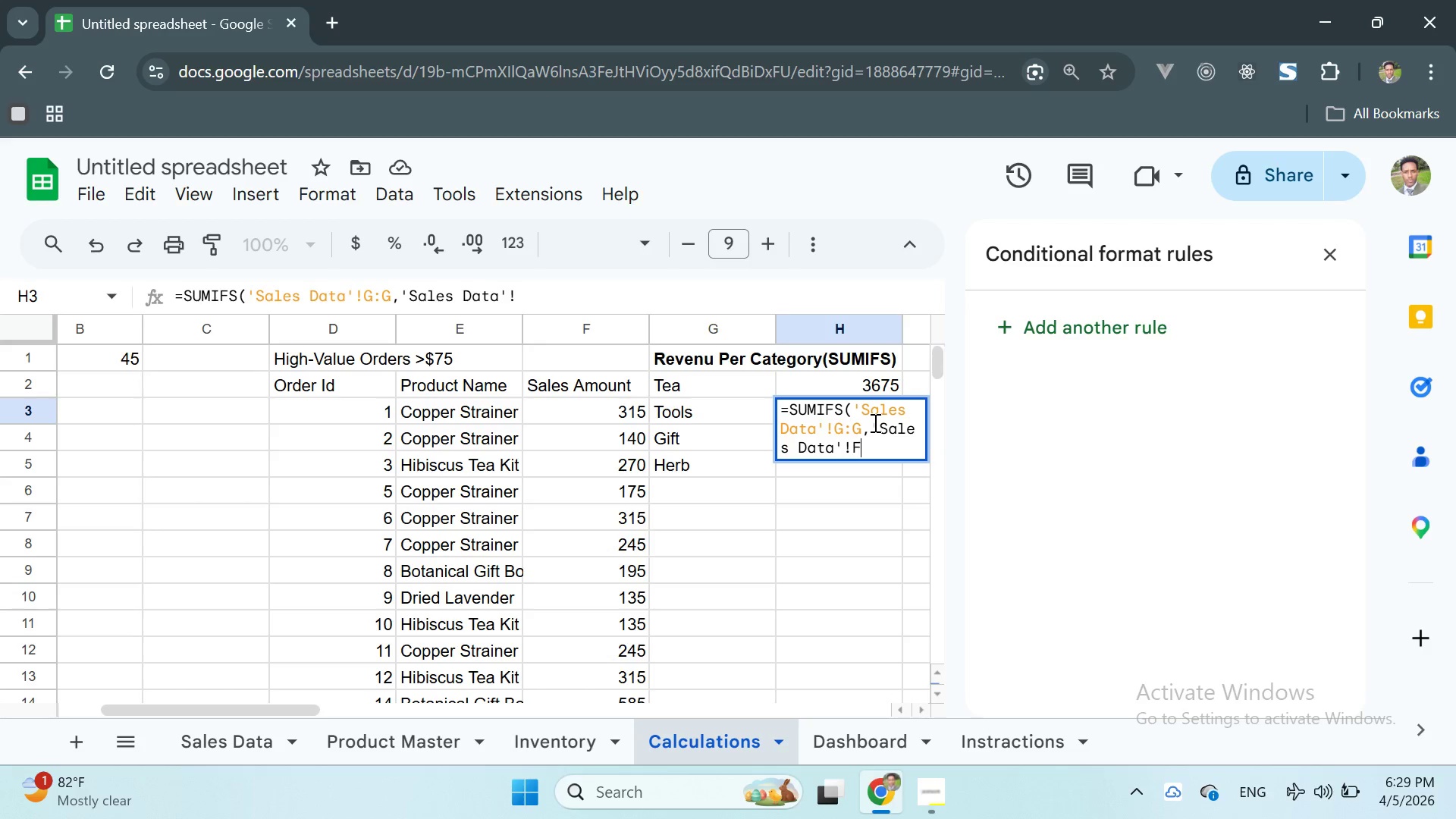 
key(F)
 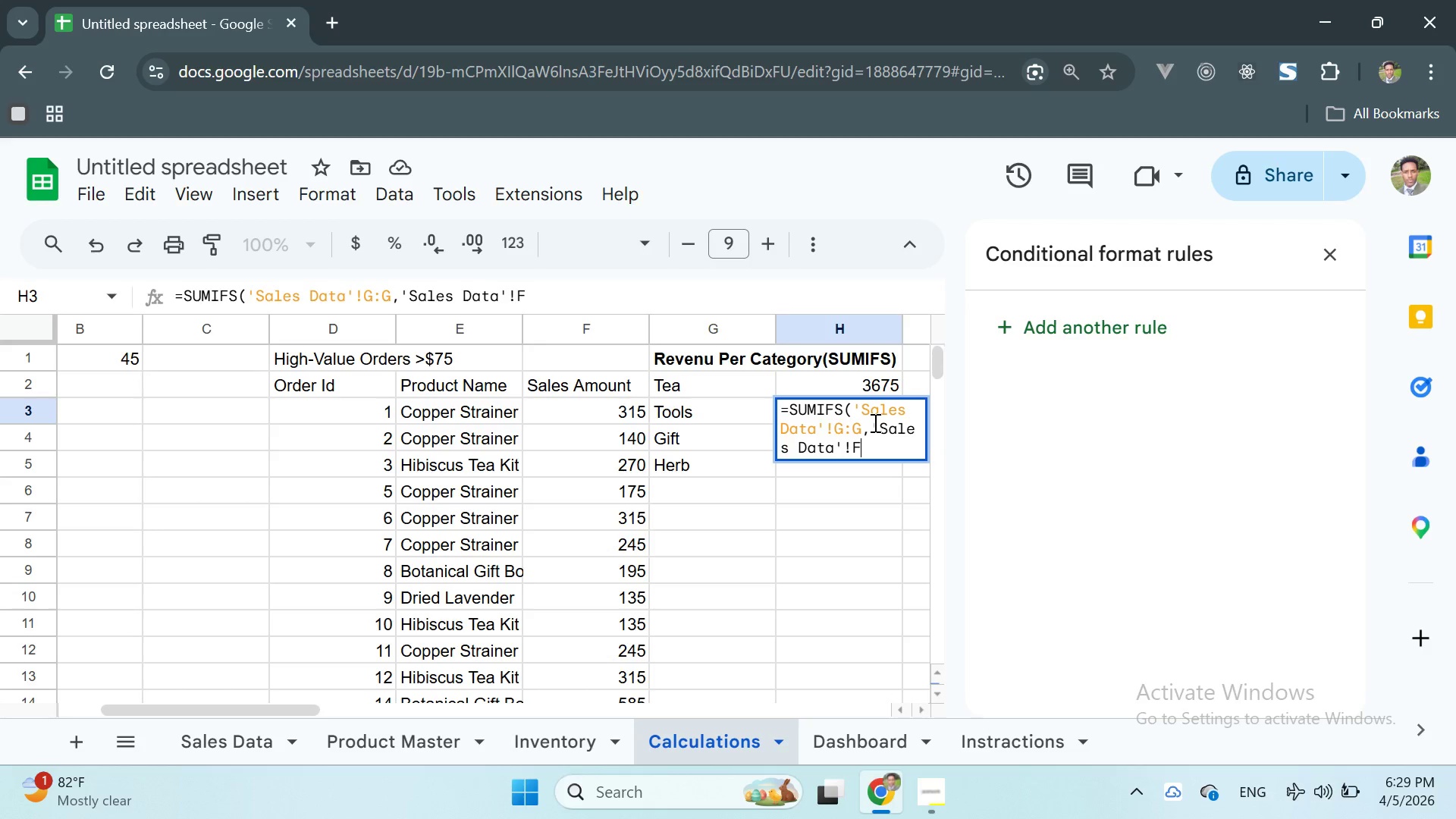 
key(Shift+ShiftRight)
 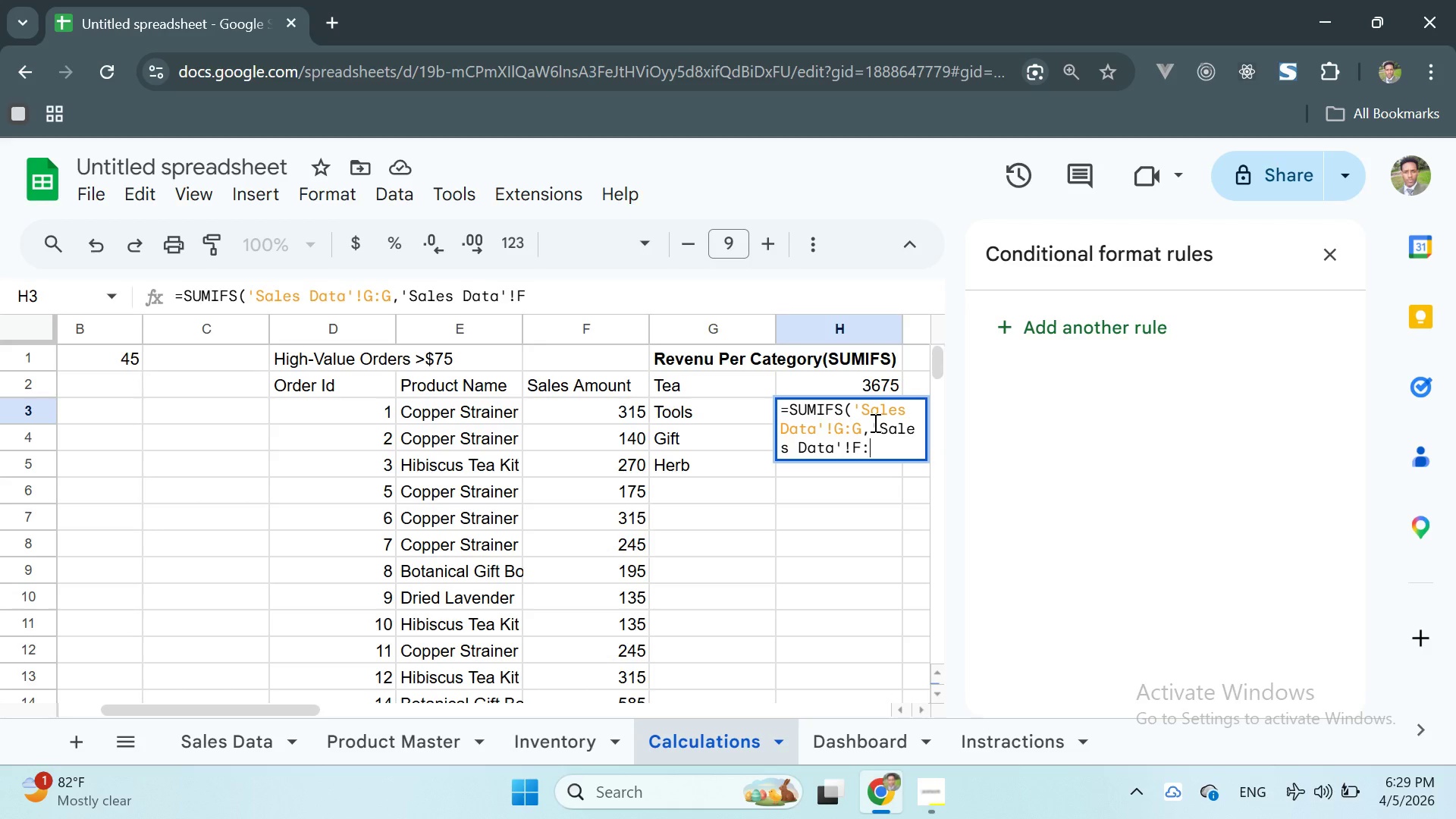 
key(Shift+Semicolon)
 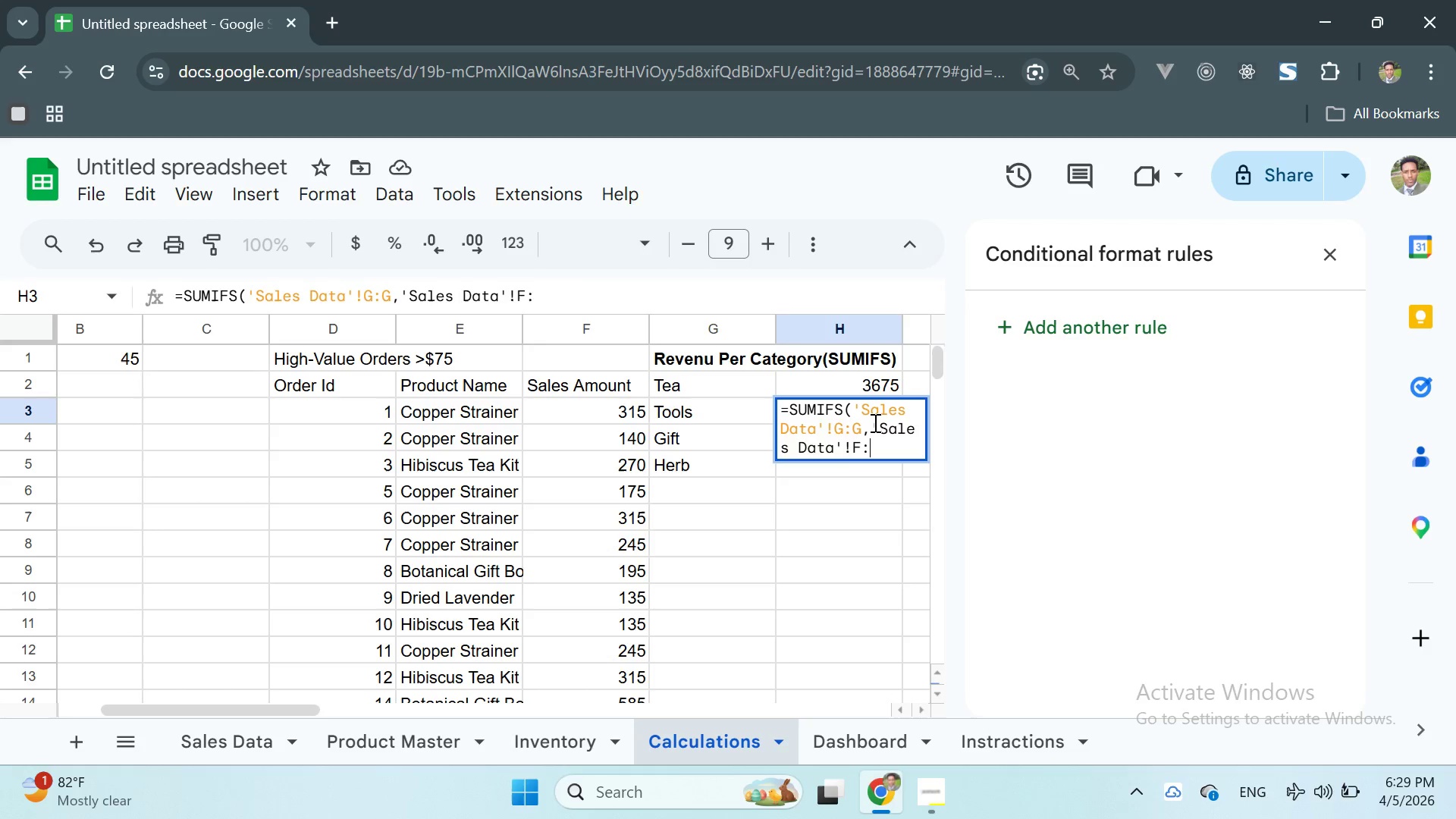 
key(F)
 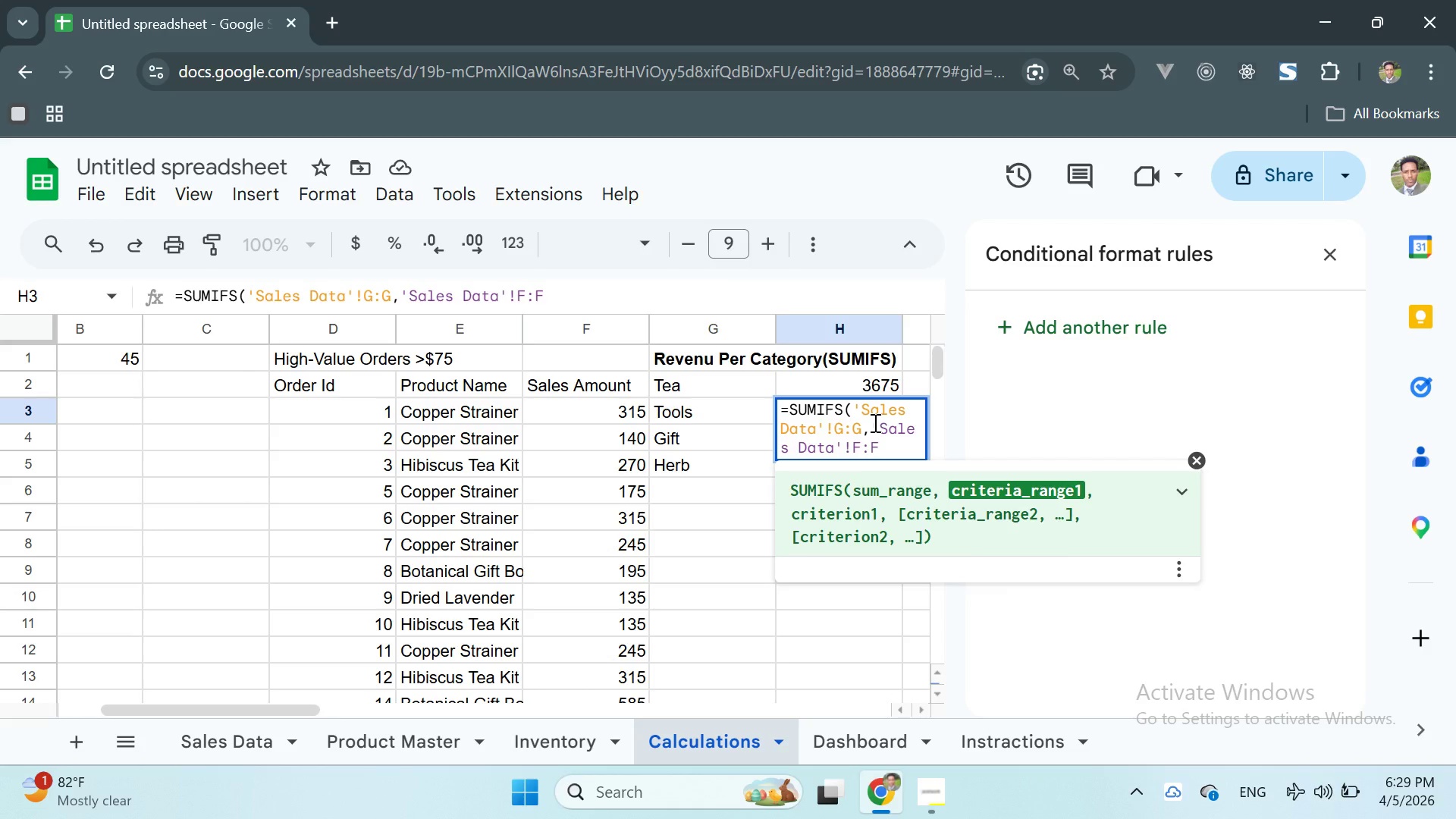 
key(Comma)
 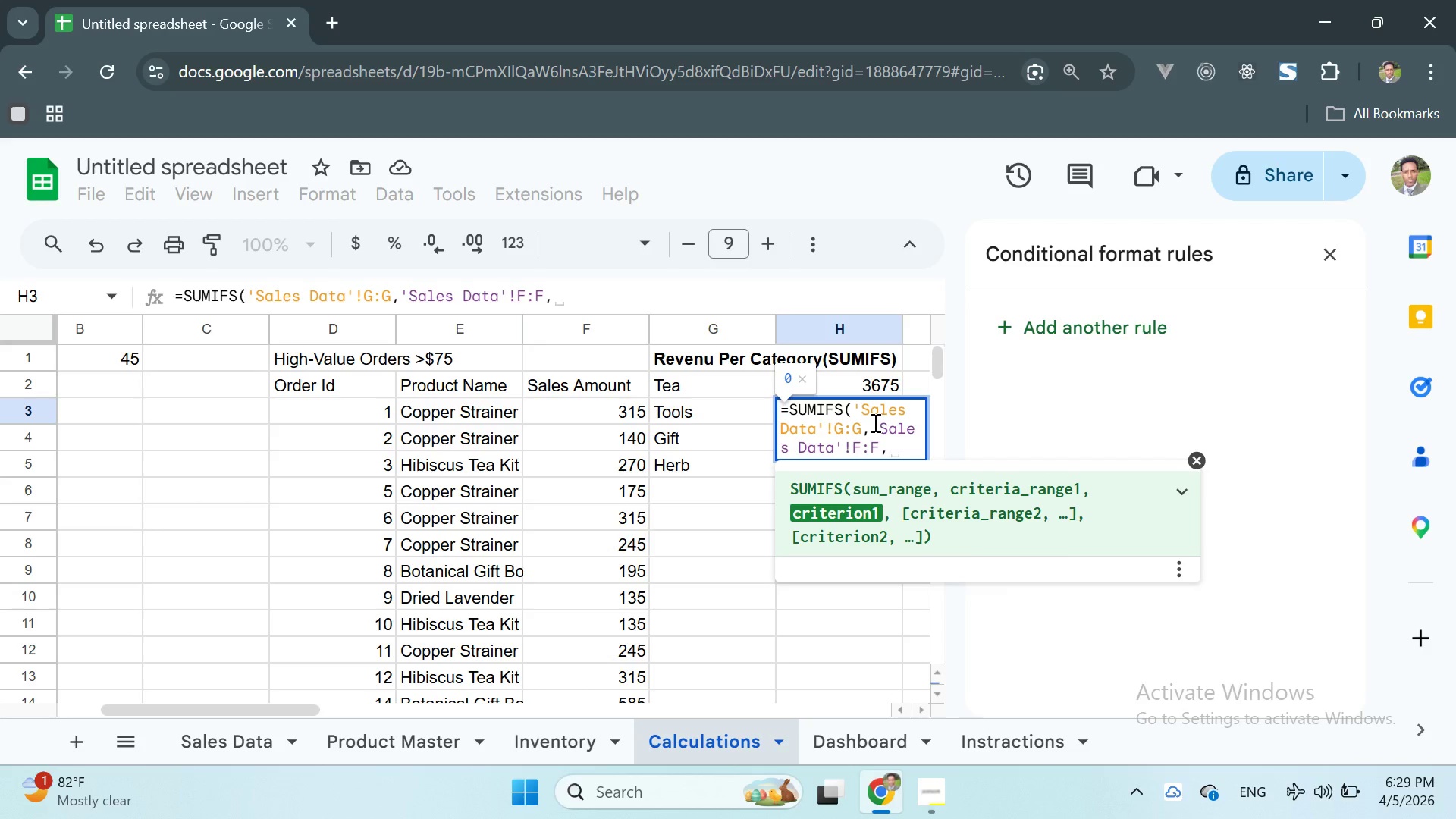 
key(Space)
 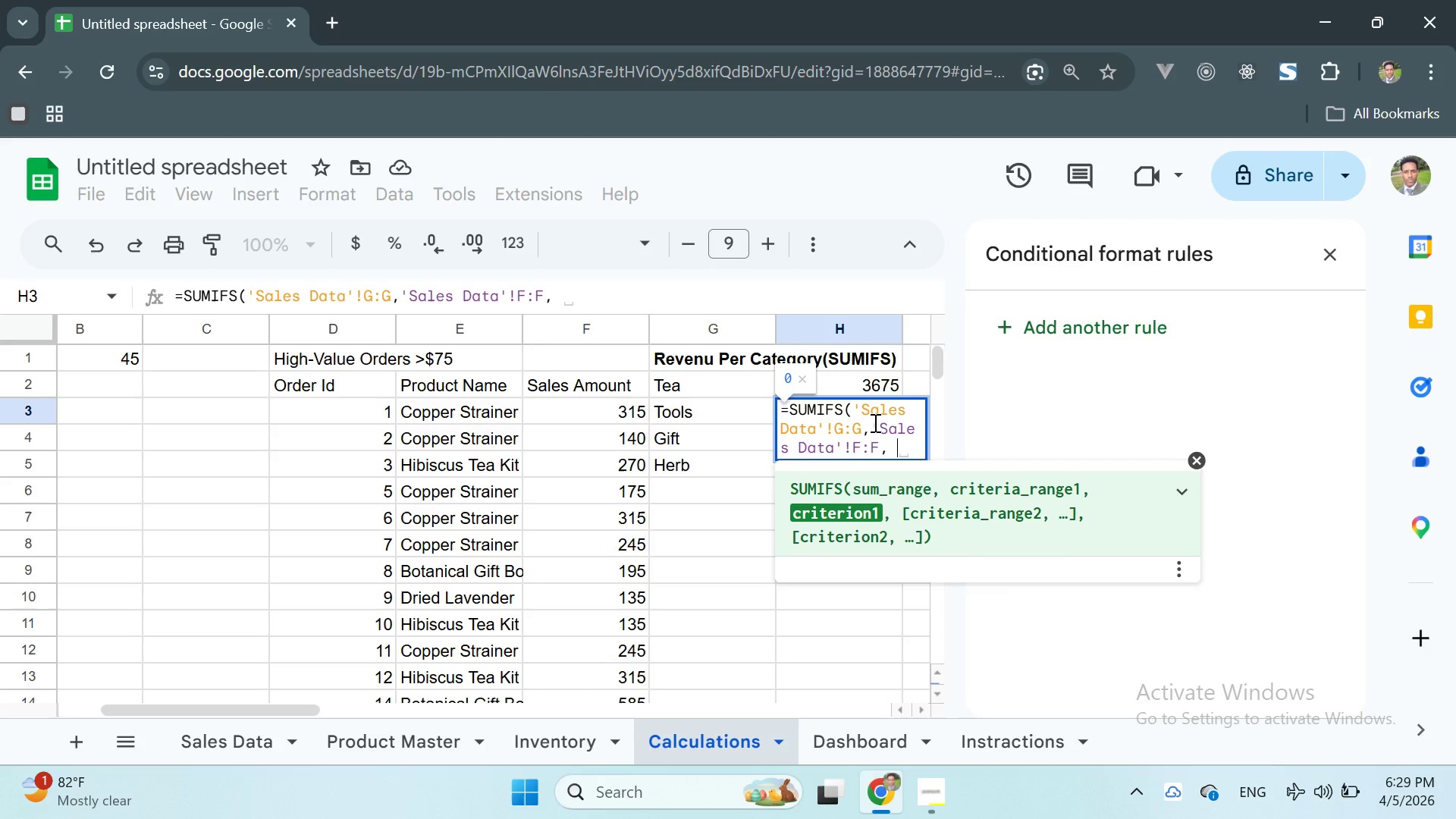 
key(Shift+Quote)
 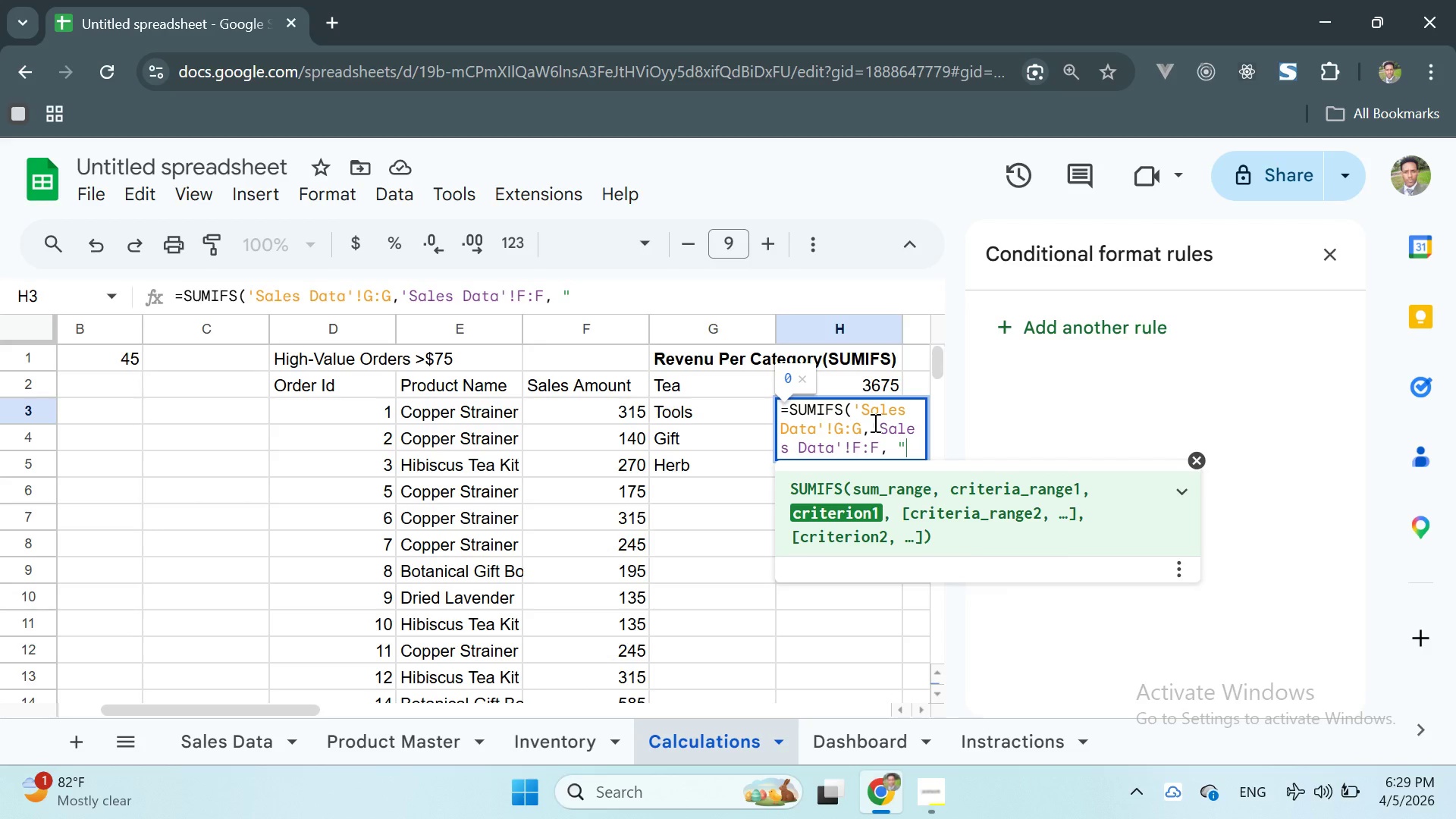 
key(Shift+Quote)
 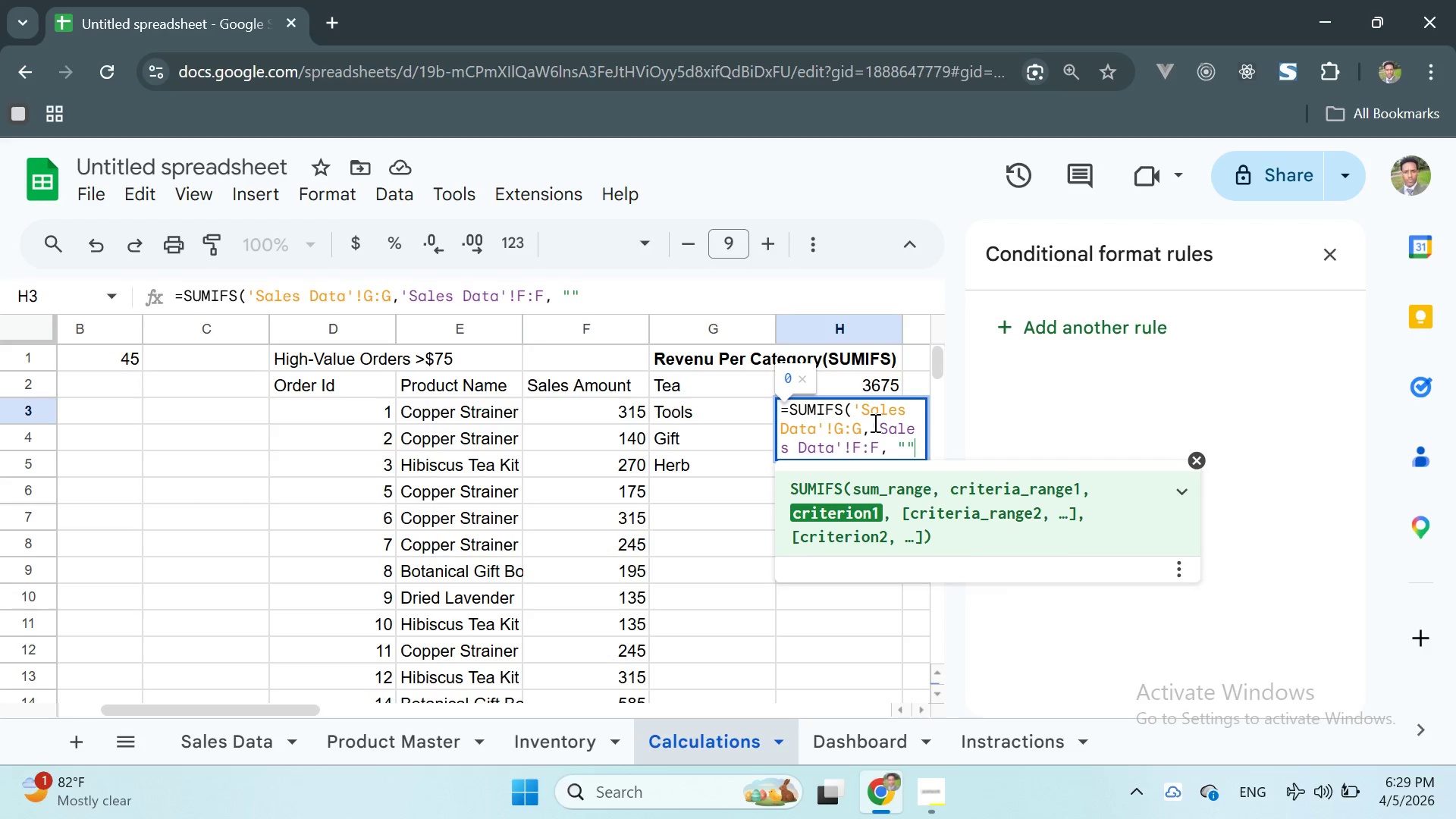 
key(ArrowLeft)
 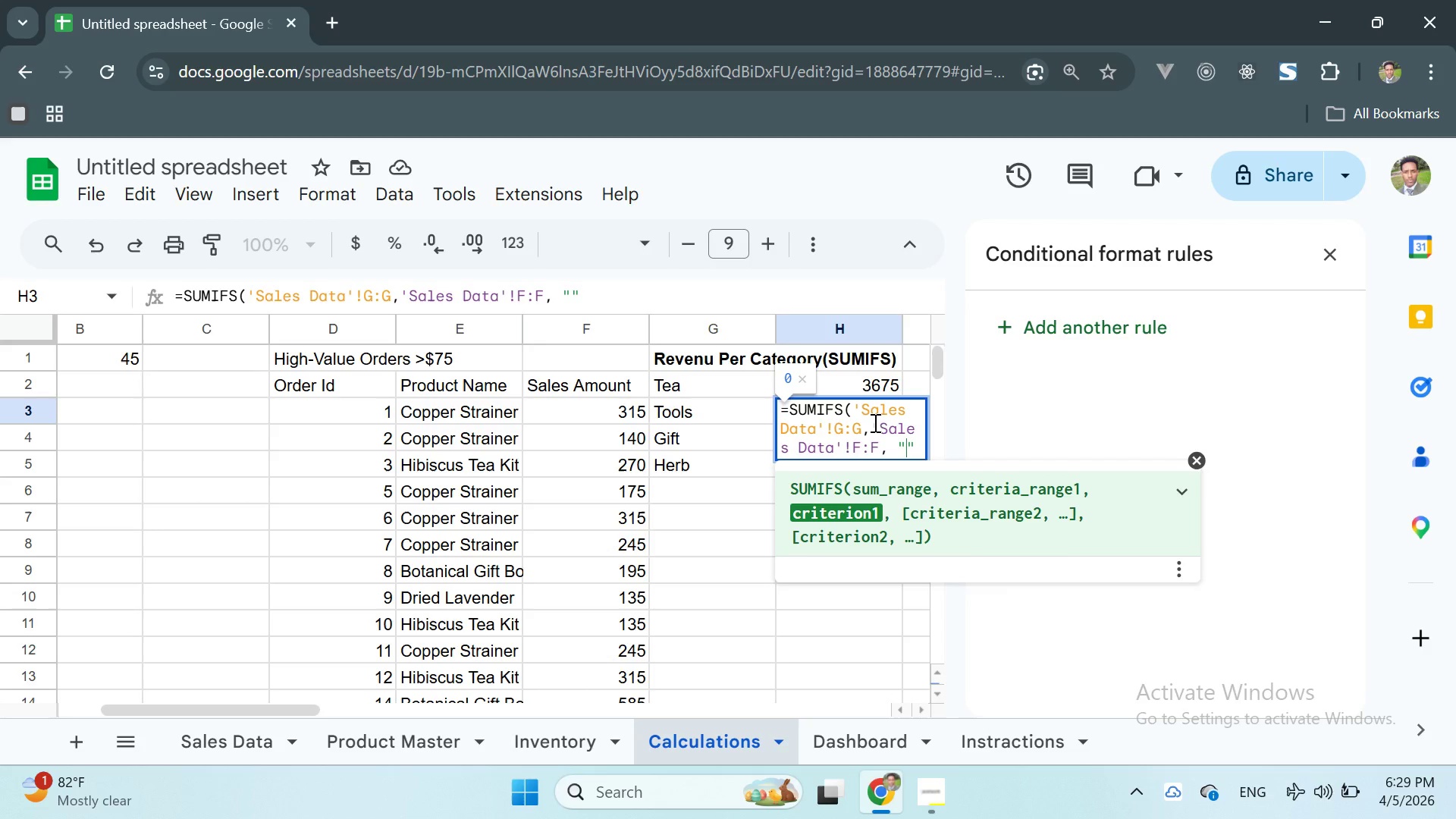 
type(Gift)
 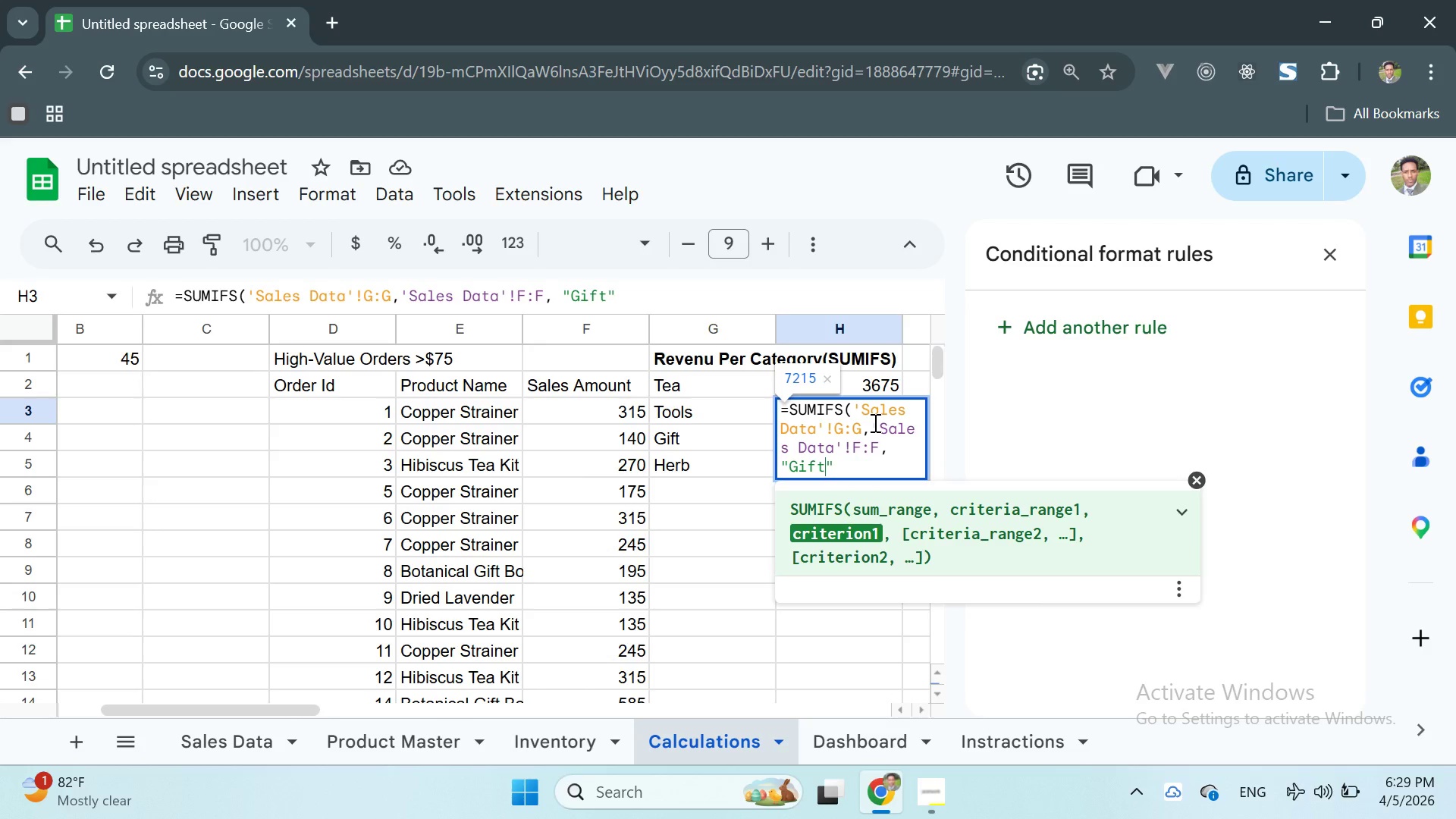 
key(ArrowRight)
 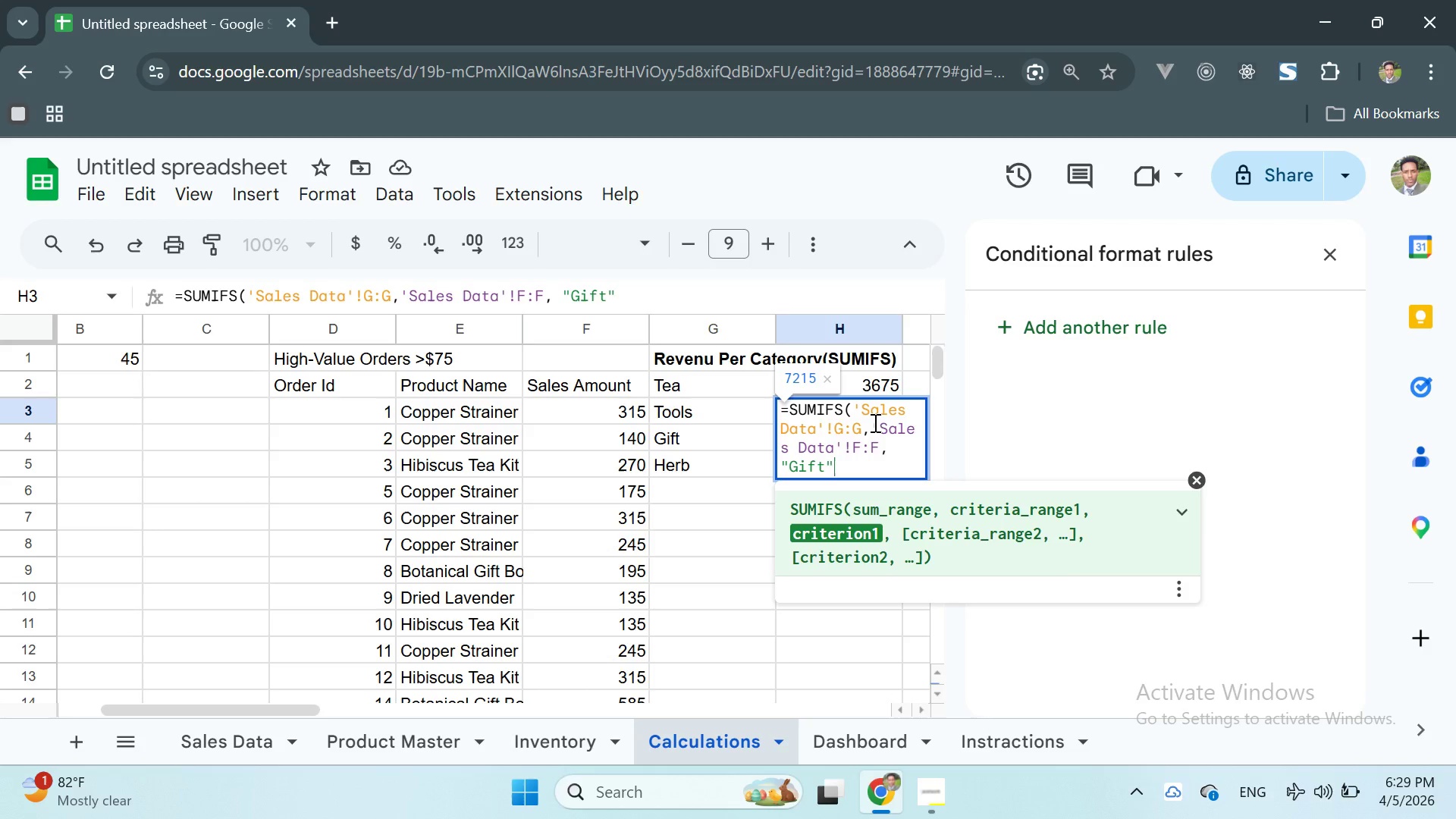 
key(Shift+0)
 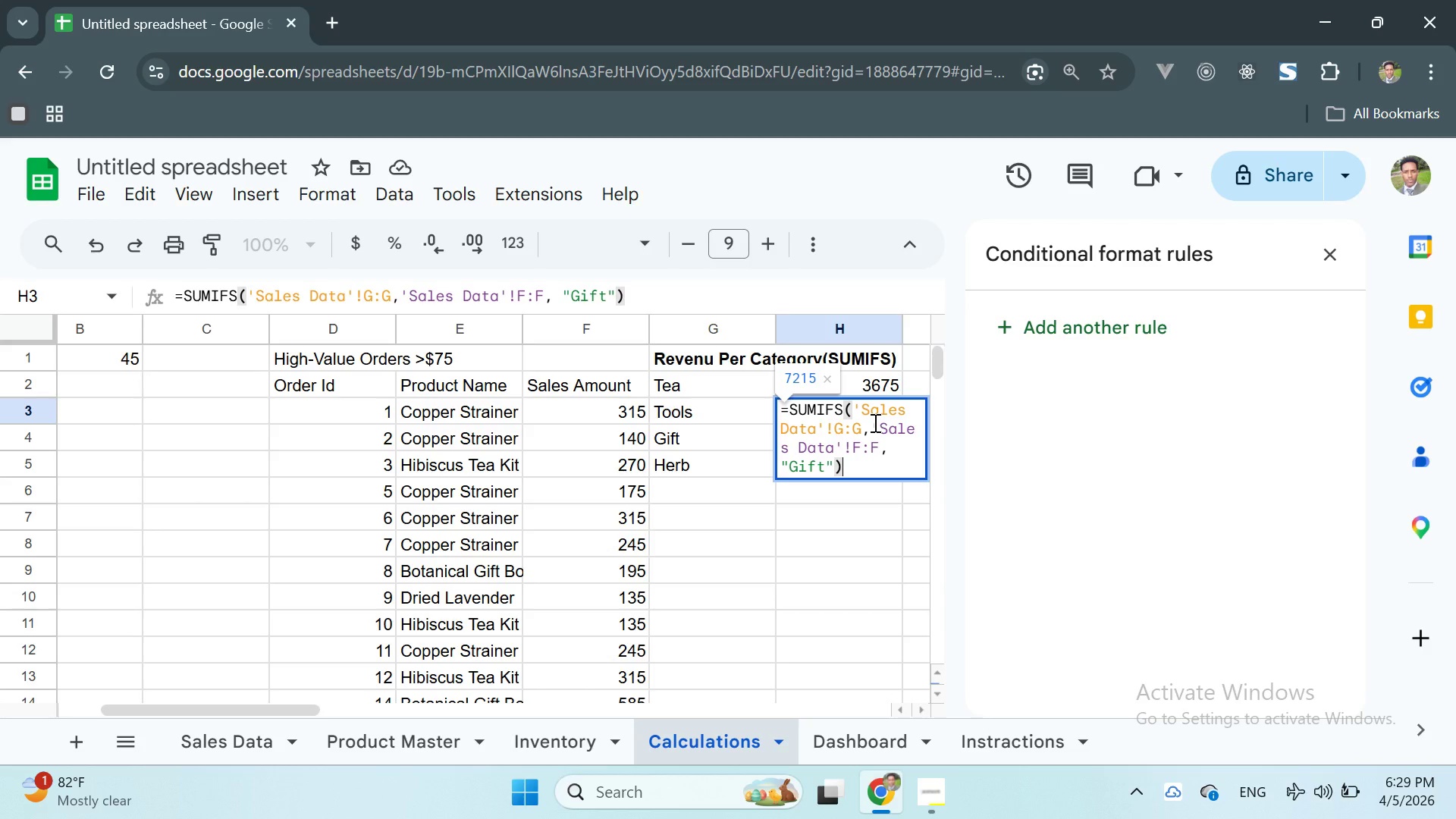 
key(Enter)
 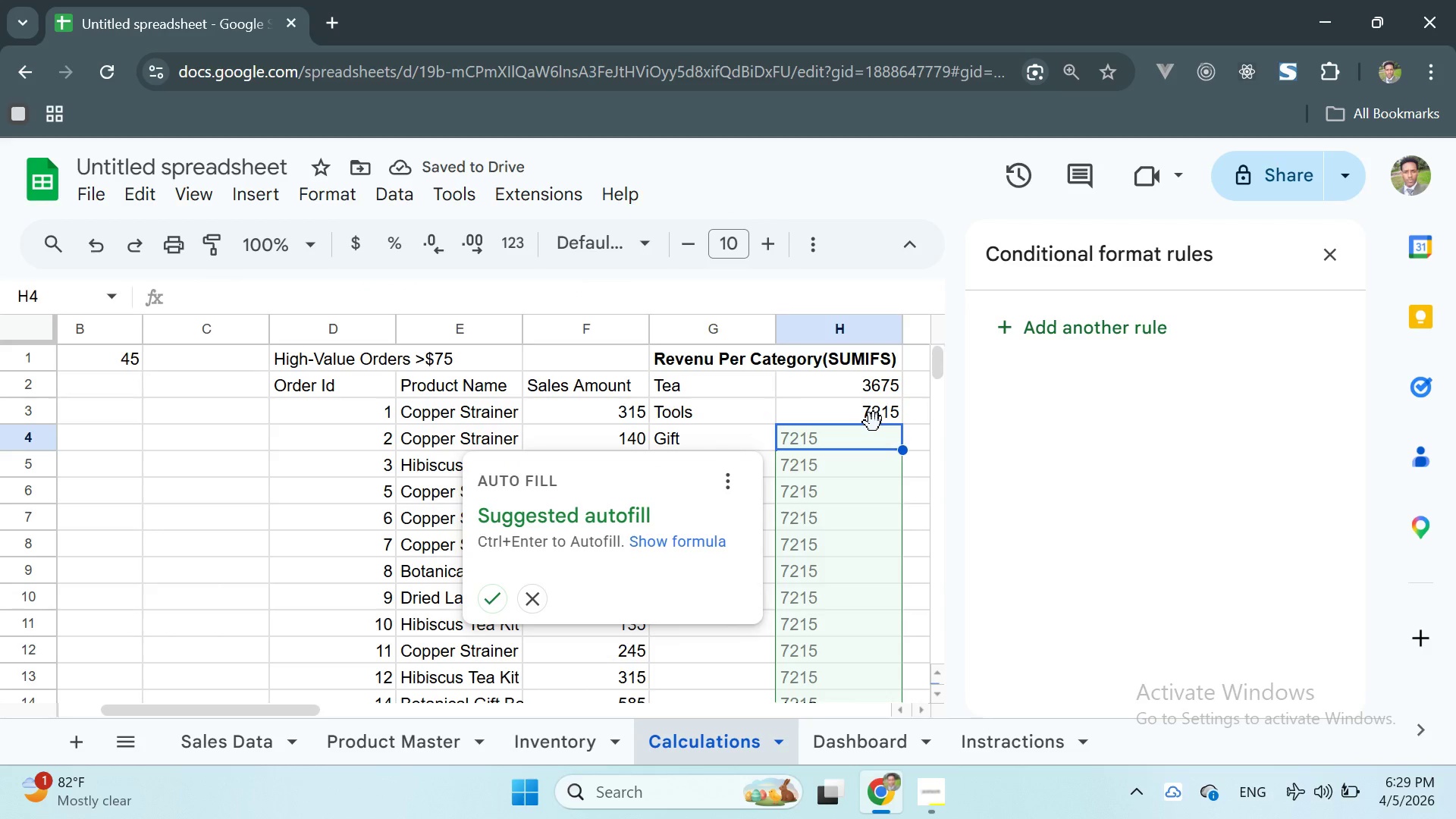 
wait(6.94)
 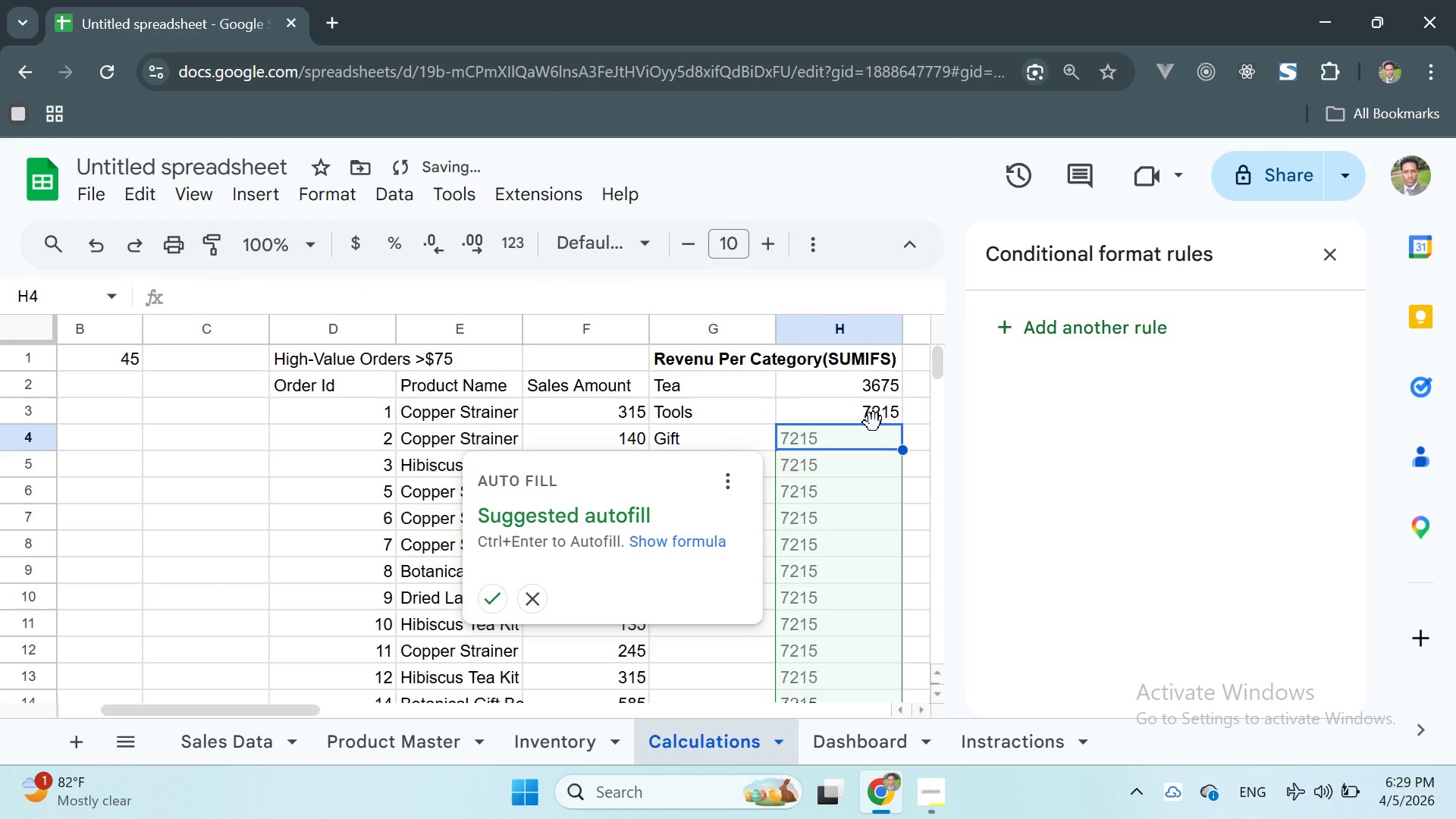 
left_click([839, 438])
 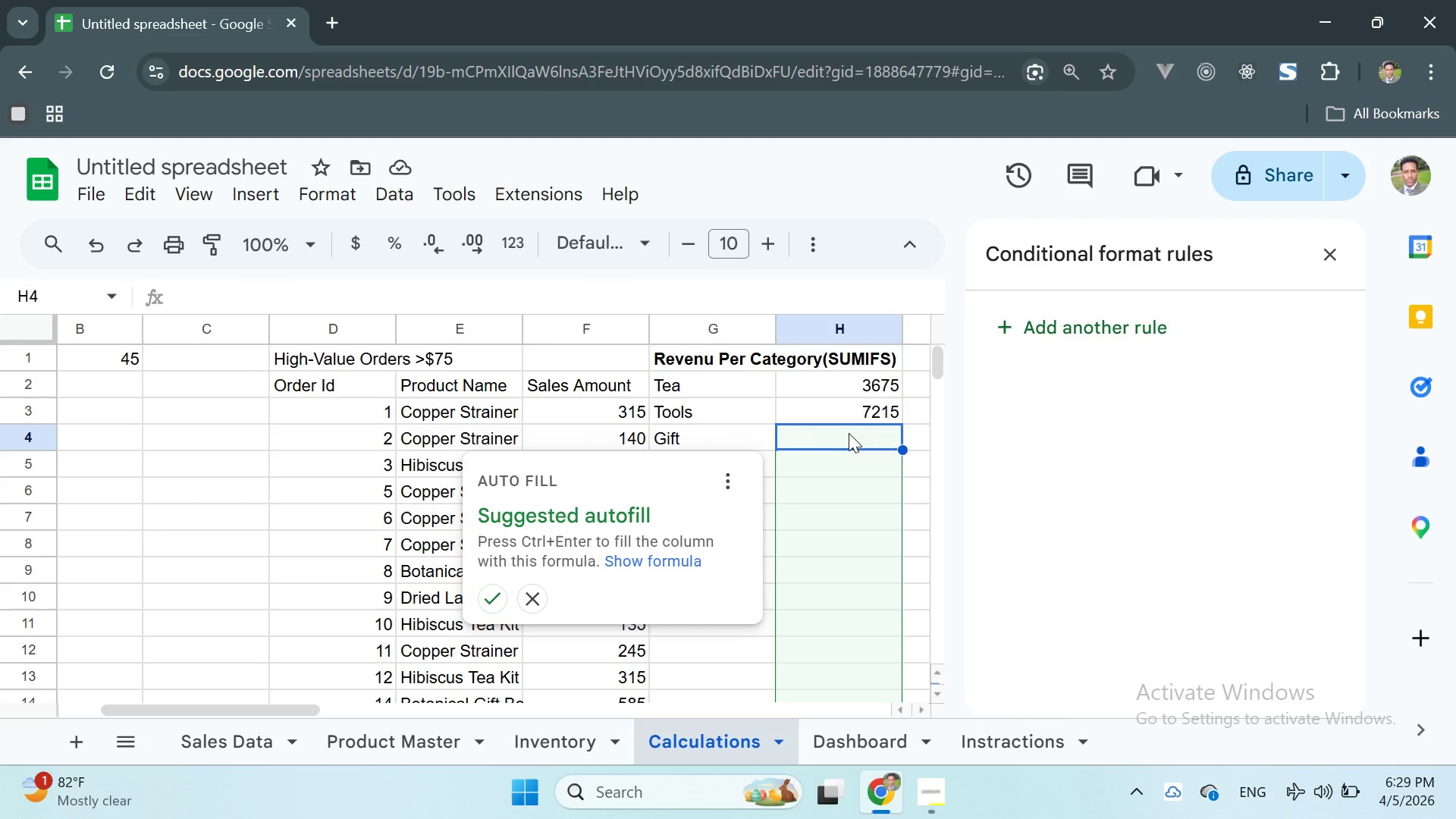 
wait(6.67)
 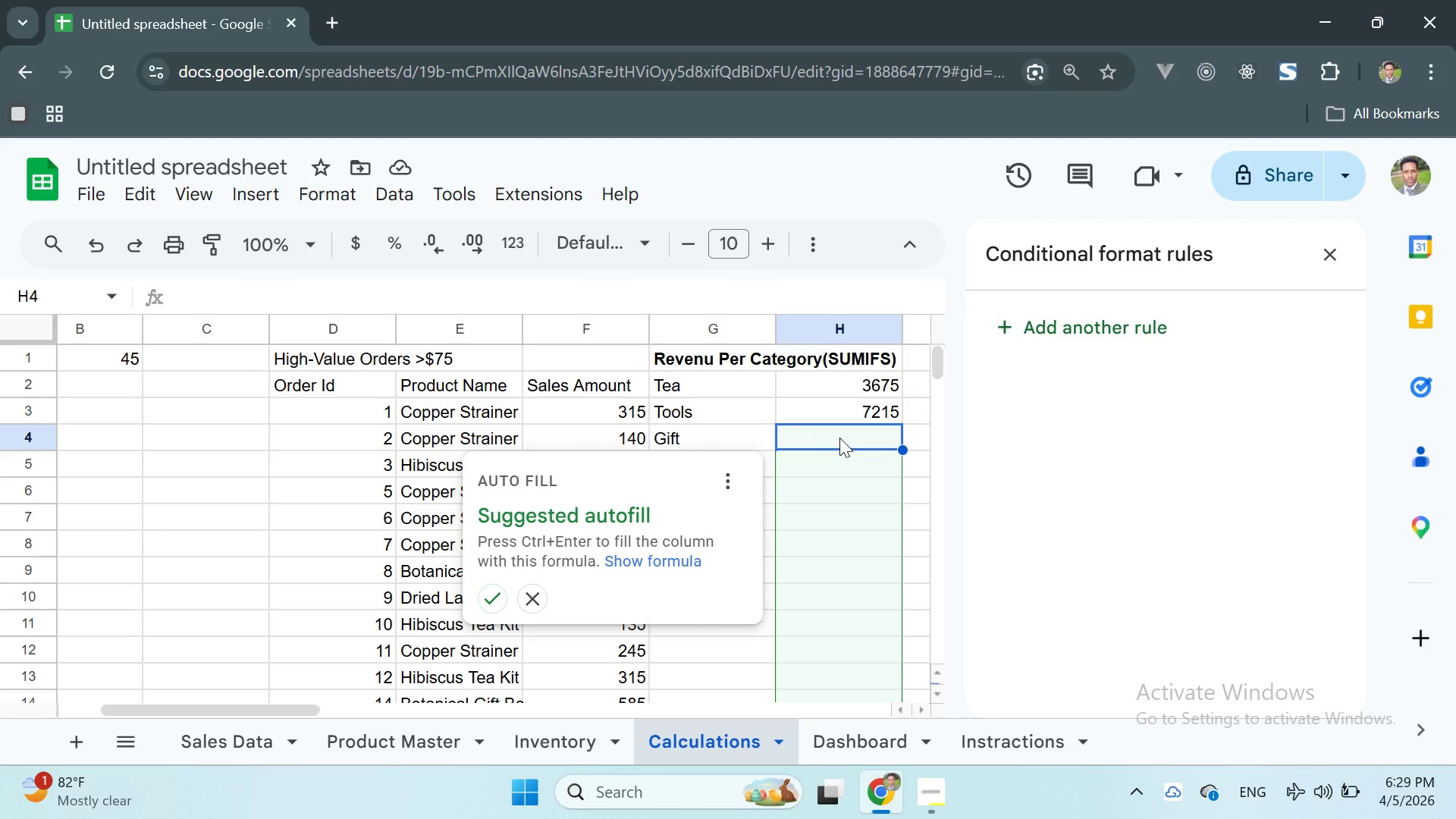 
left_click([733, 428])
 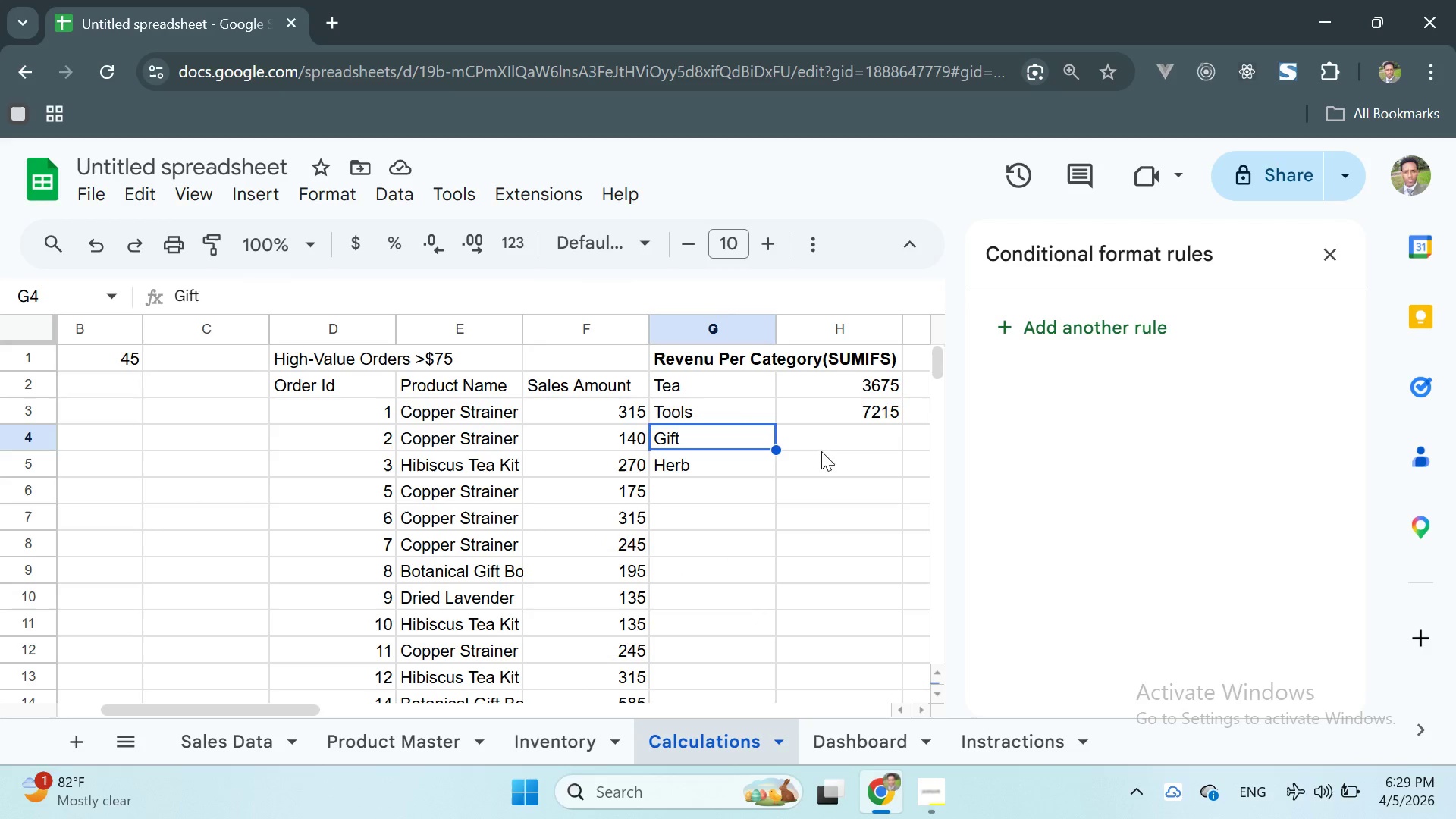 
scroll: coordinate [836, 471], scroll_direction: up, amount: 4.0
 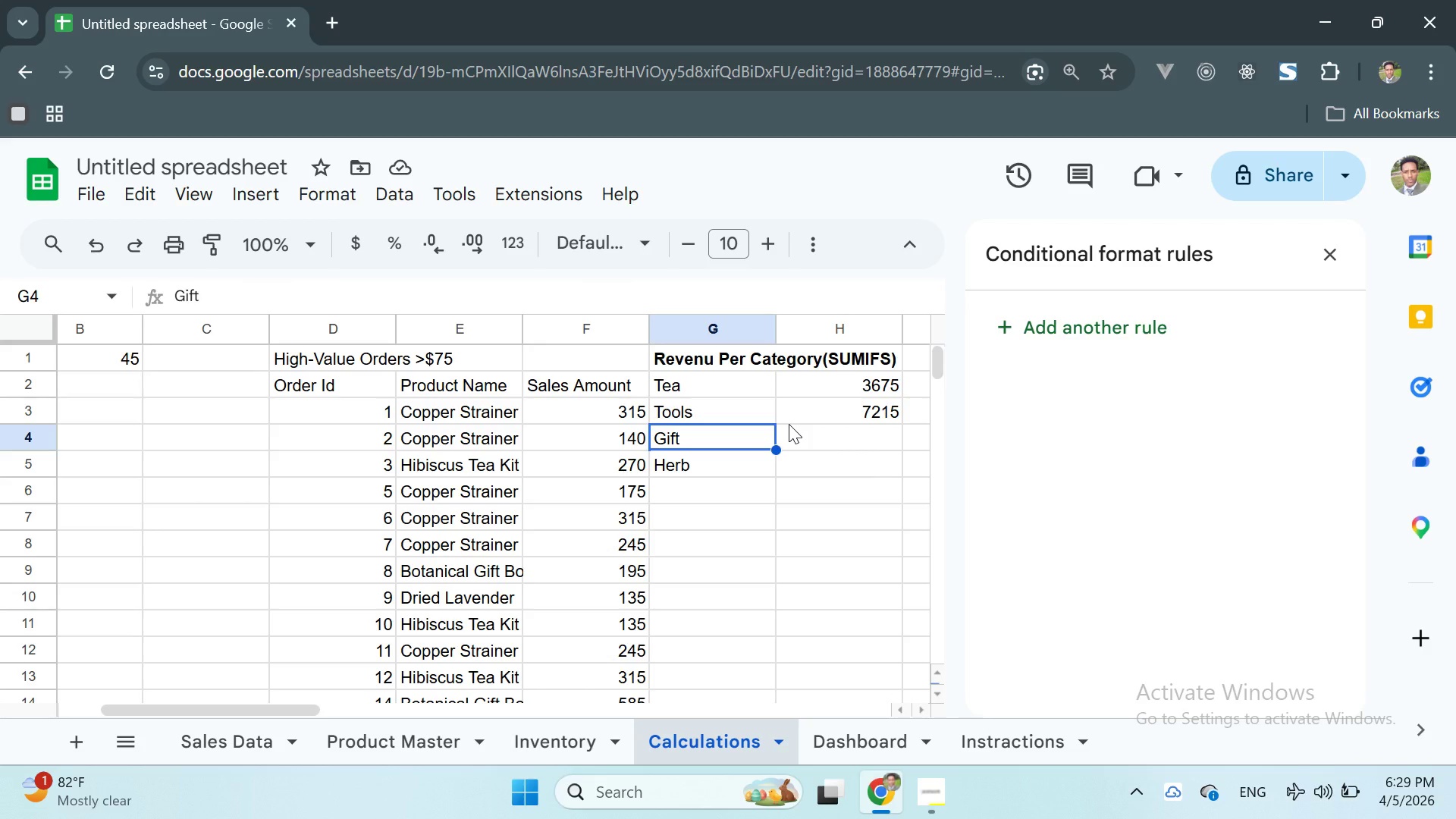 
wait(13.58)
 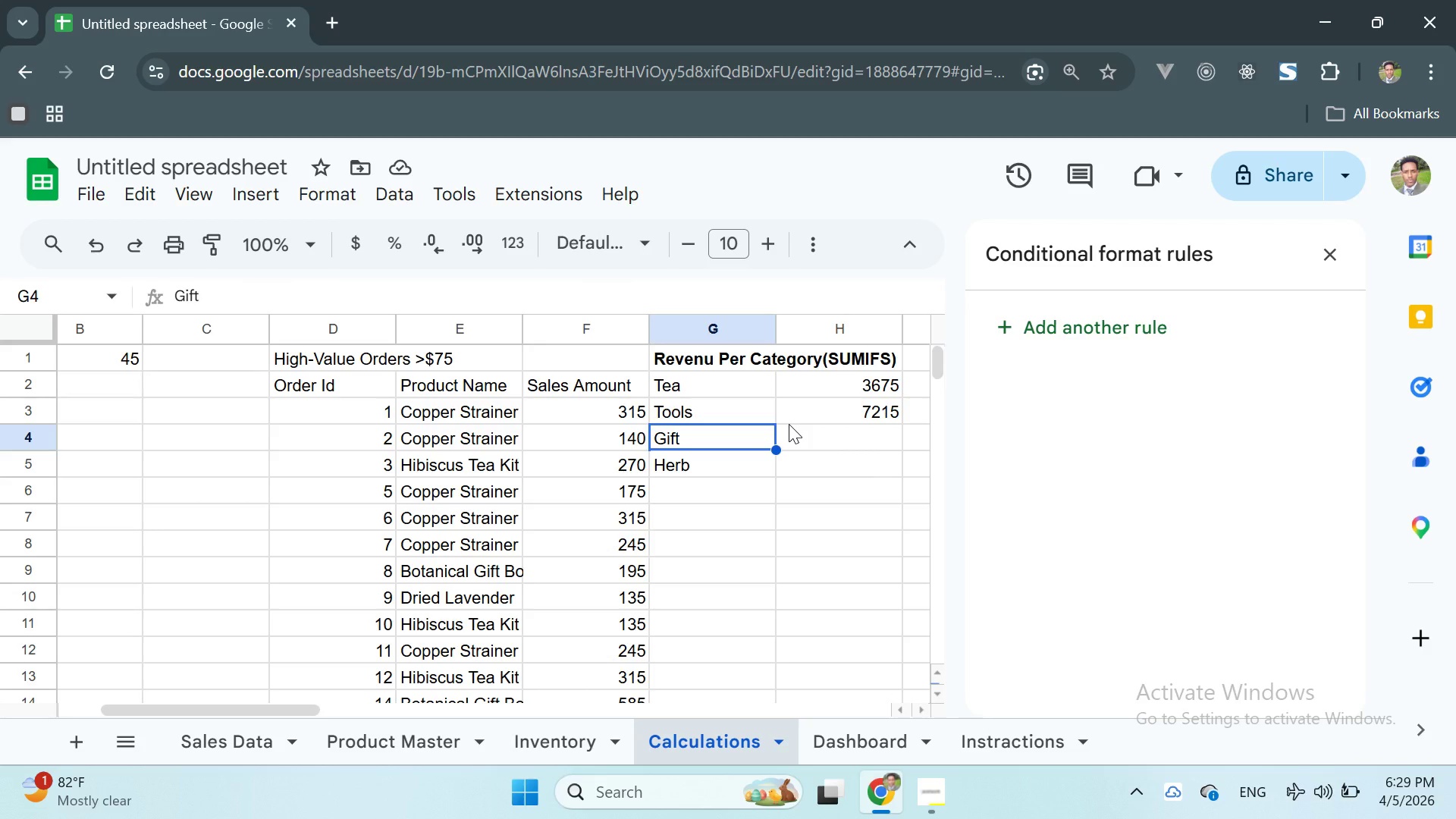 
left_click([851, 383])
 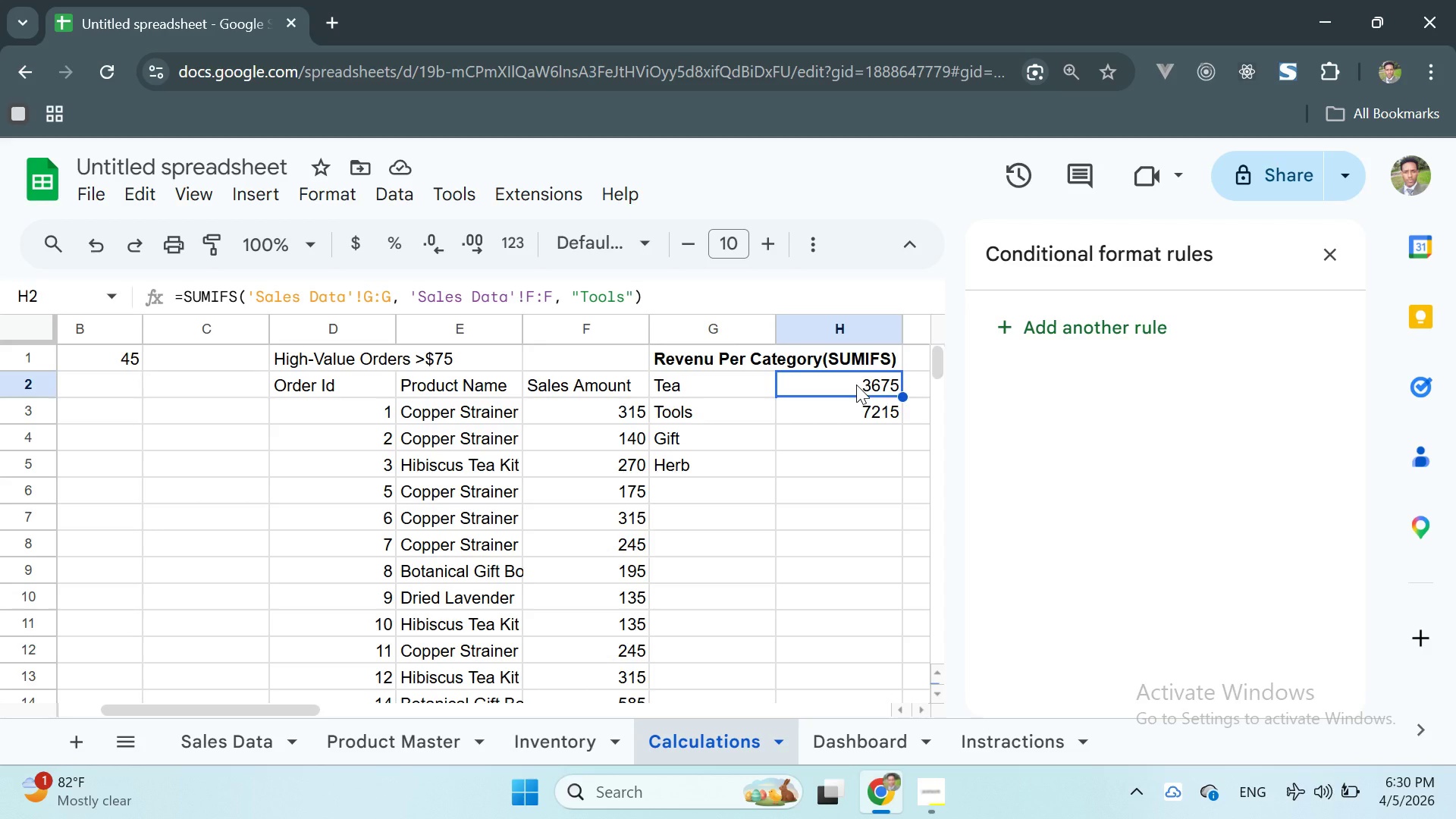 
double_click([856, 384])
 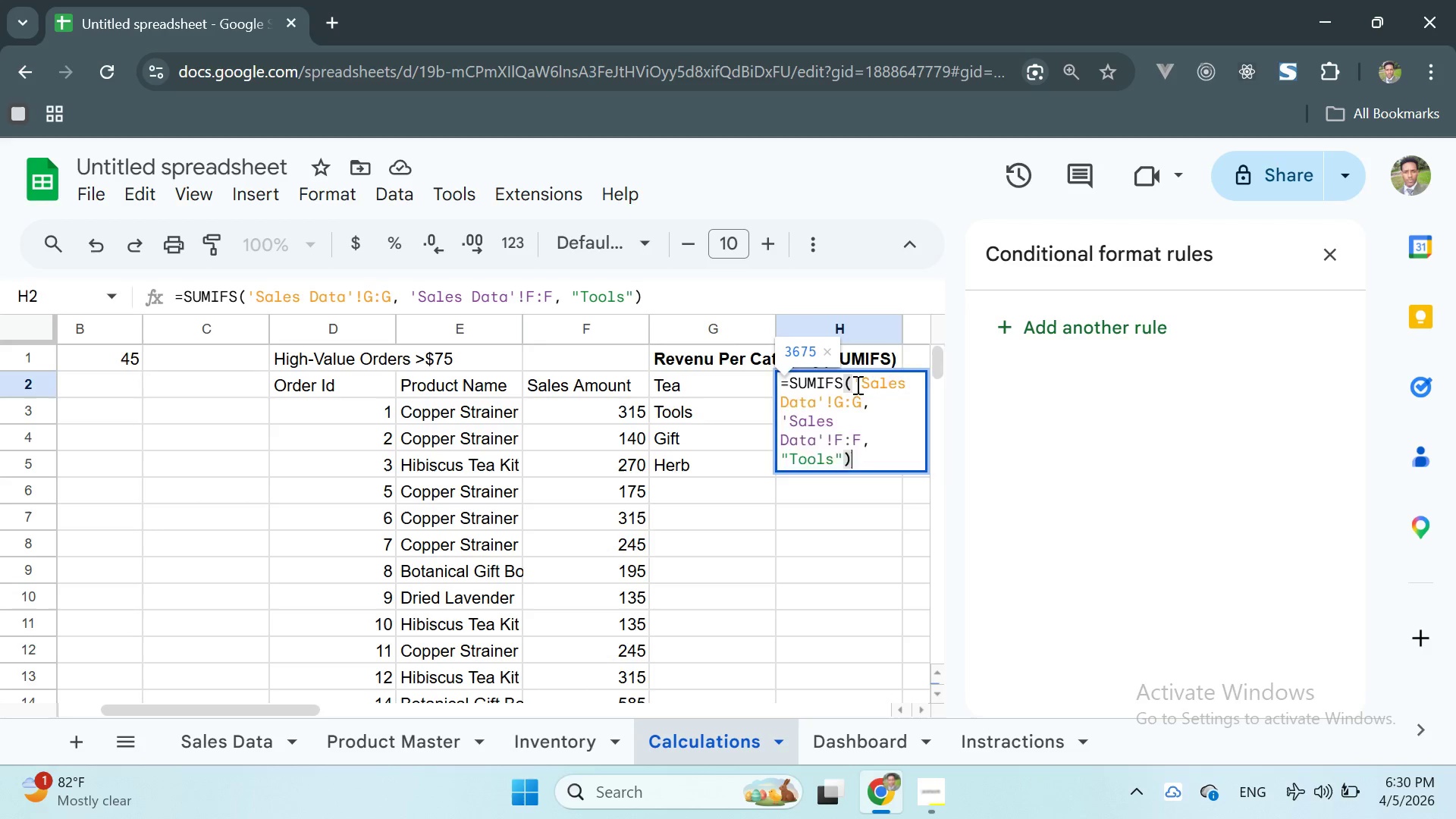 
triple_click([856, 384])
 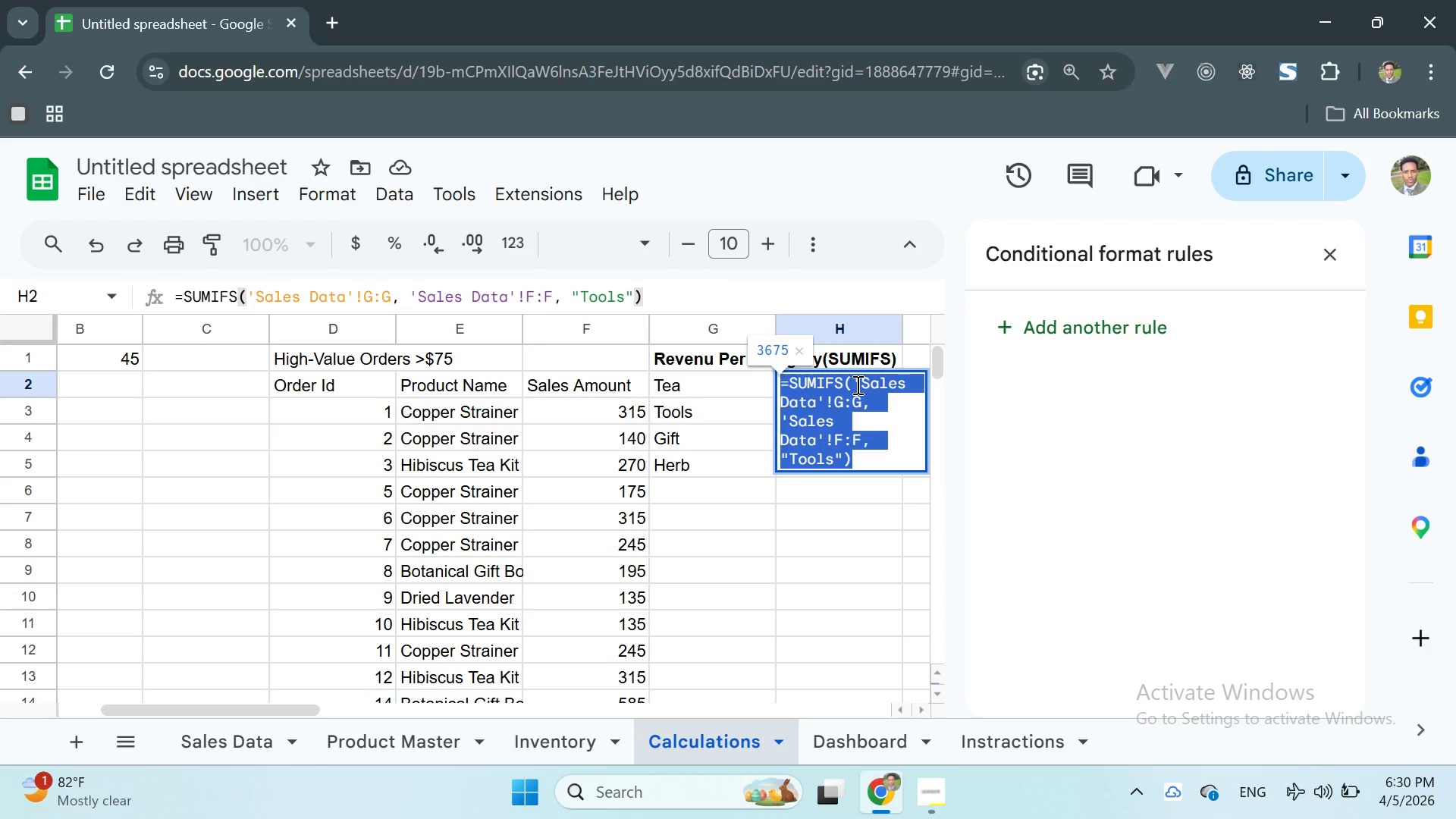 
left_click([856, 384])
 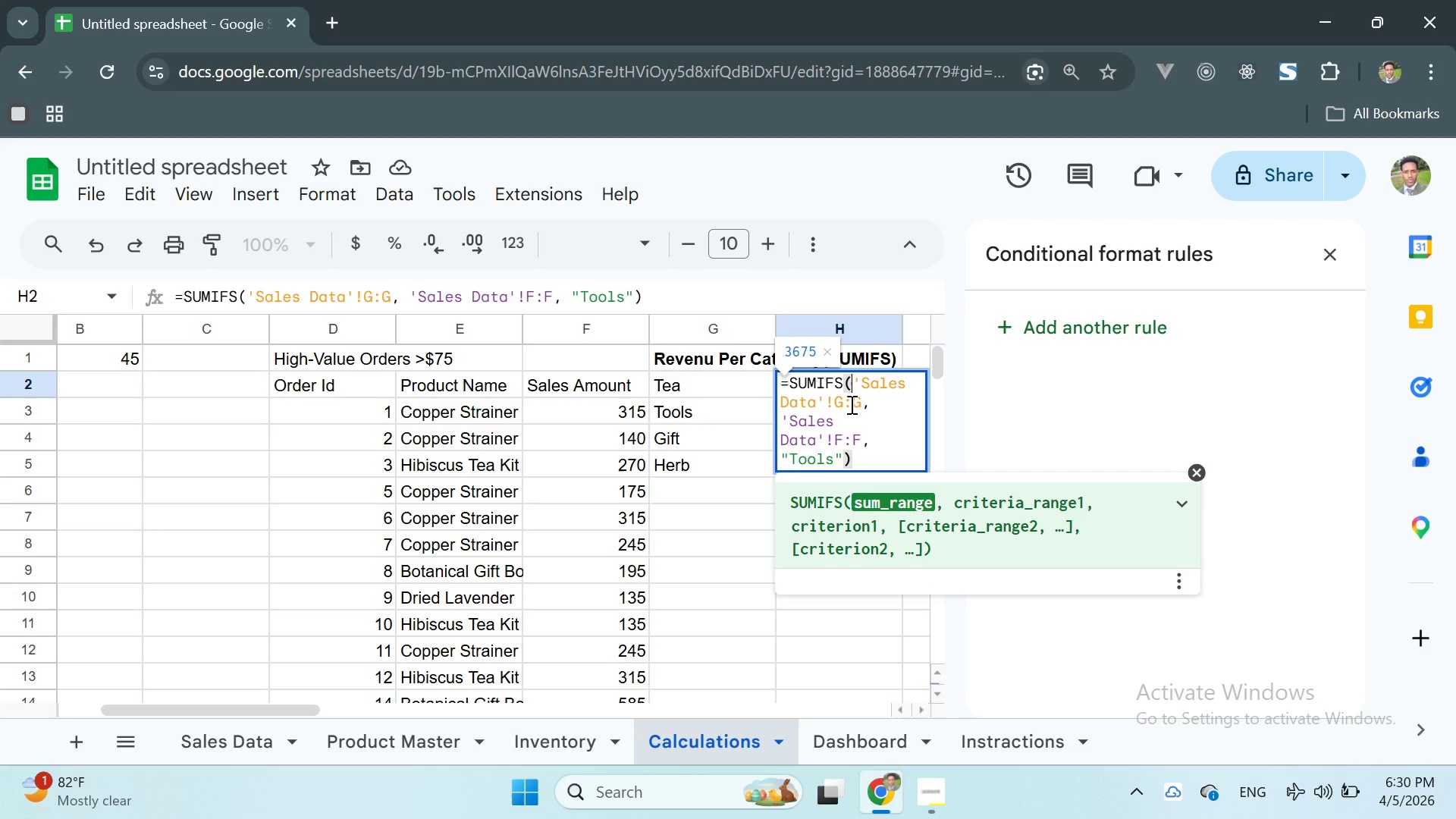 
wait(10.73)
 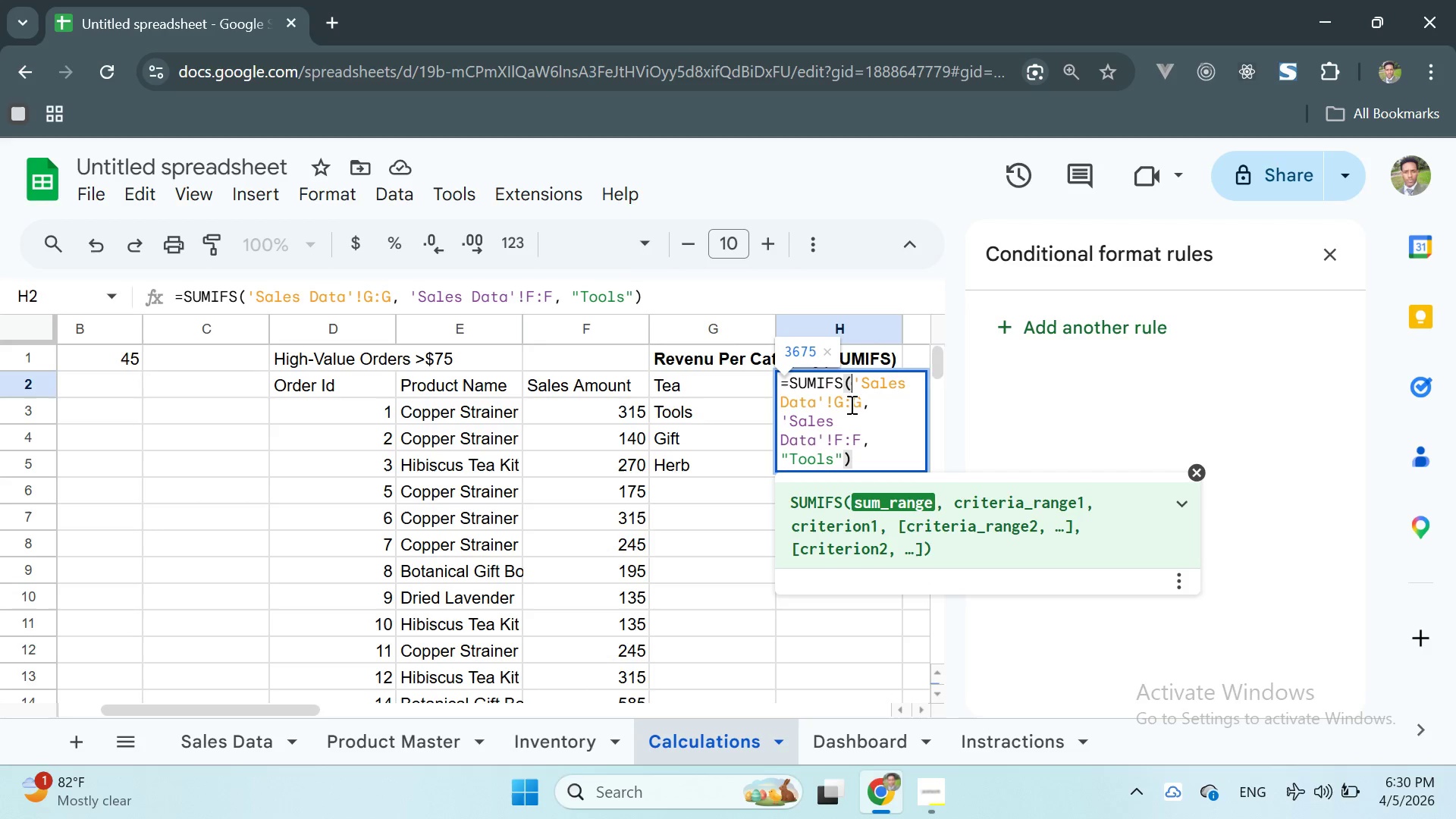 
double_click([808, 460])
 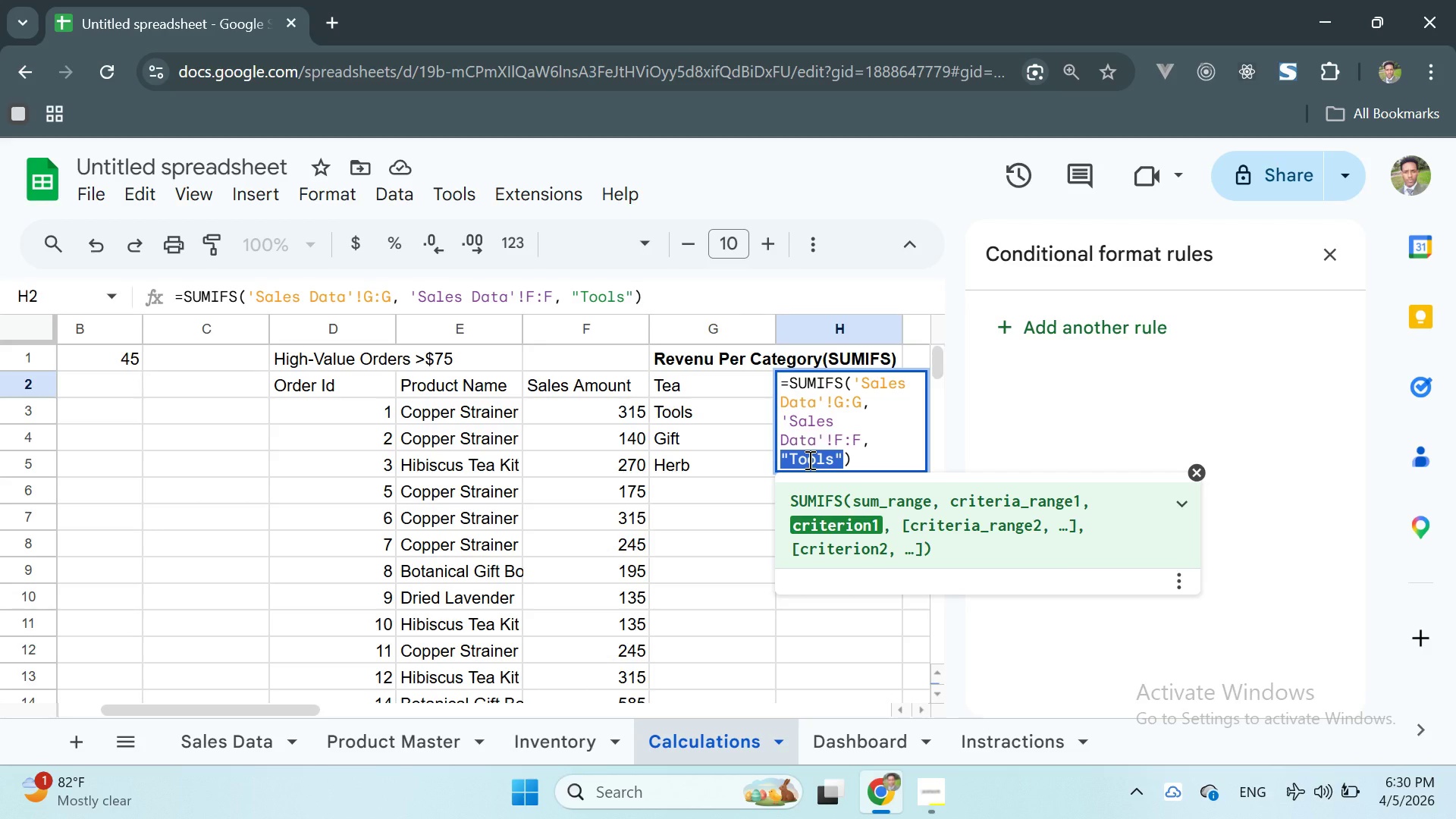 
key(ArrowRight)
 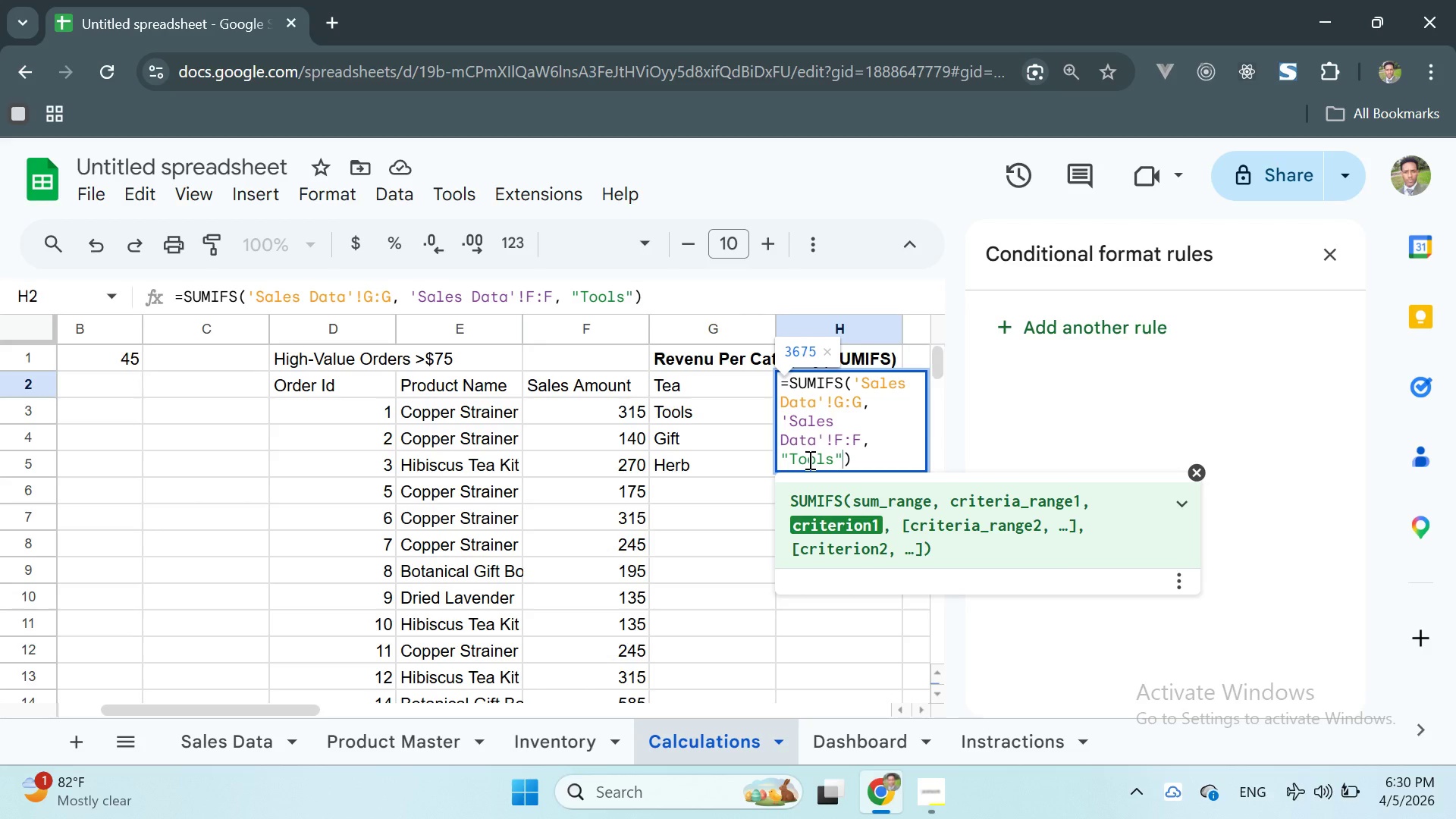 
key(ArrowLeft)
 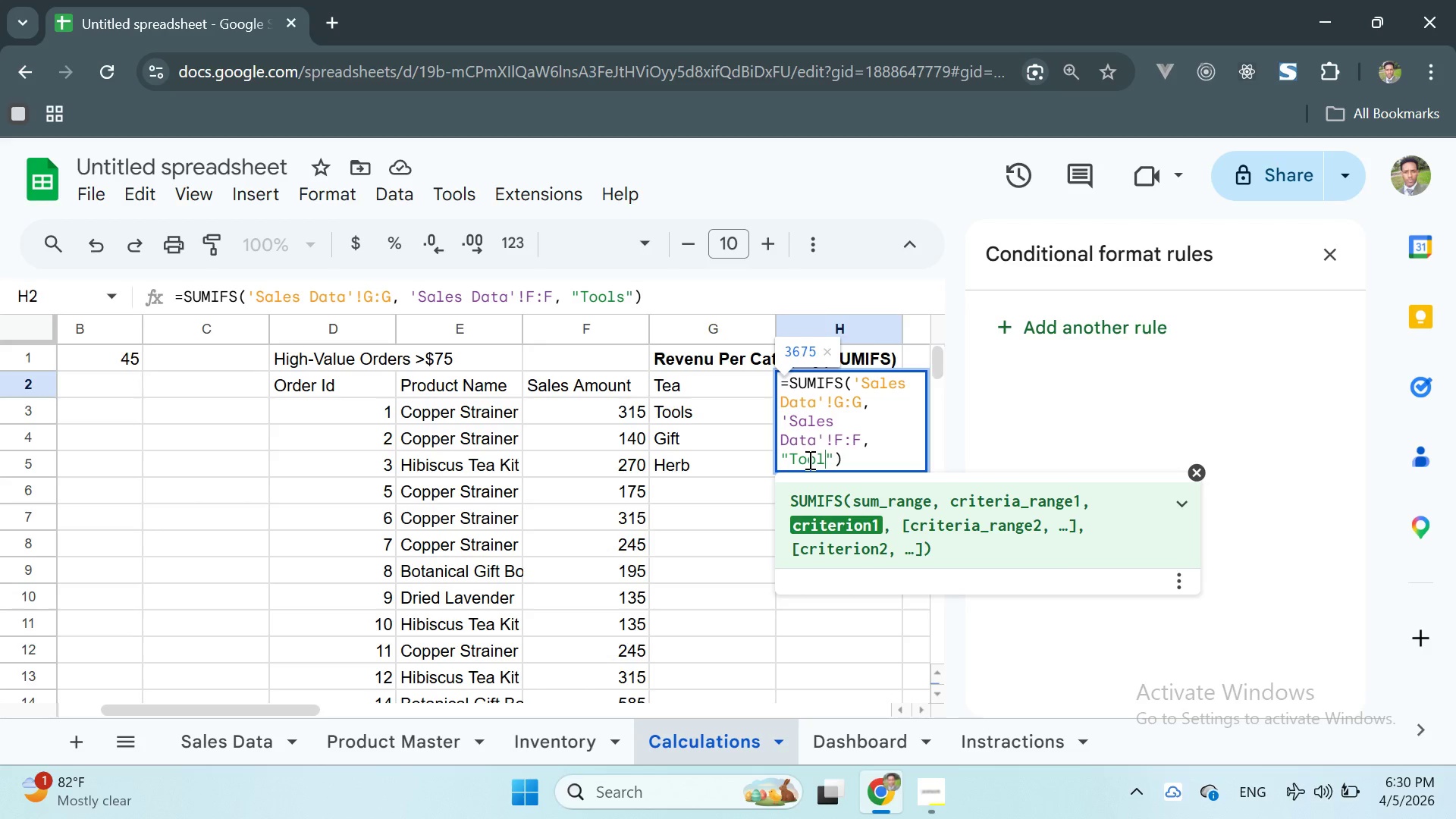 
key(Backspace)
key(Backspace)
key(Backspace)
key(Backspace)
key(Backspace)
type(Tea)
 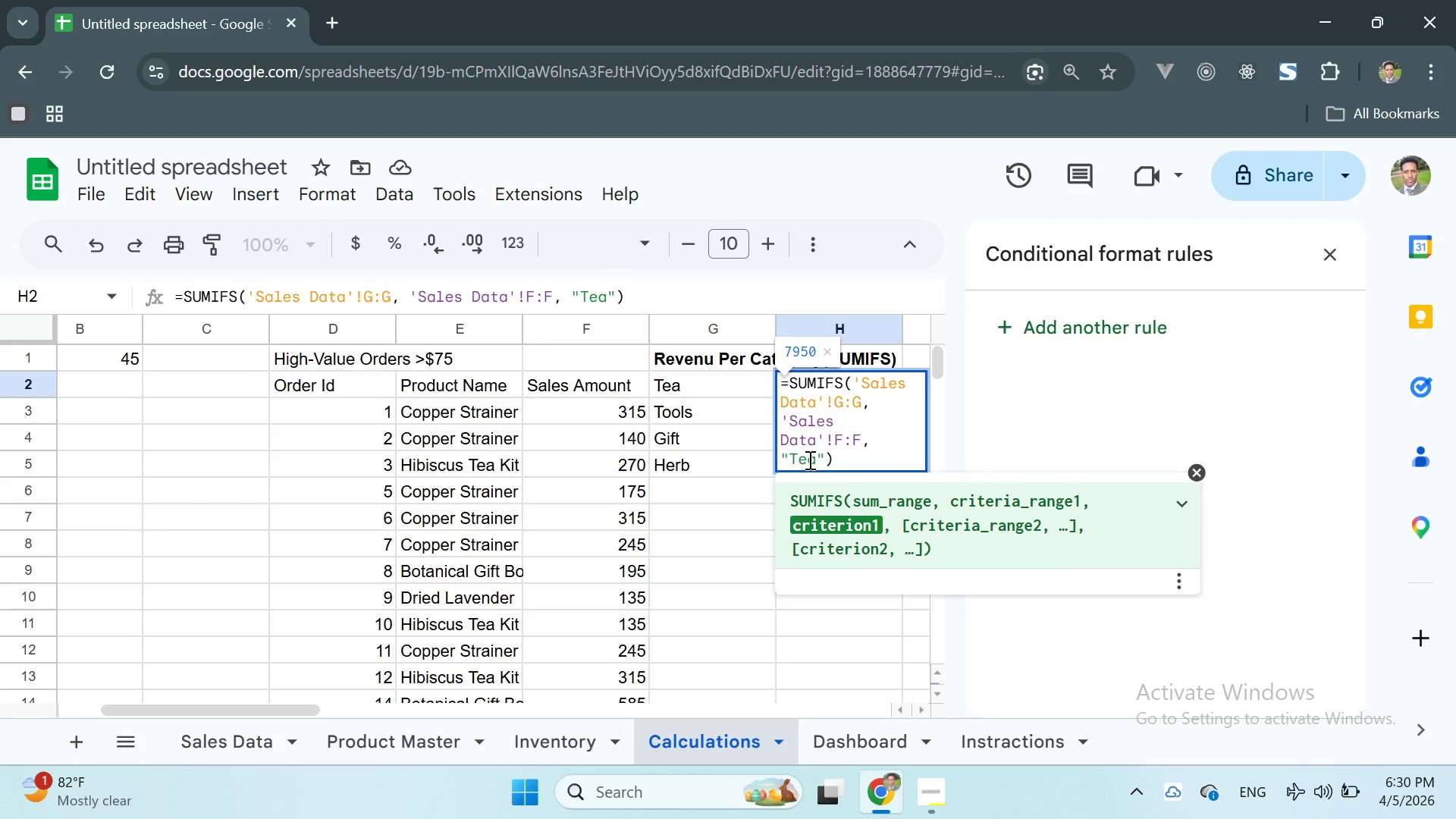 
key(Enter)
 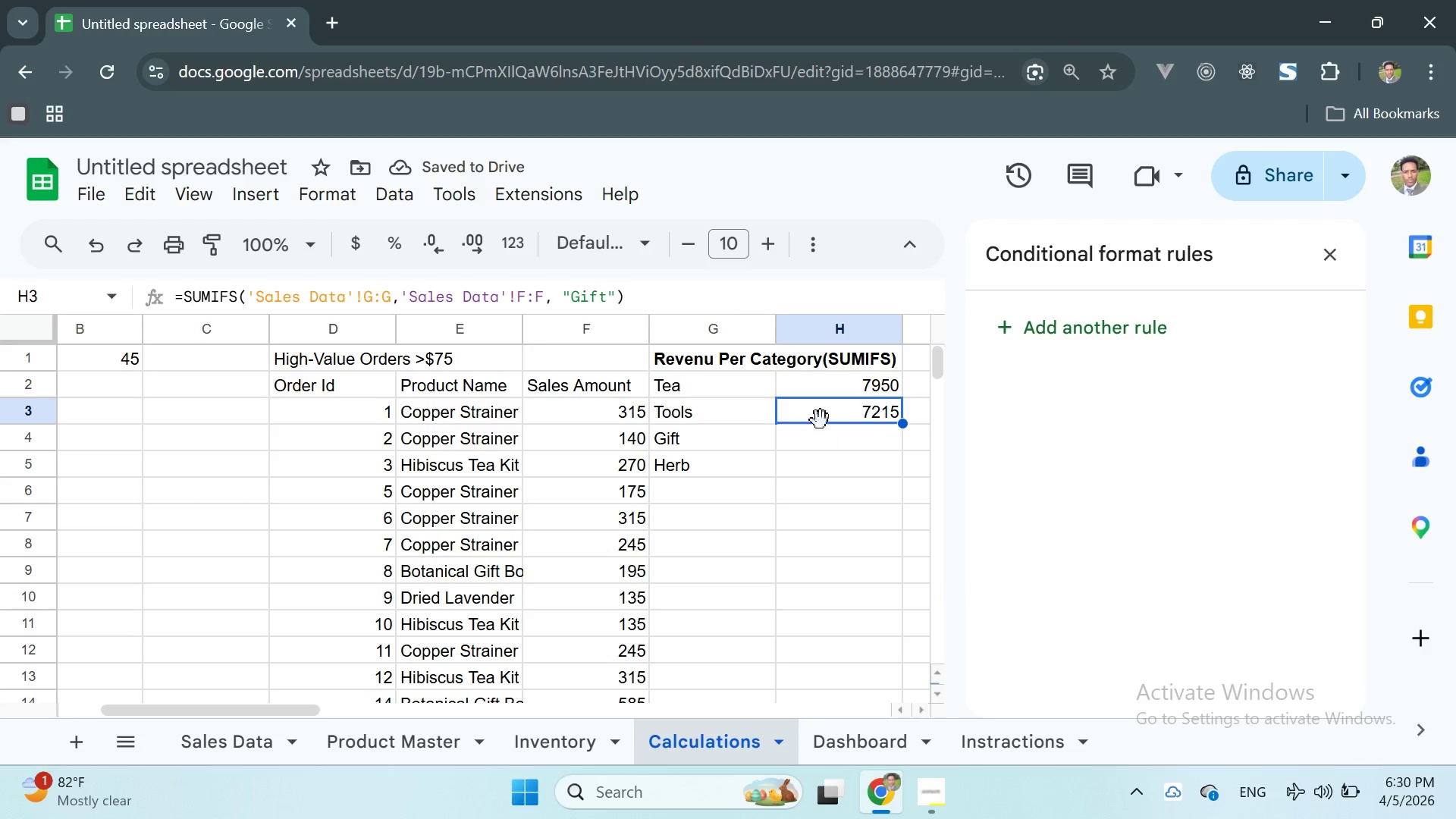 
double_click([812, 382])
 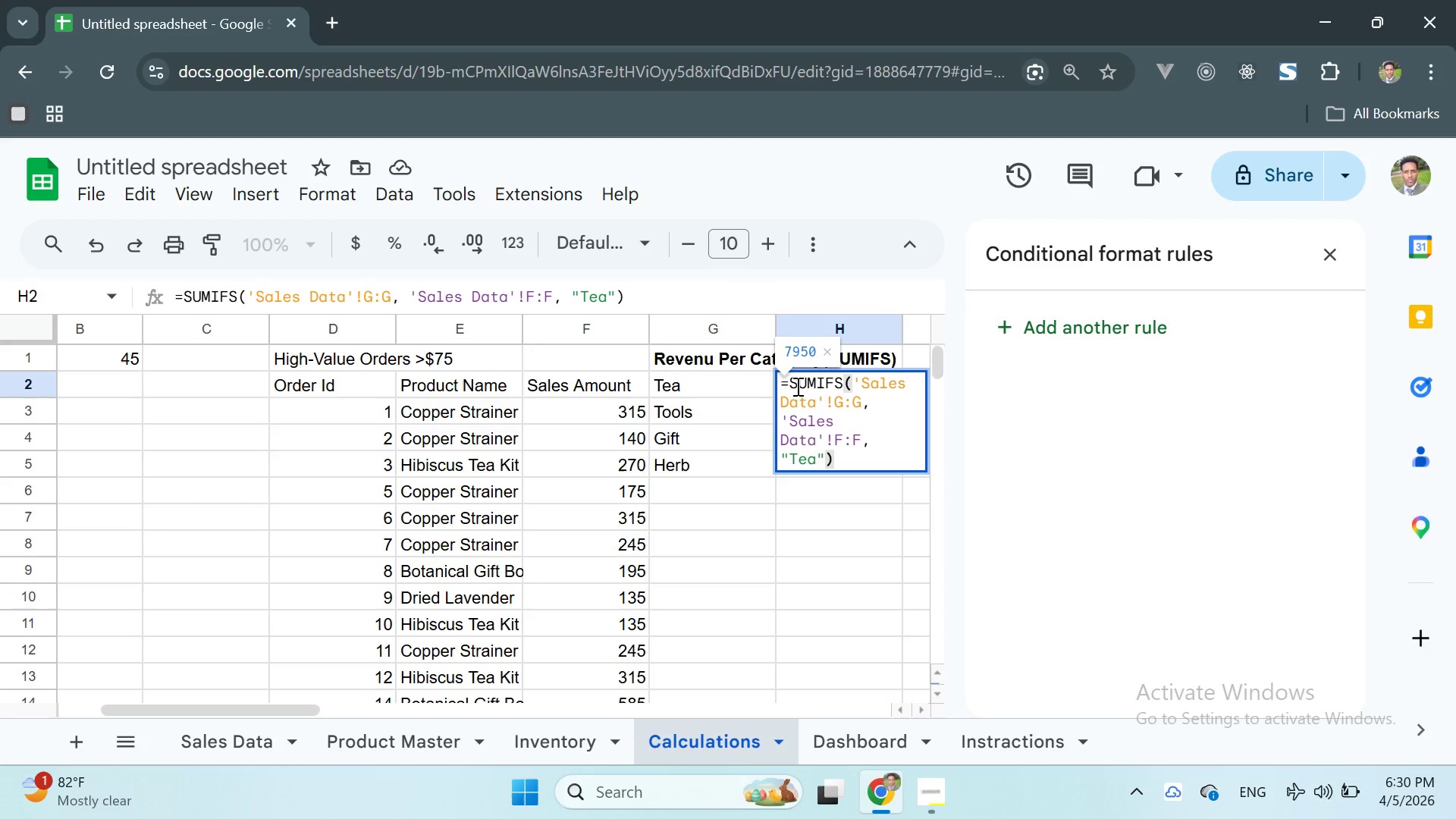 
wait(10.89)
 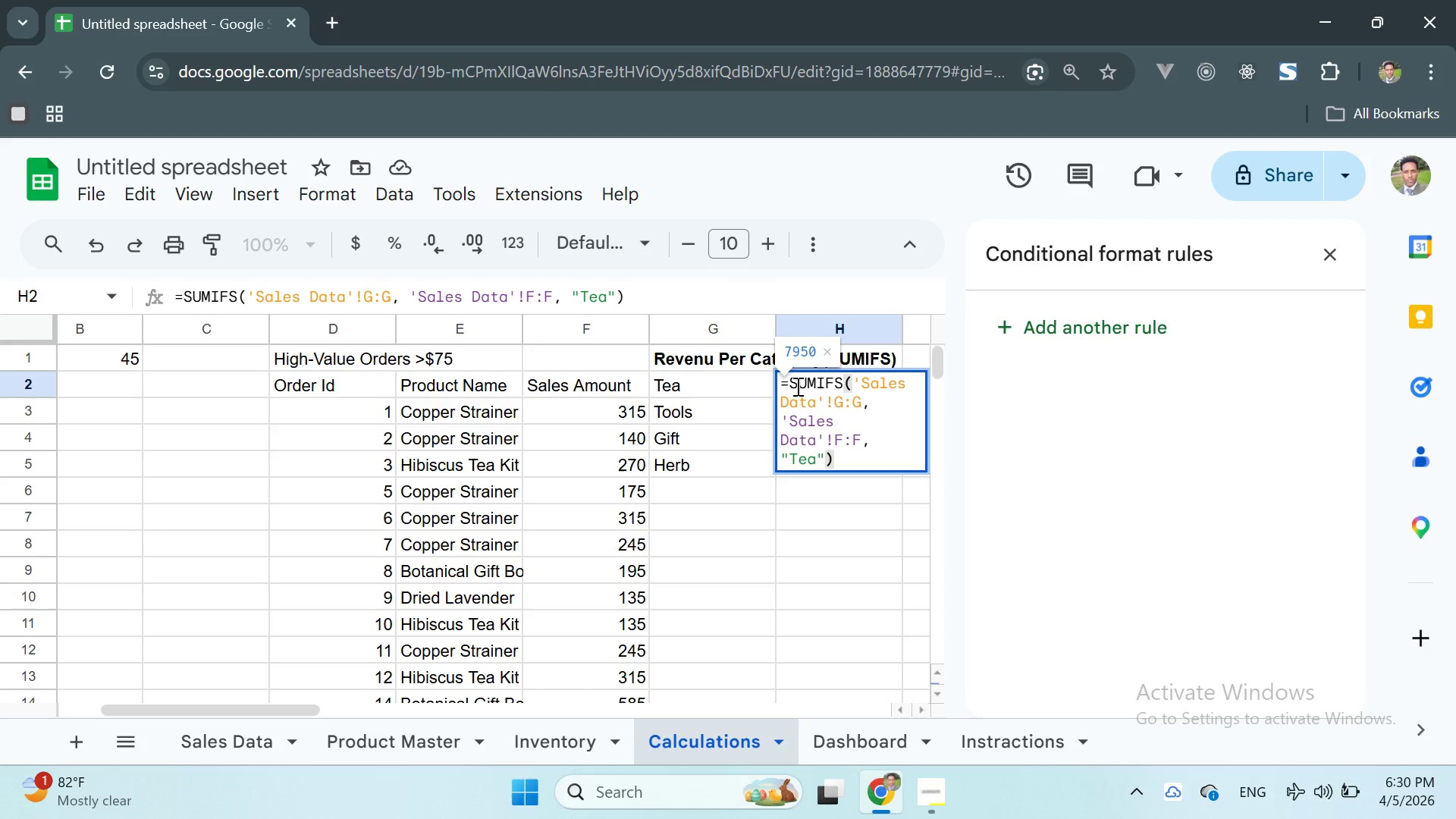 
left_click([703, 418])
 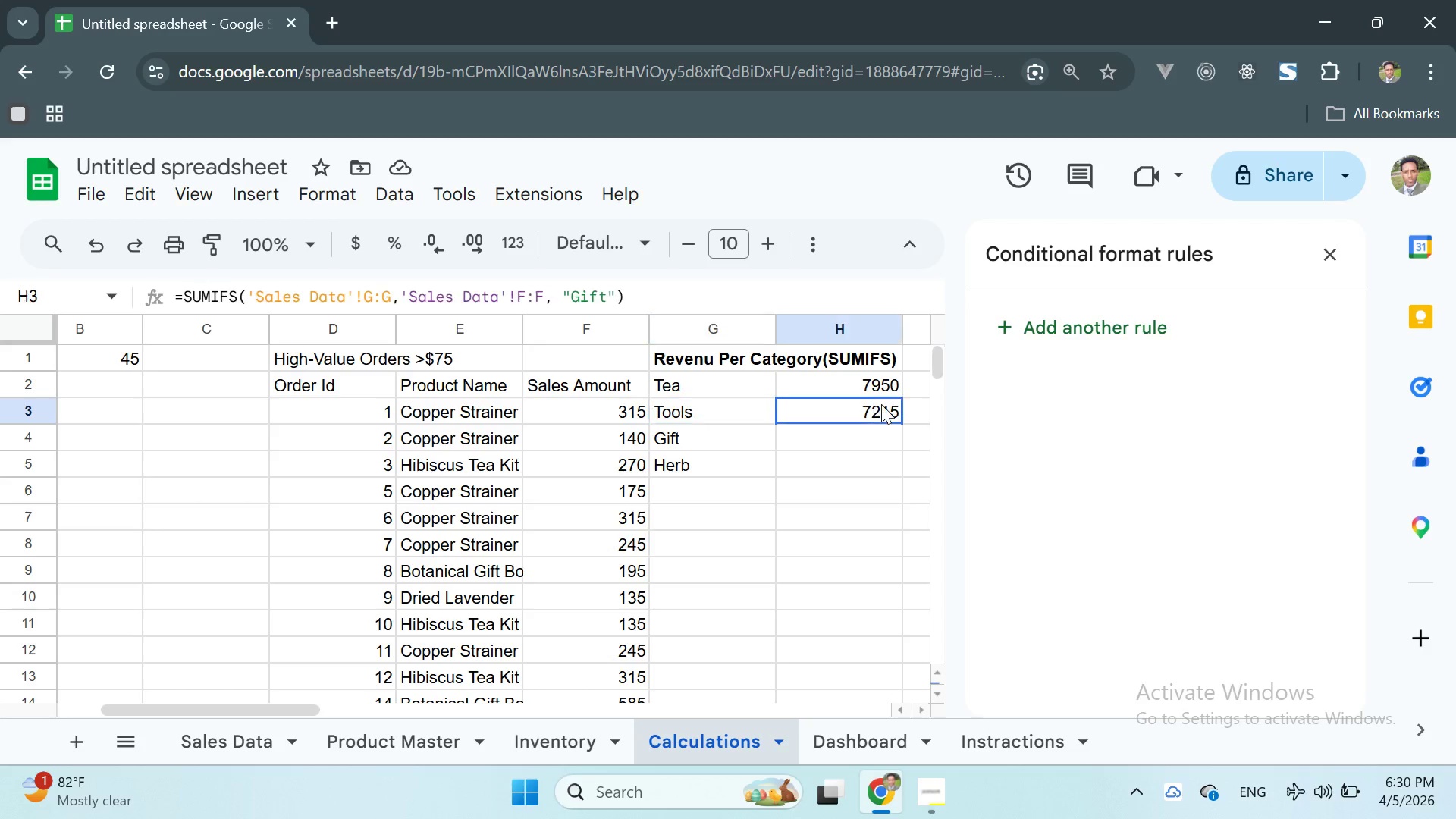 
double_click([881, 404])
 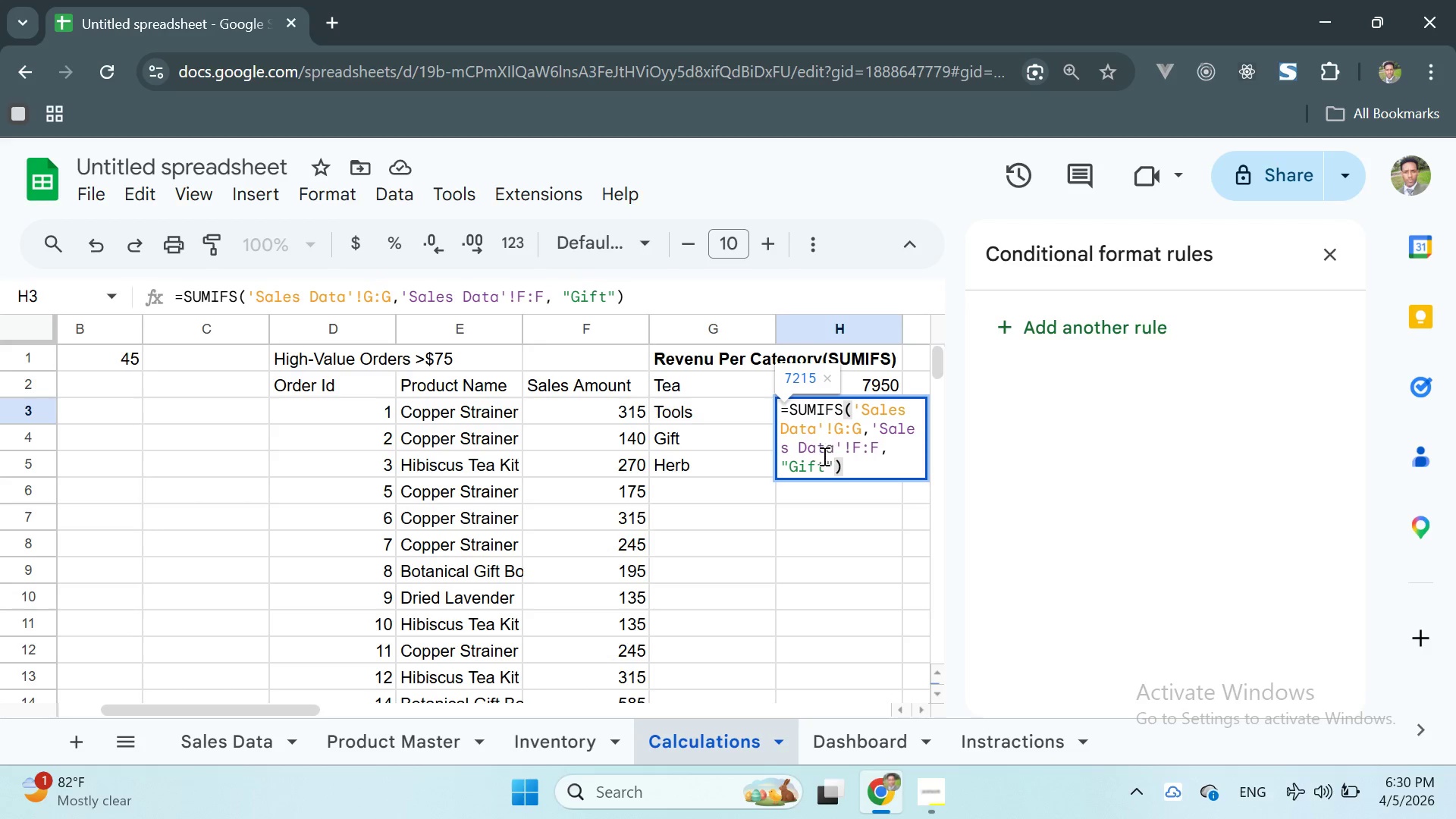 
double_click([802, 464])
 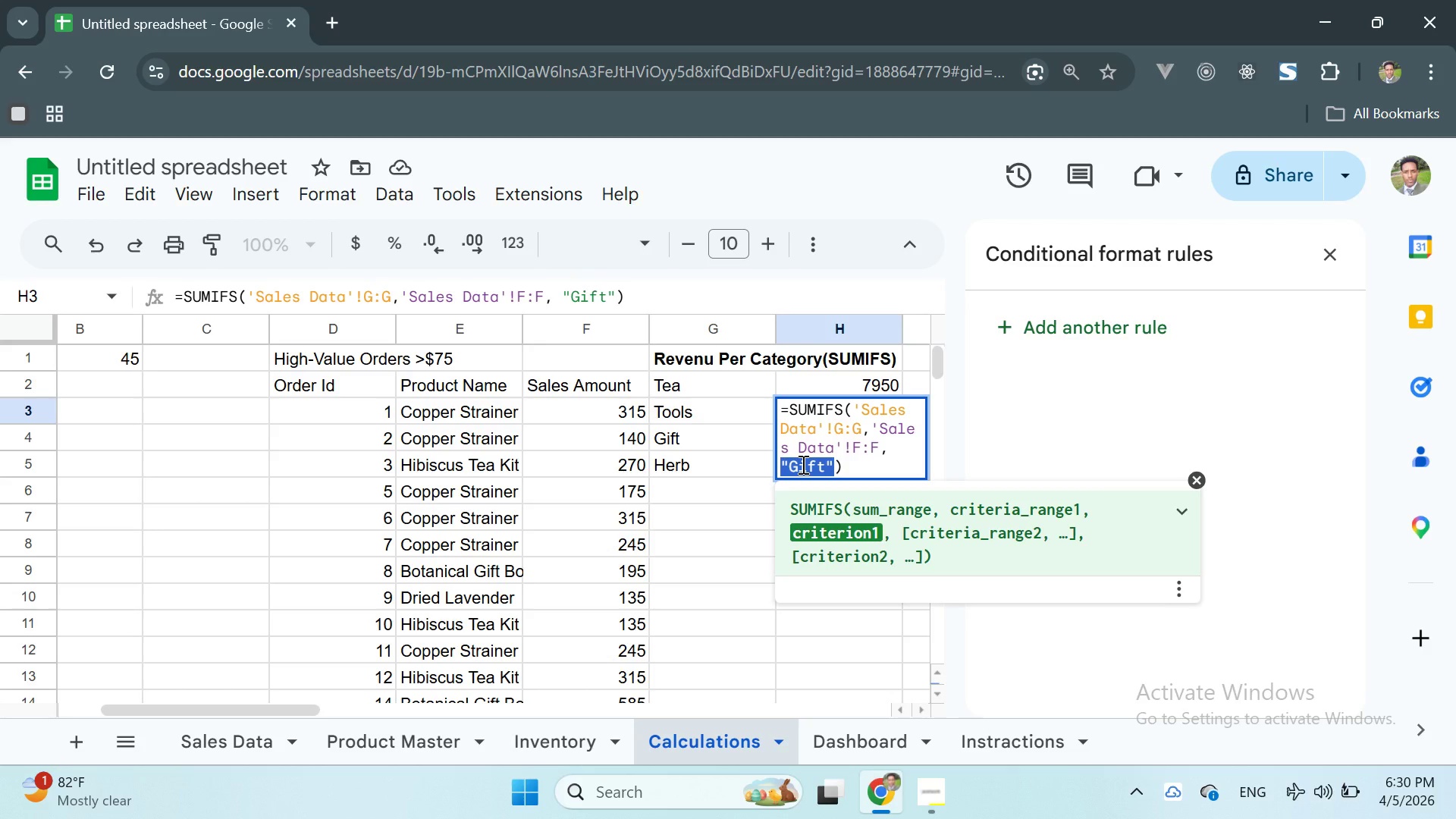 
key(ArrowRight)
 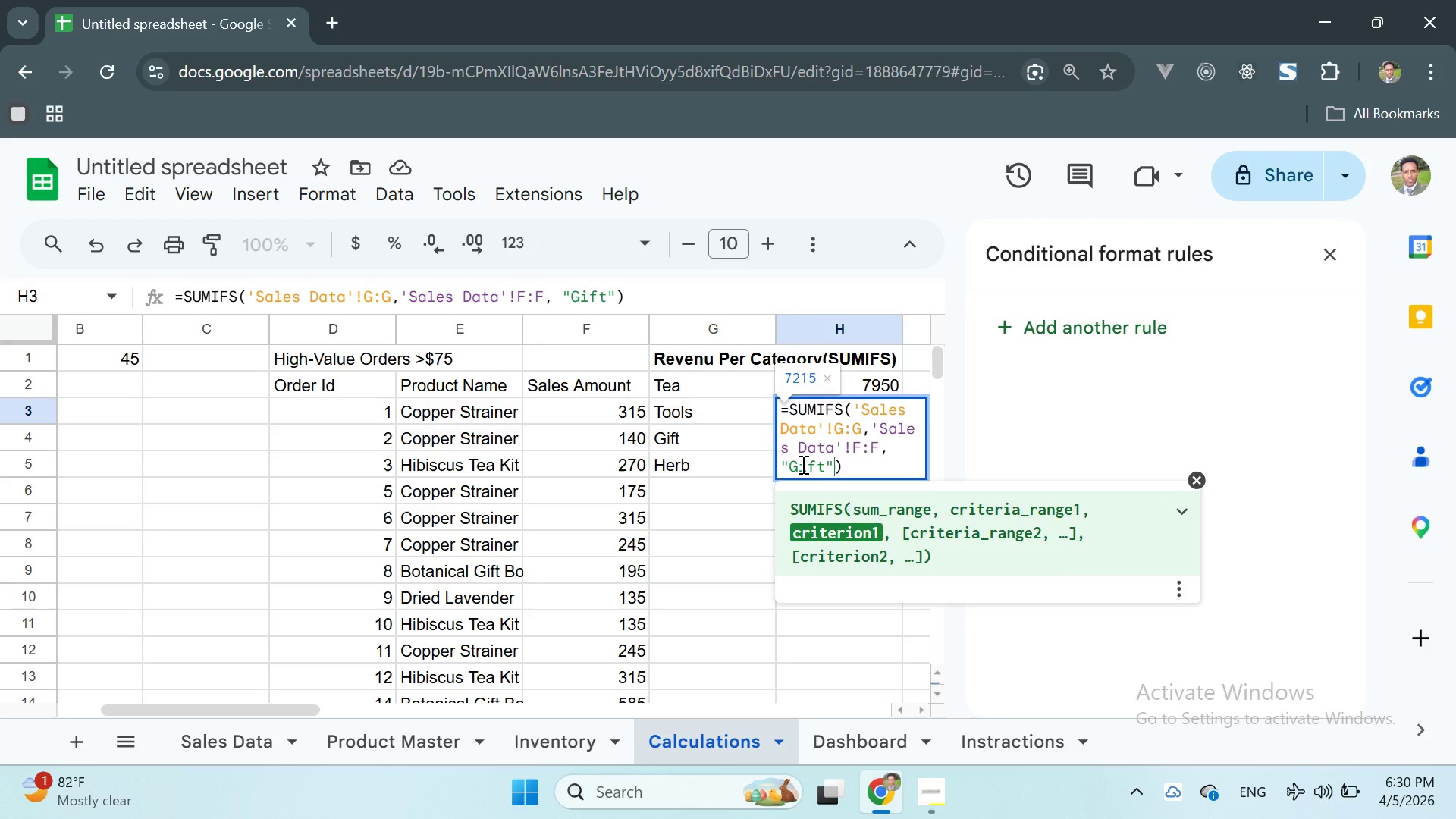 
key(ArrowLeft)
 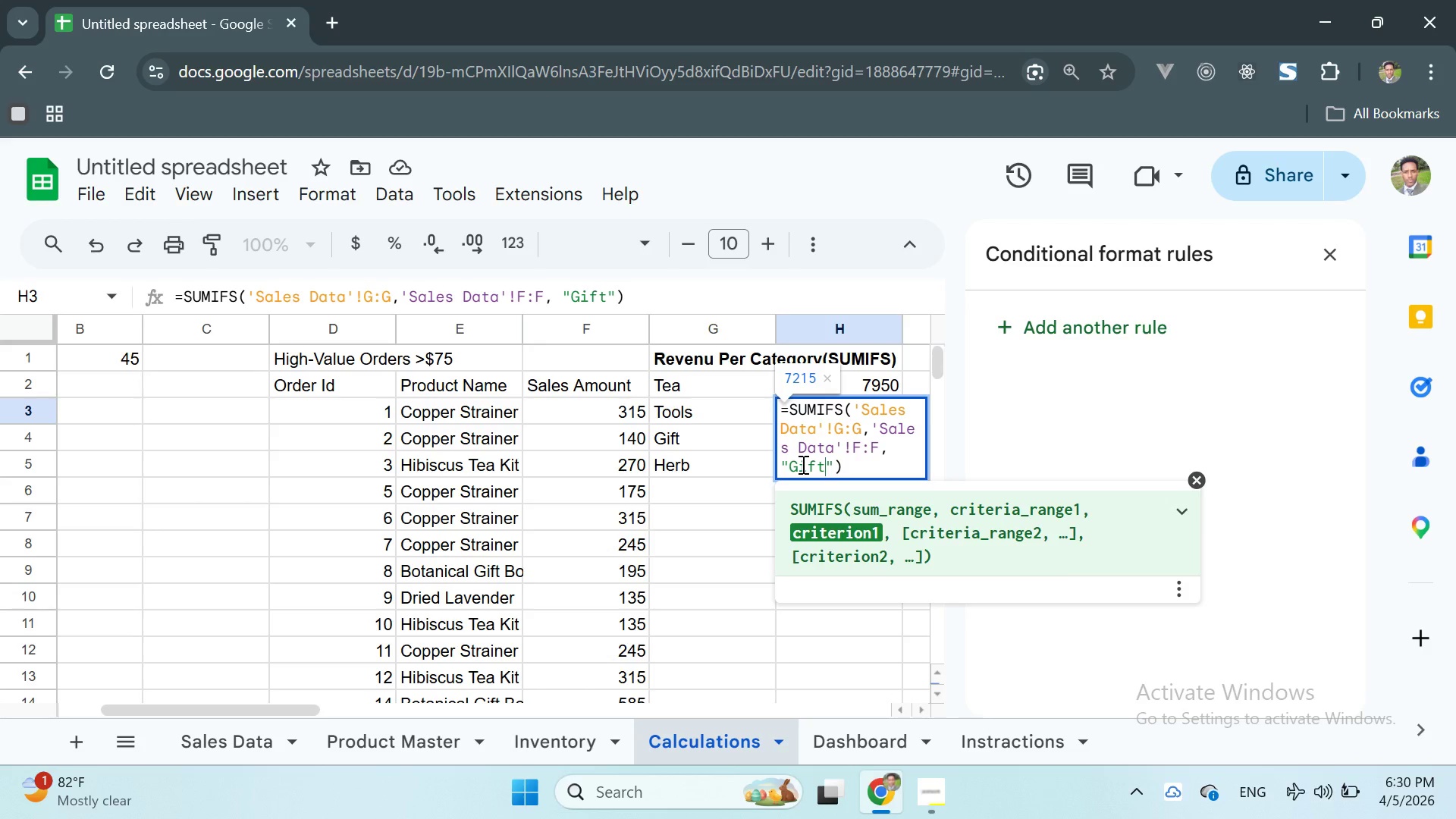 
key(Backspace)
key(Backspace)
key(Backspace)
key(Backspace)
type(Tools)
 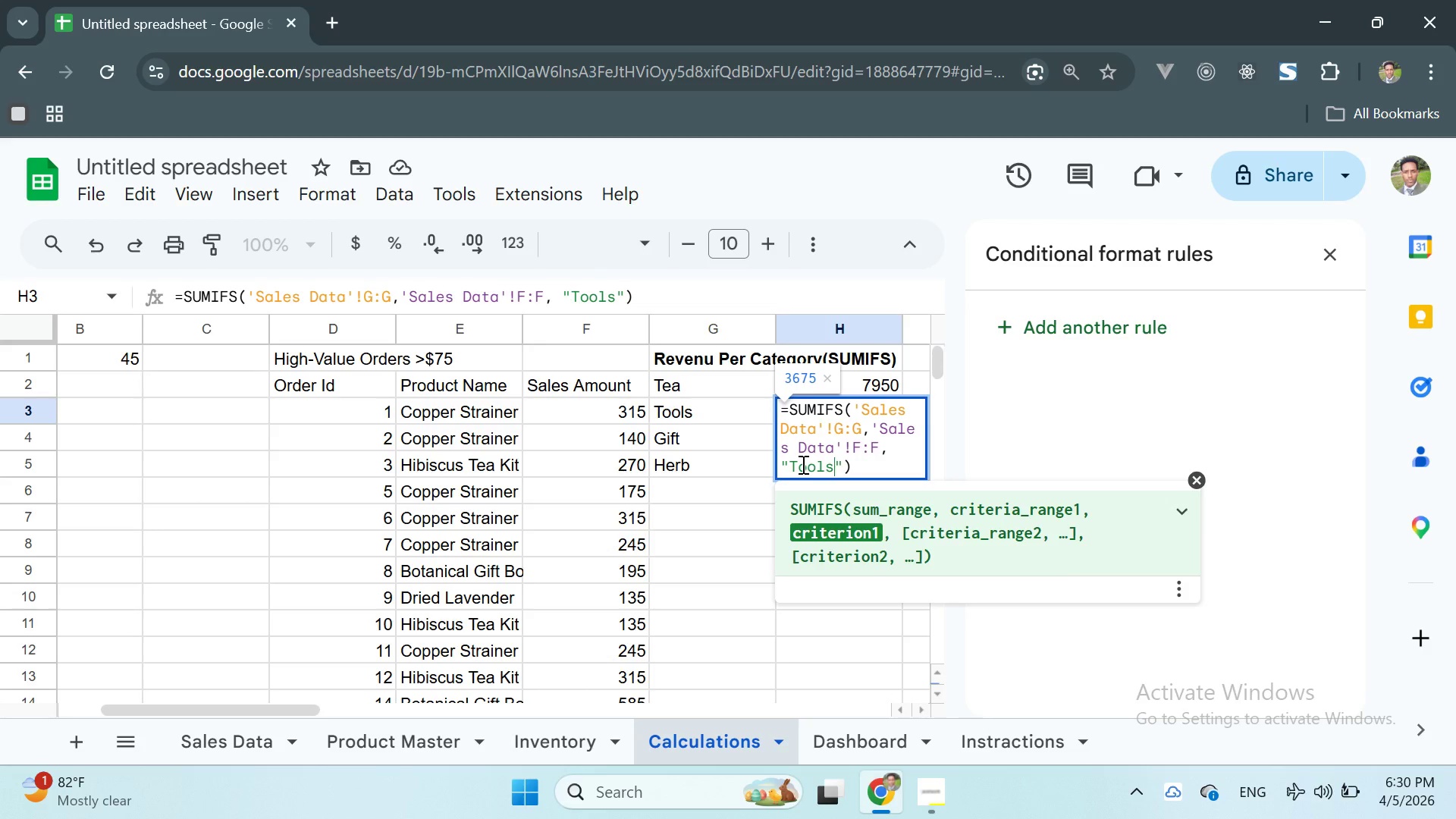 
key(Enter)
 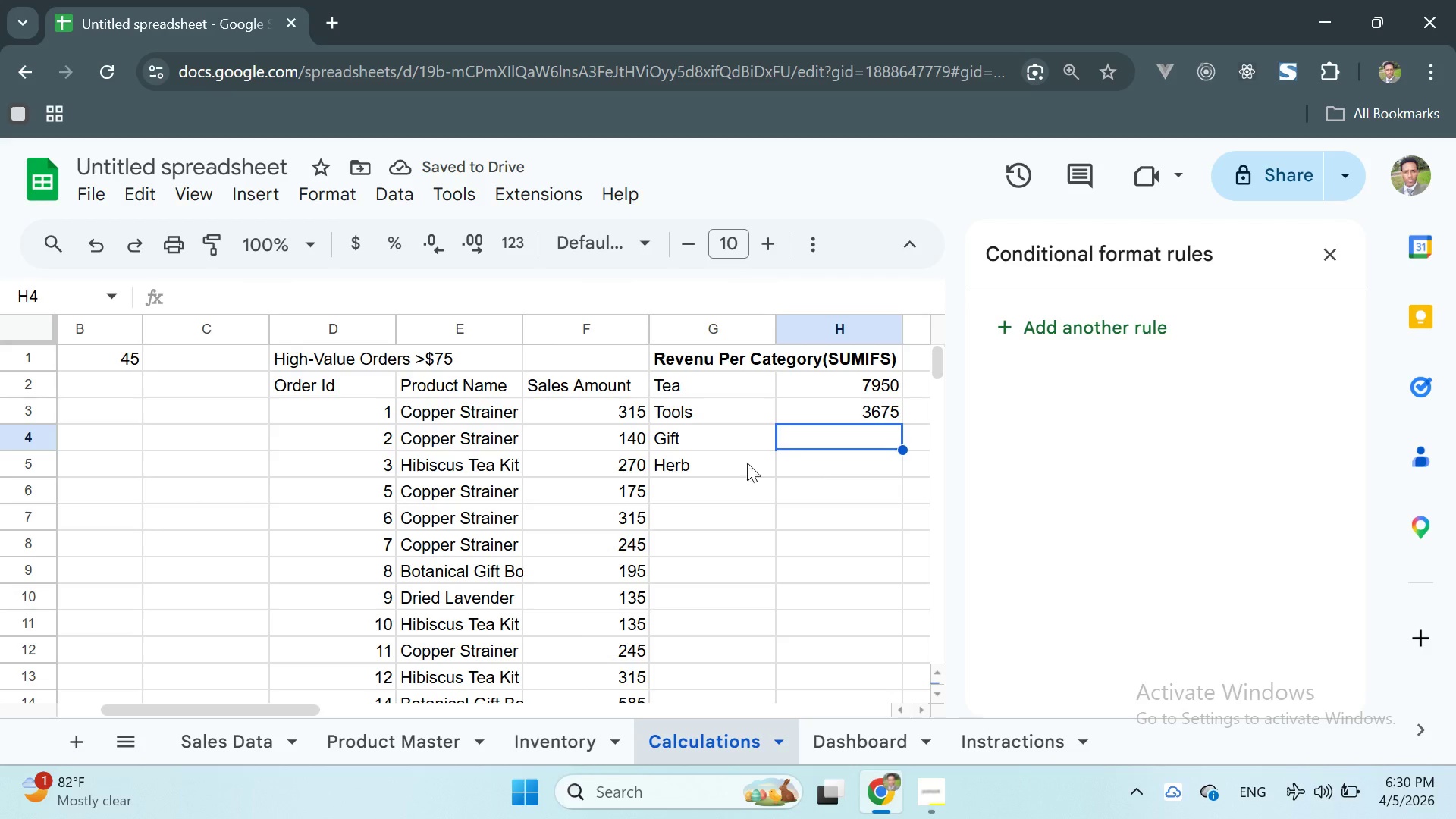 
double_click([682, 438])
 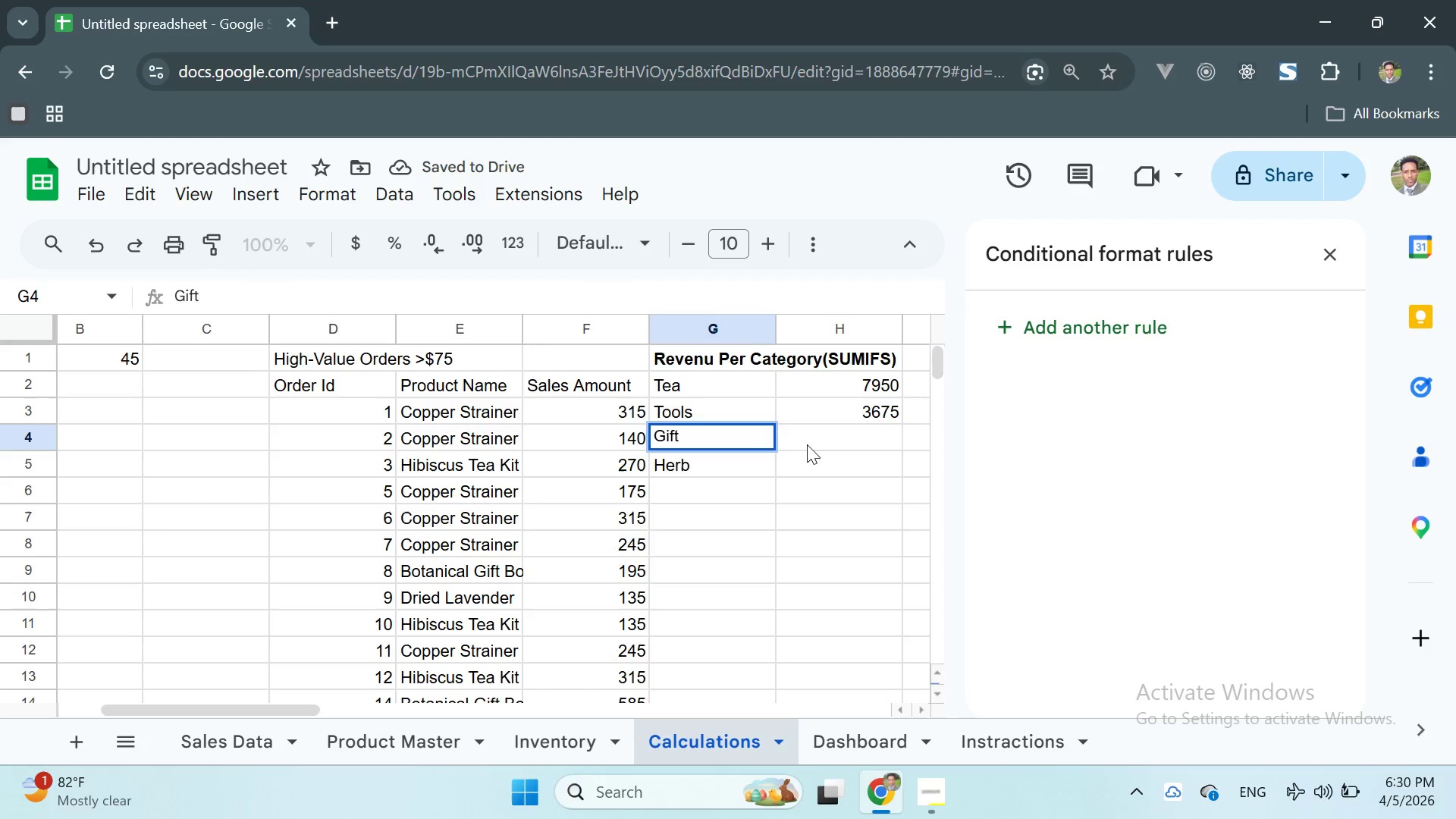 
double_click([807, 444])
 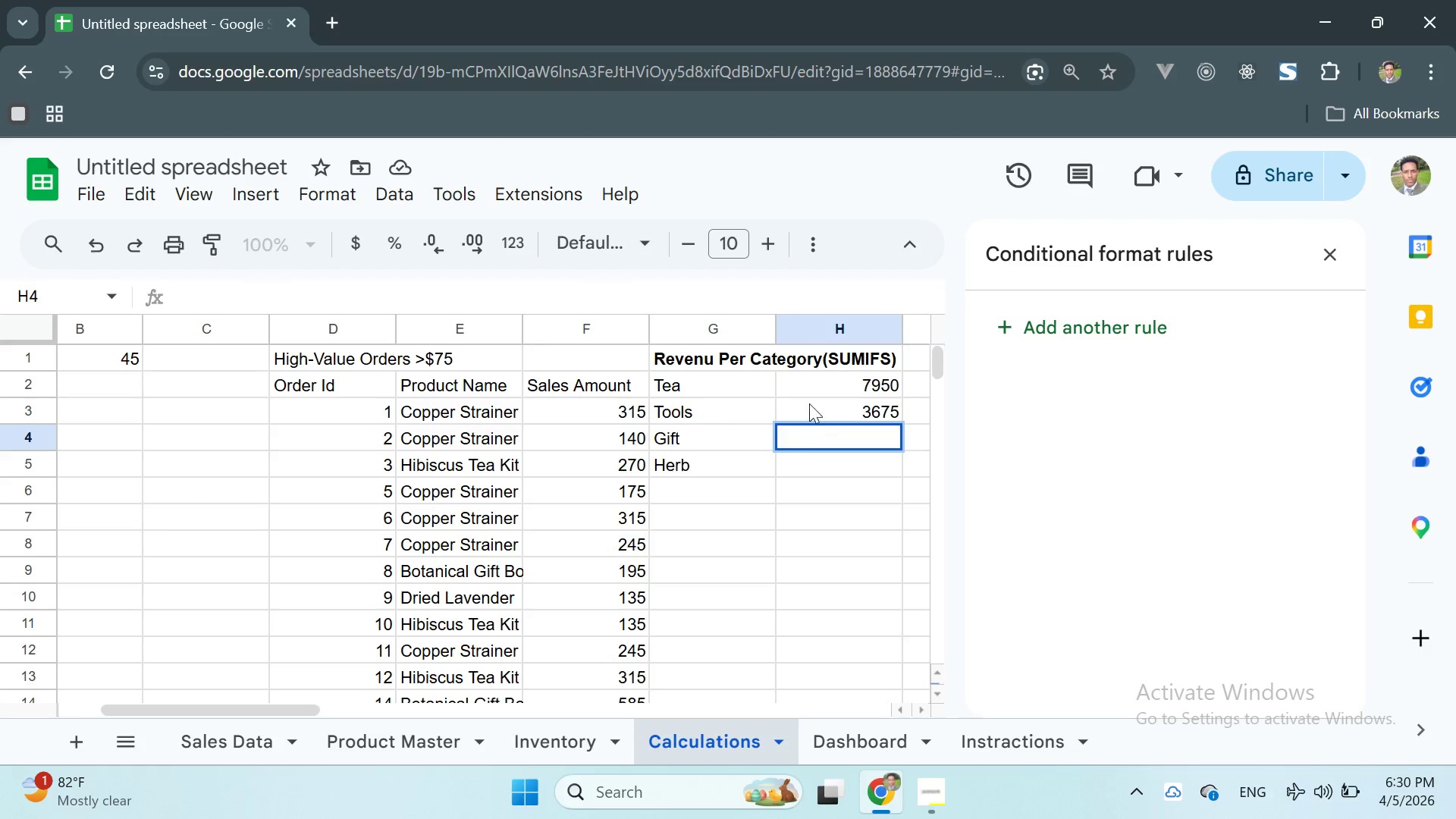 
double_click([805, 383])
 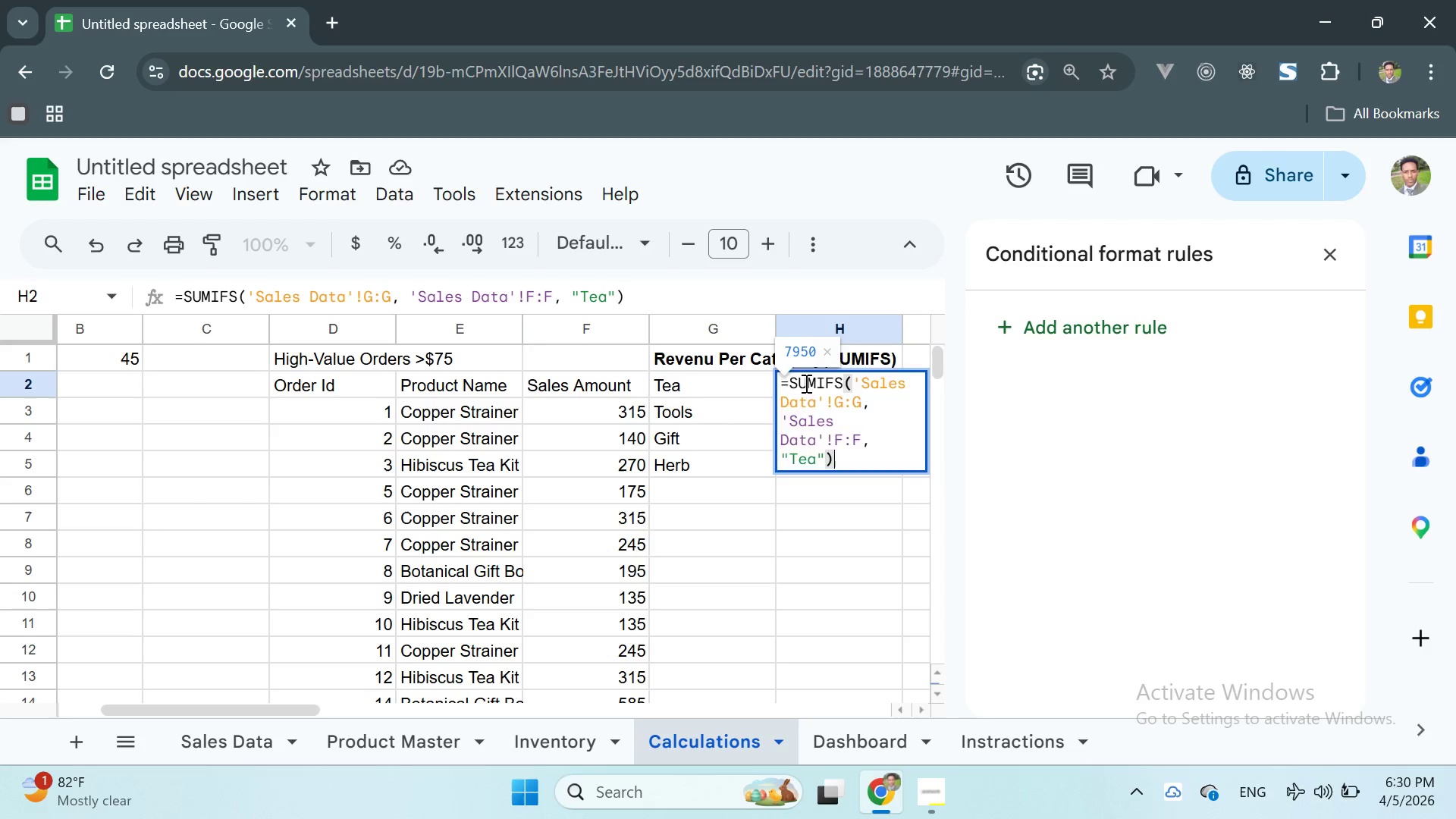 
triple_click([805, 383])
 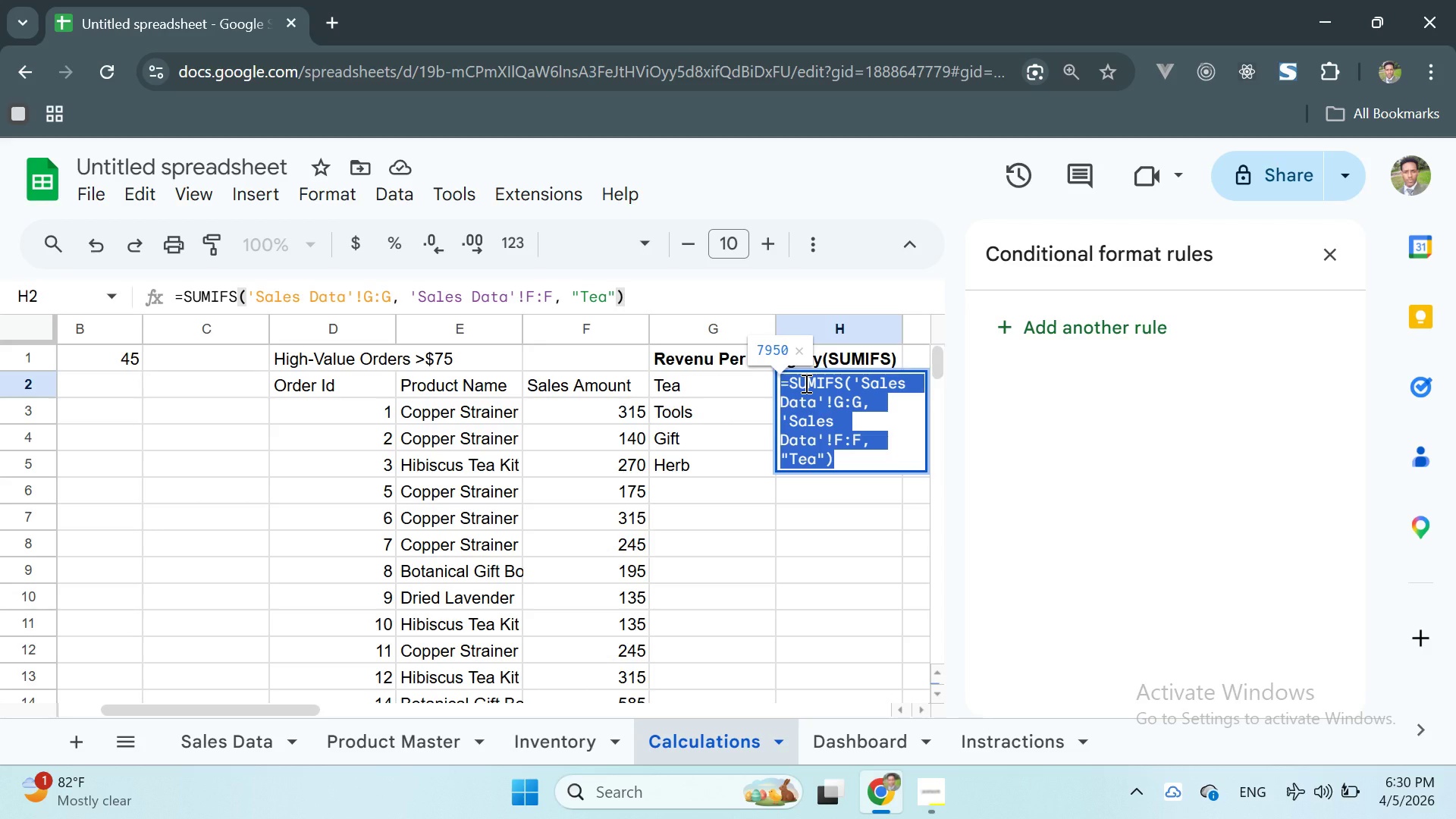 
key(Control+C)
 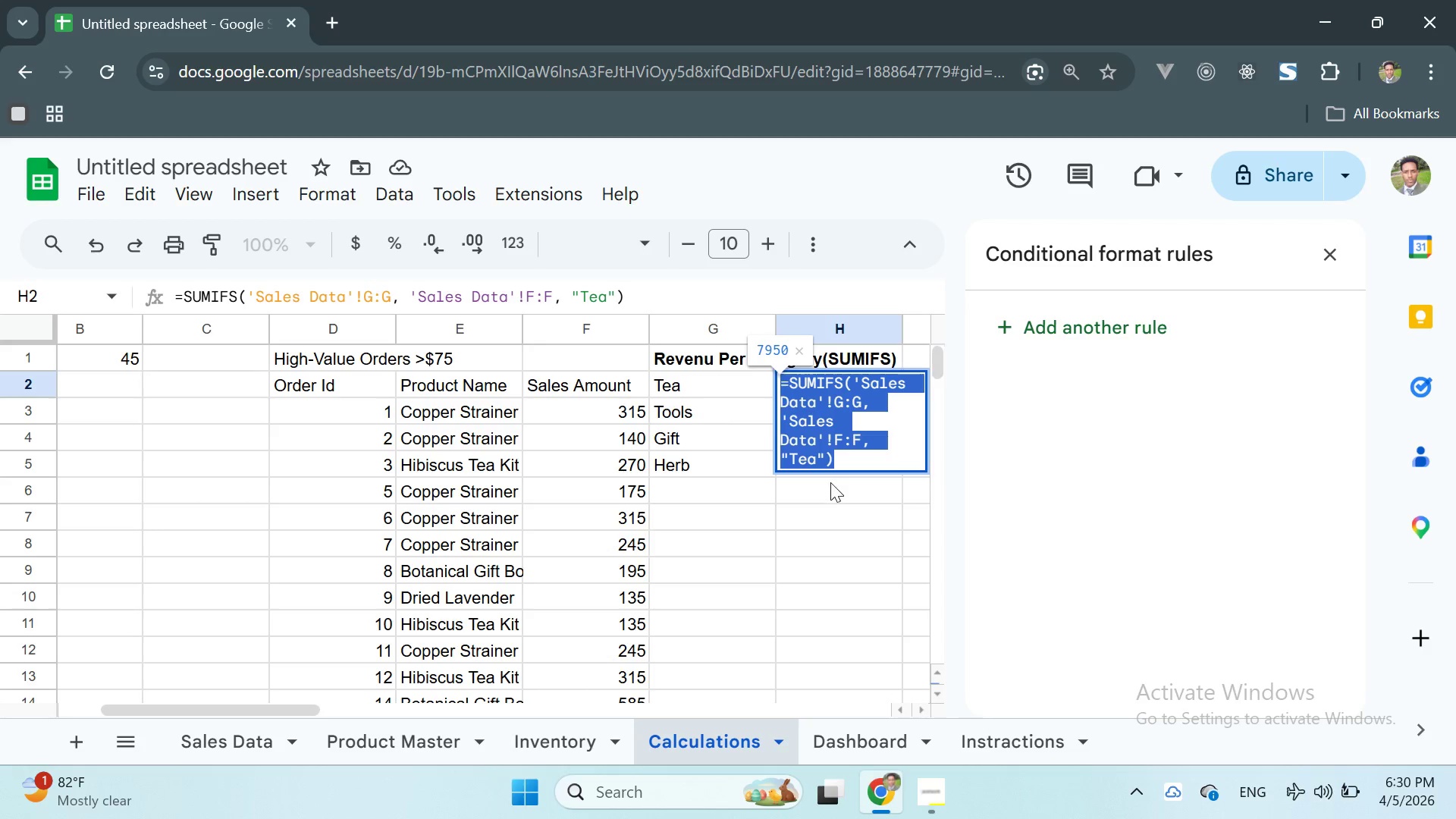 
left_click([827, 488])
 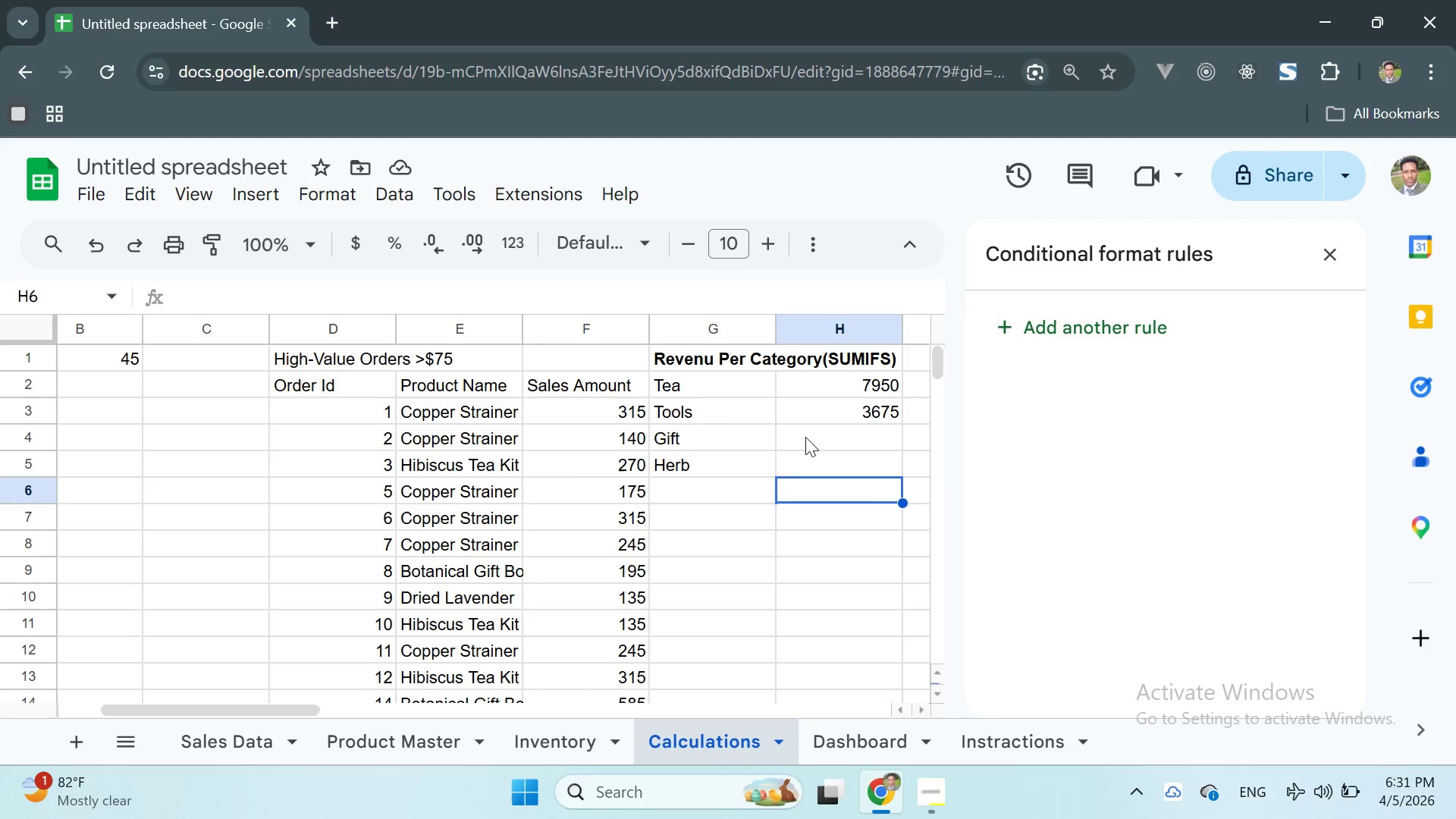 
double_click([805, 437])
 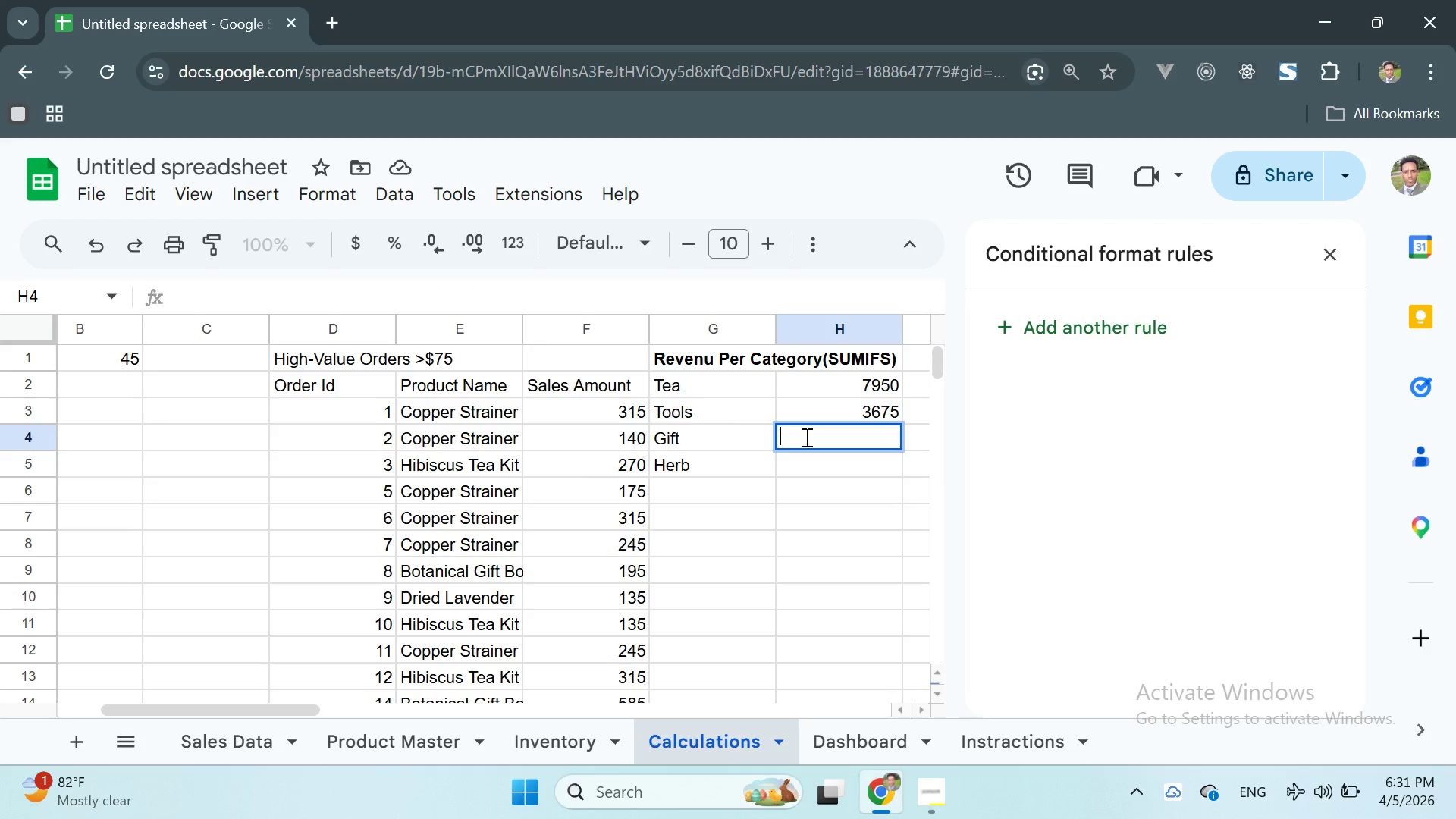 
key(Control+V)
 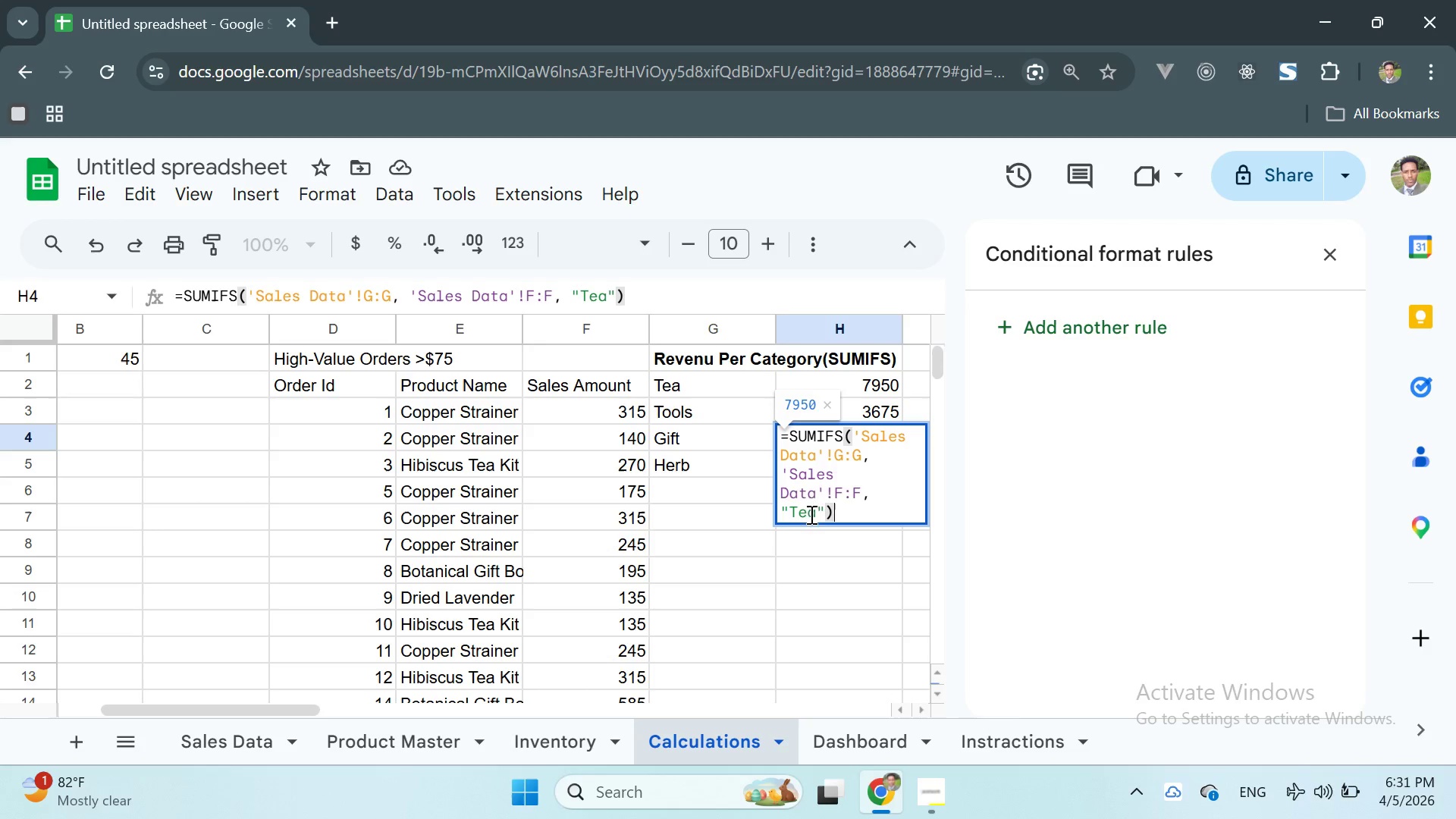 
double_click([804, 515])
 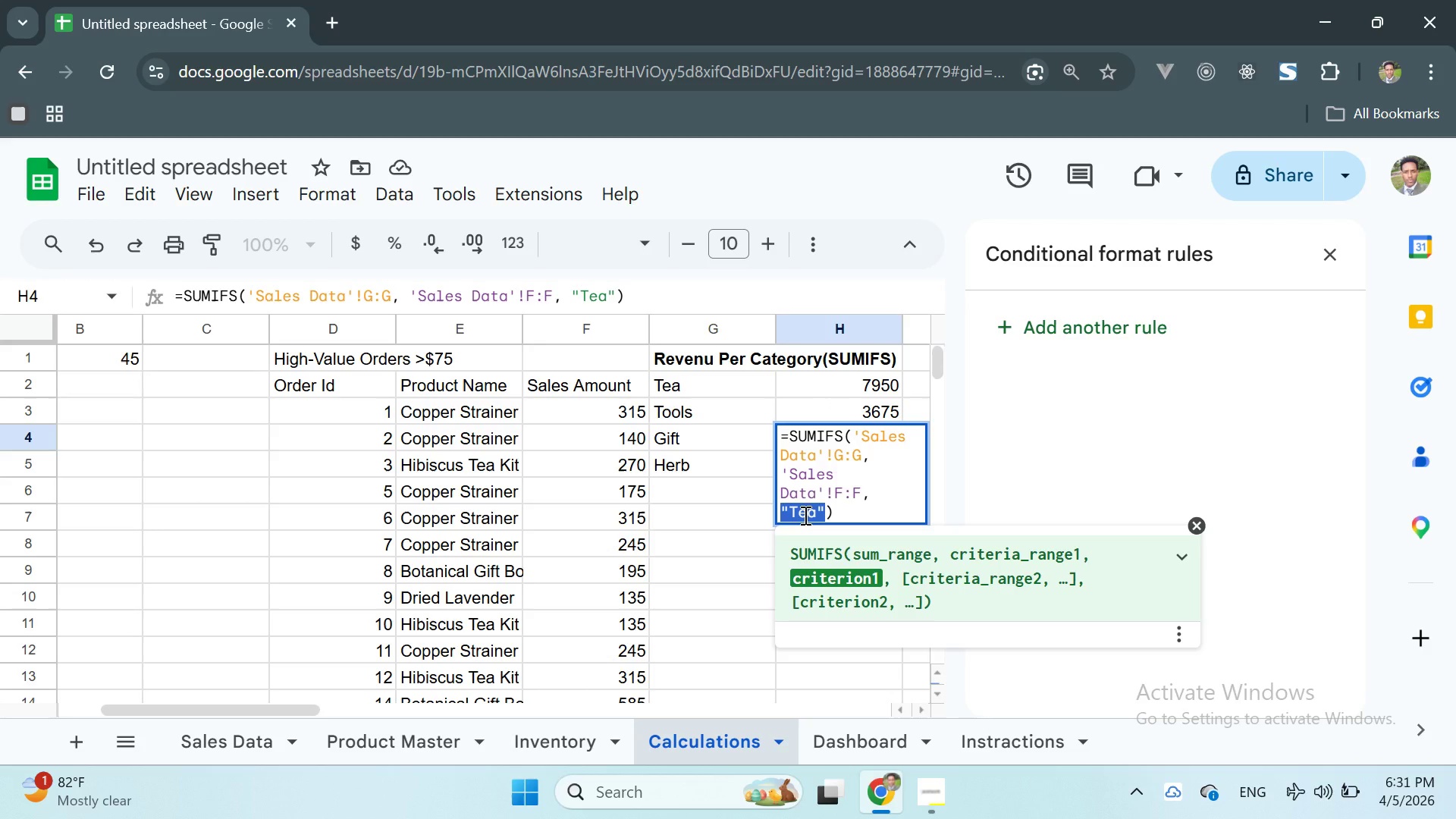 
double_click([804, 515])
 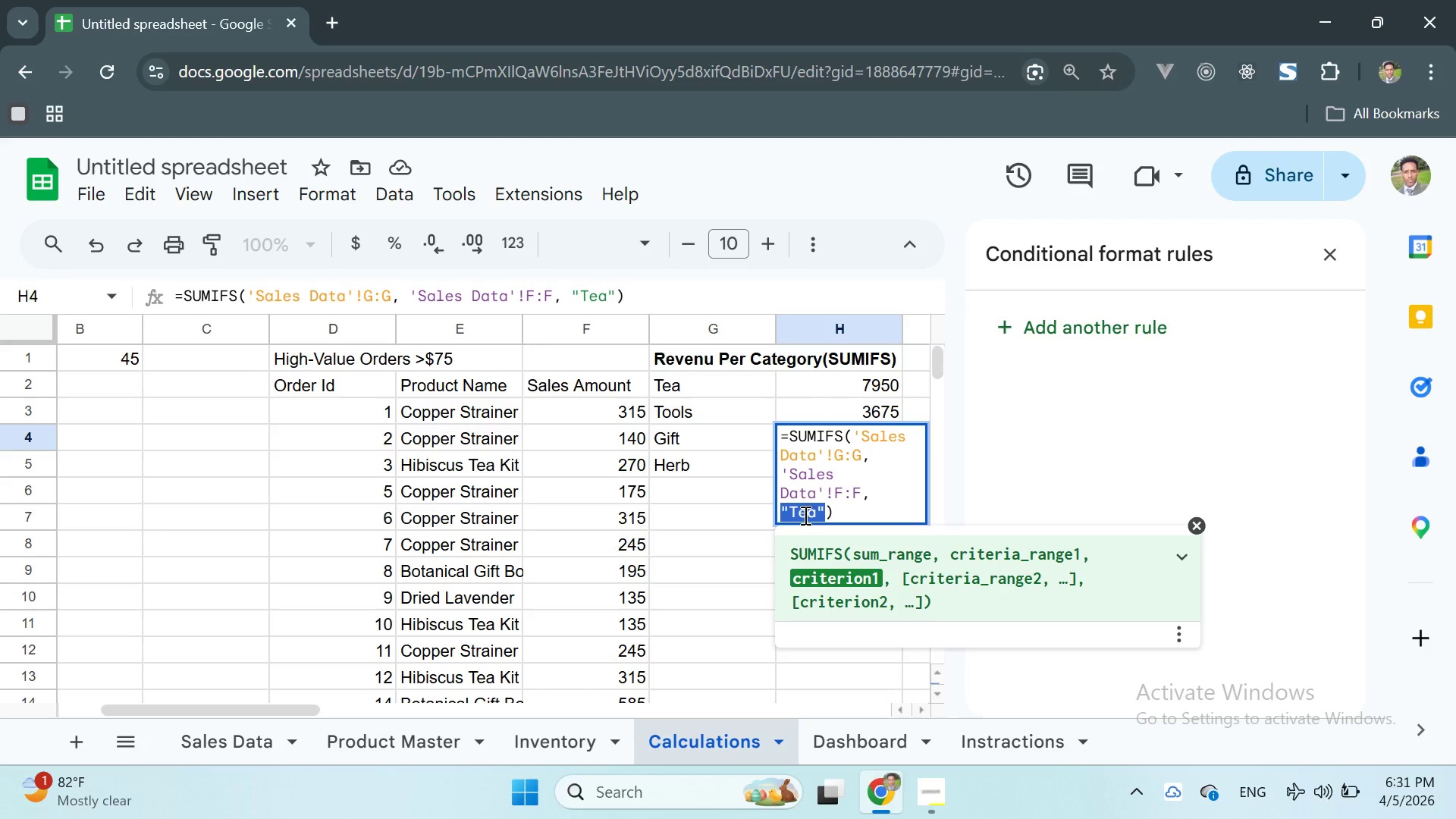 
left_click([804, 515])
 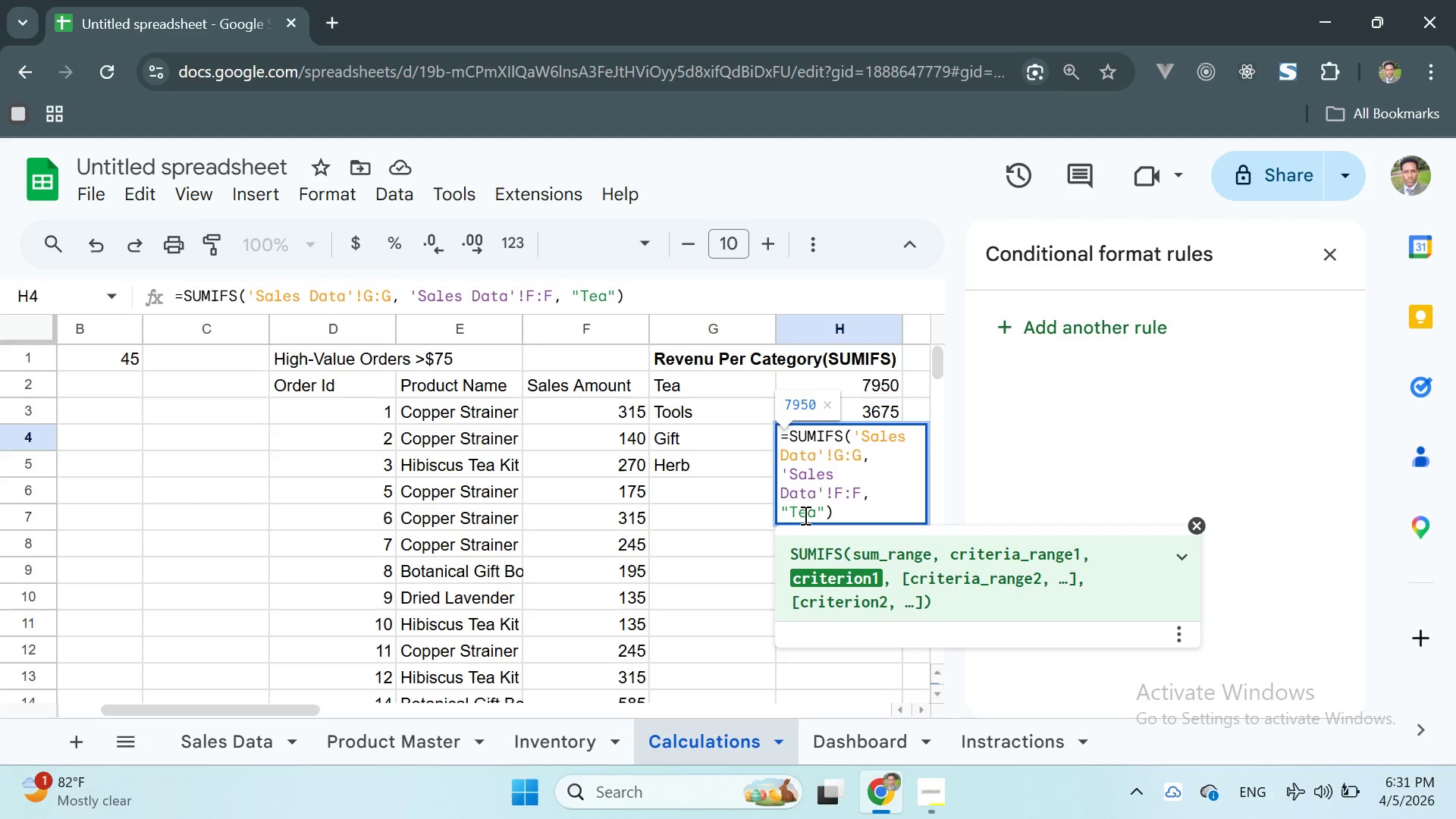 
key(ArrowRight)
 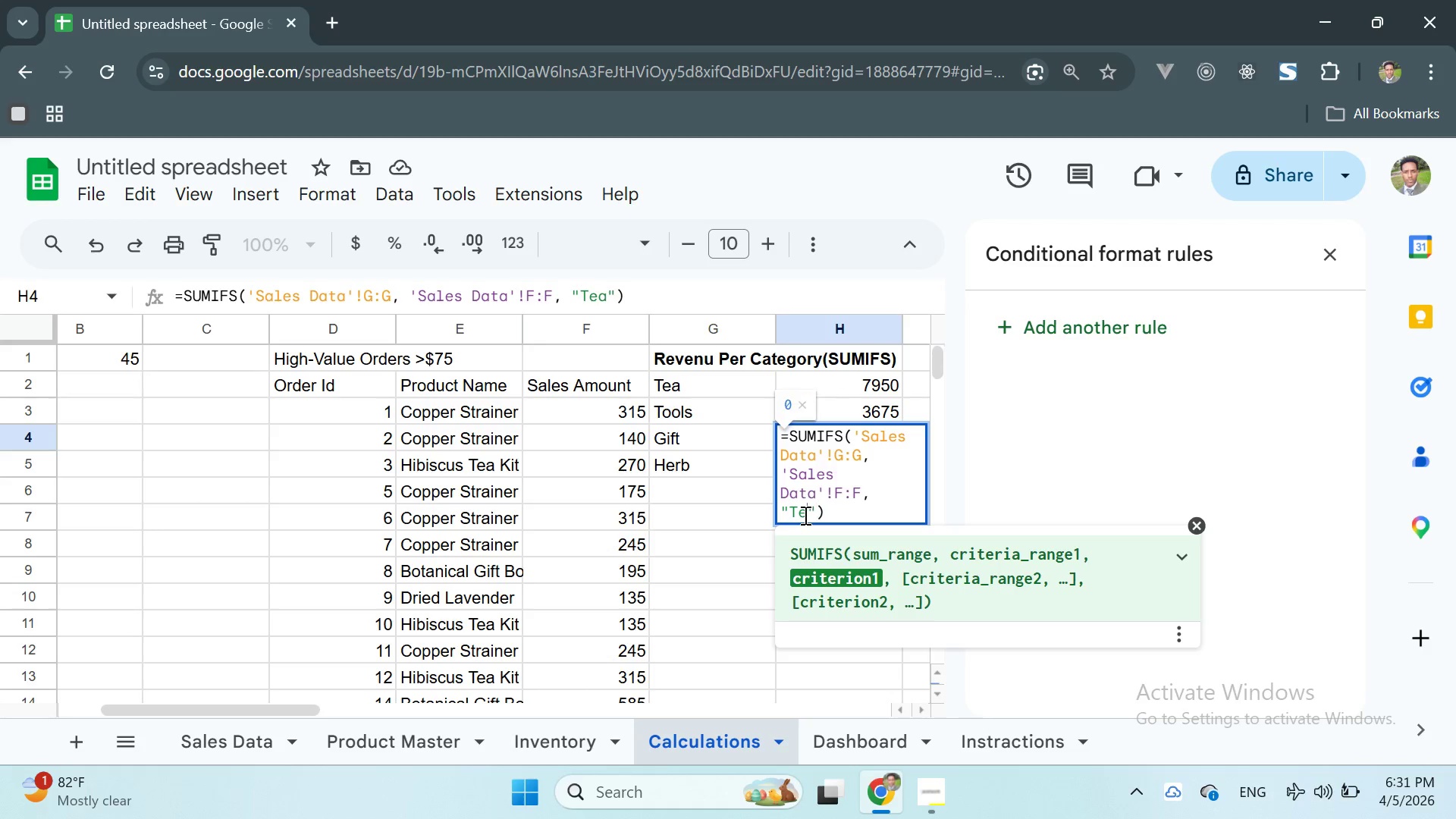 
key(Backspace)
key(Backspace)
key(Backspace)
type(Gift)
 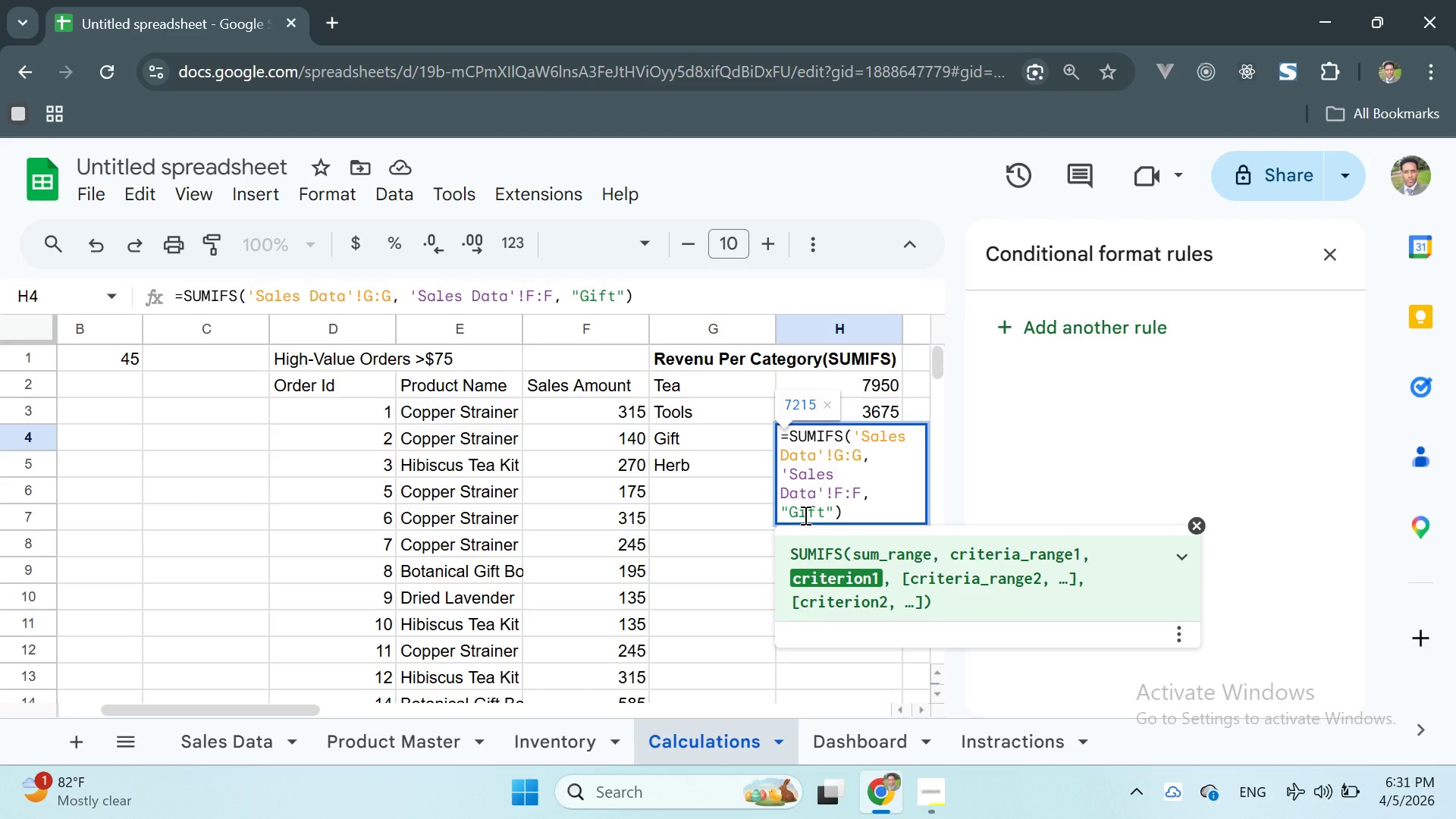 
key(Enter)
 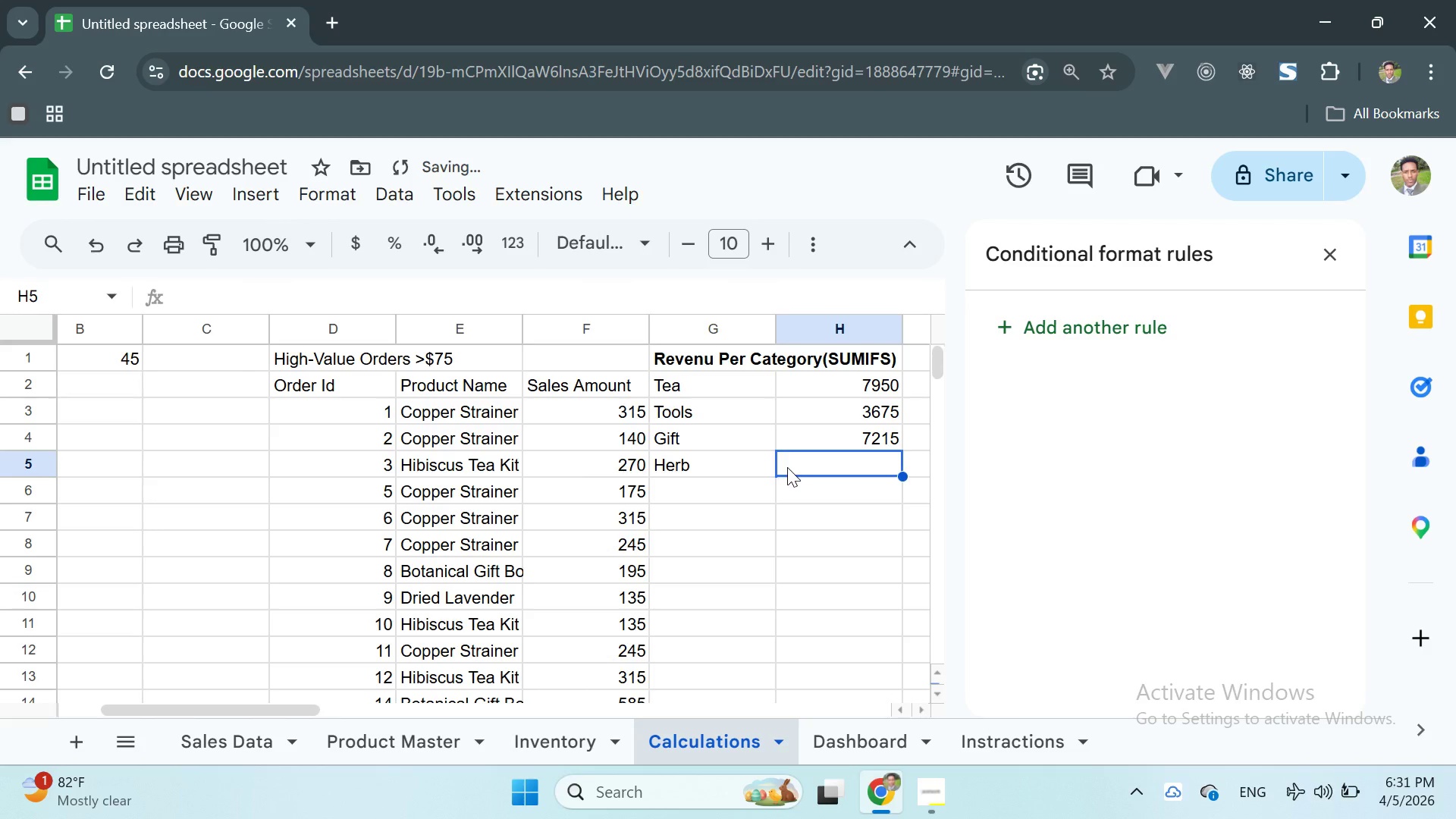 
double_click([799, 467])
 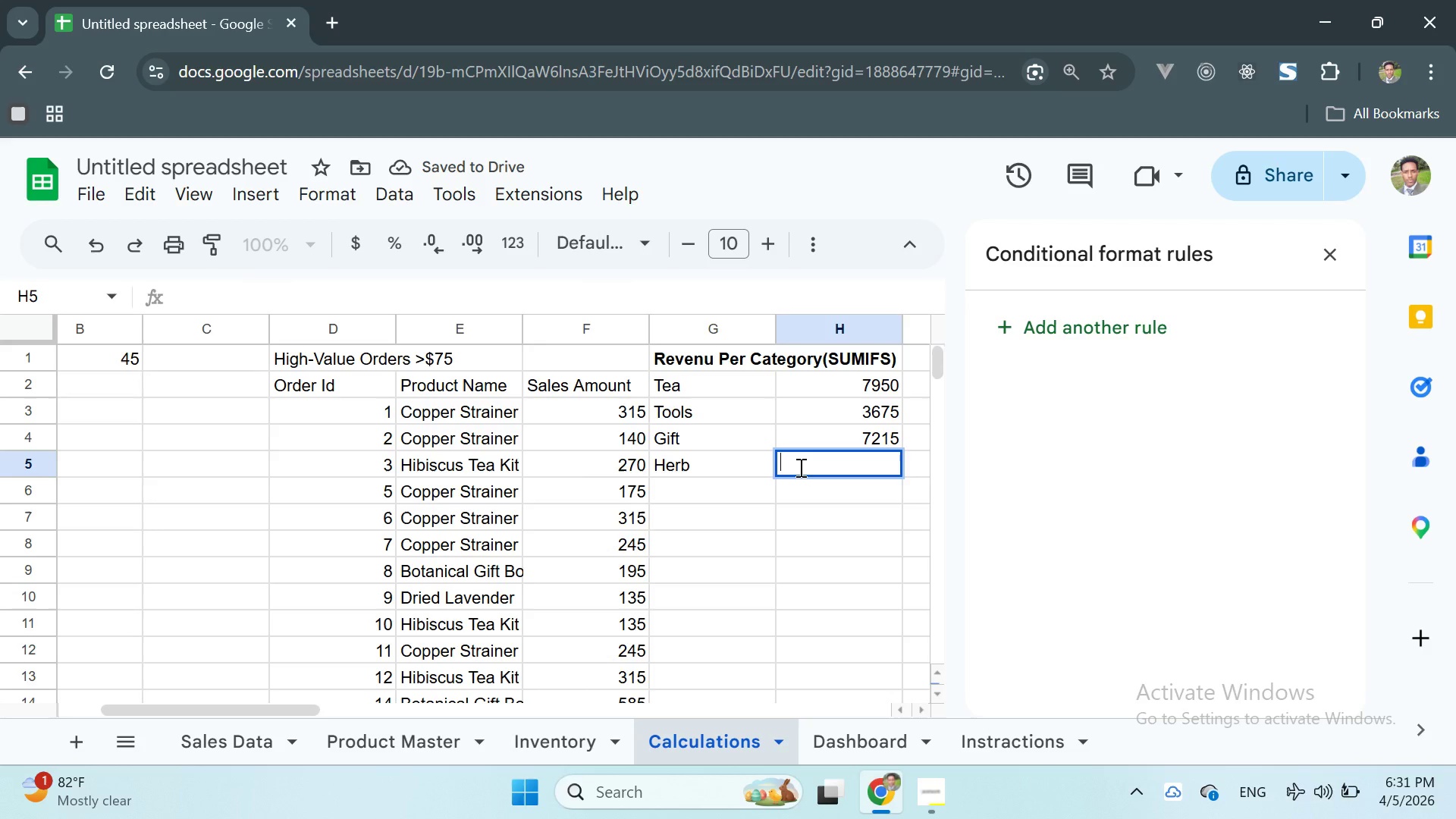 
key(Control+V)
 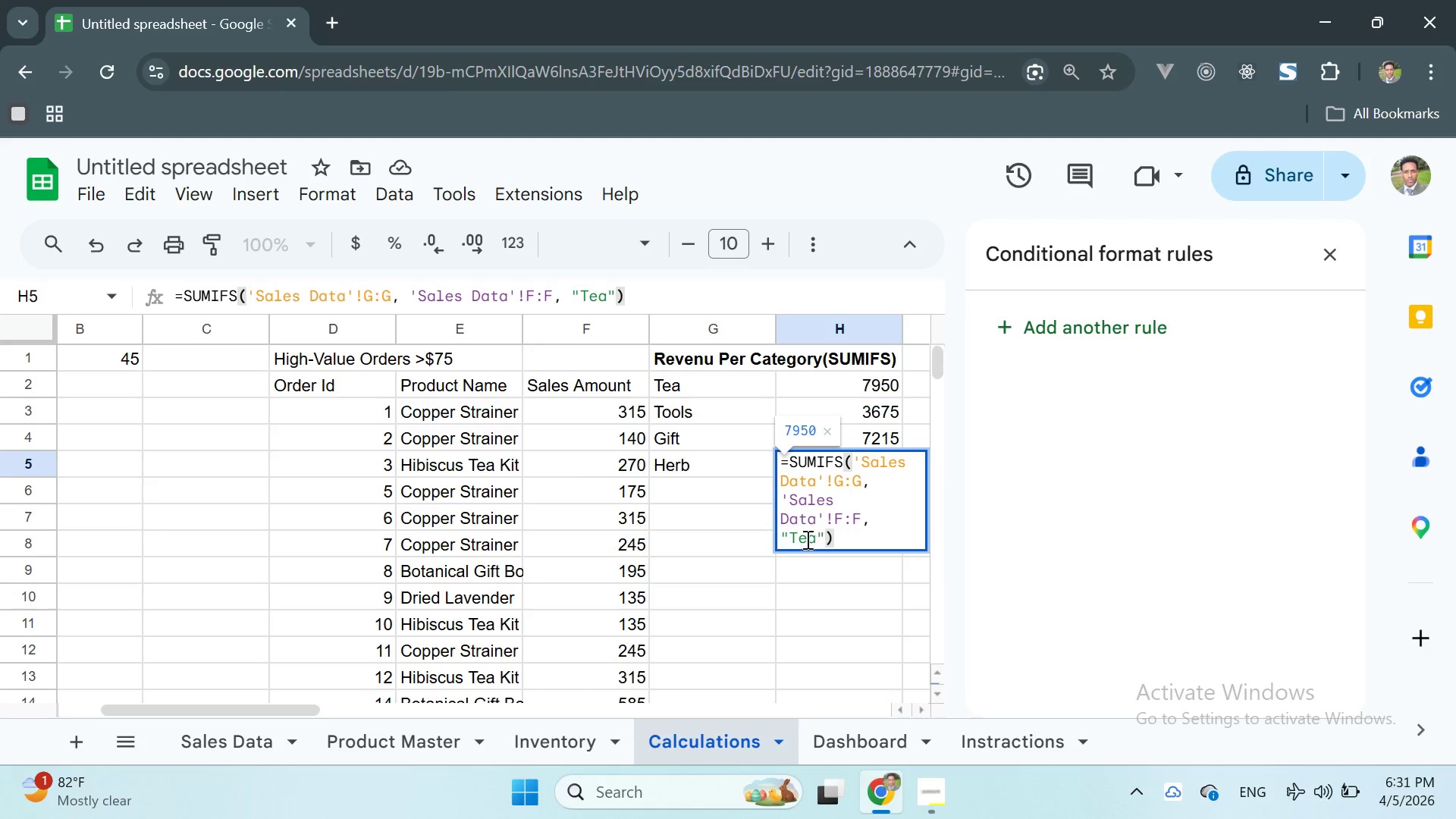 
double_click([799, 541])
 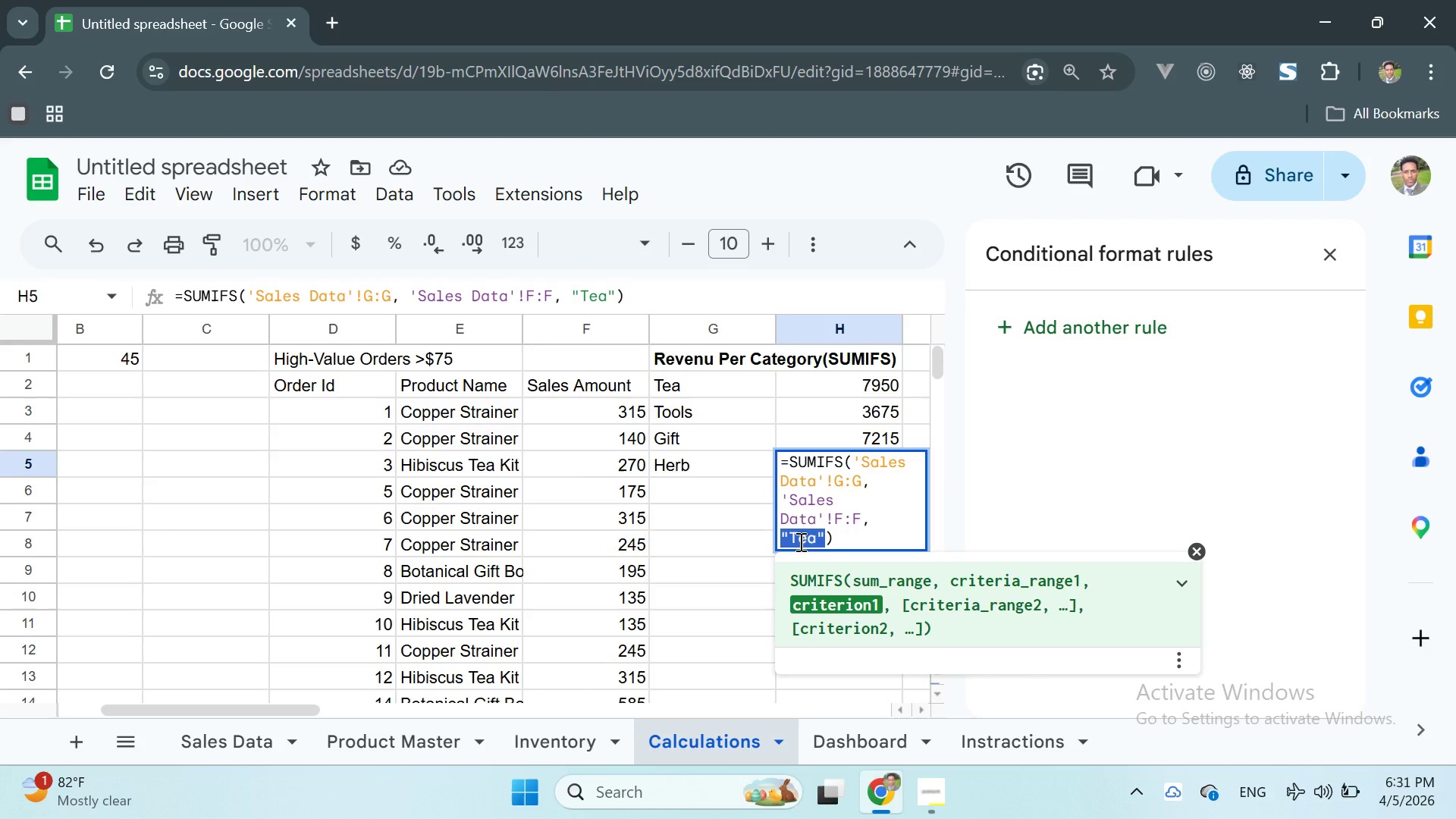 
key(ArrowRight)
 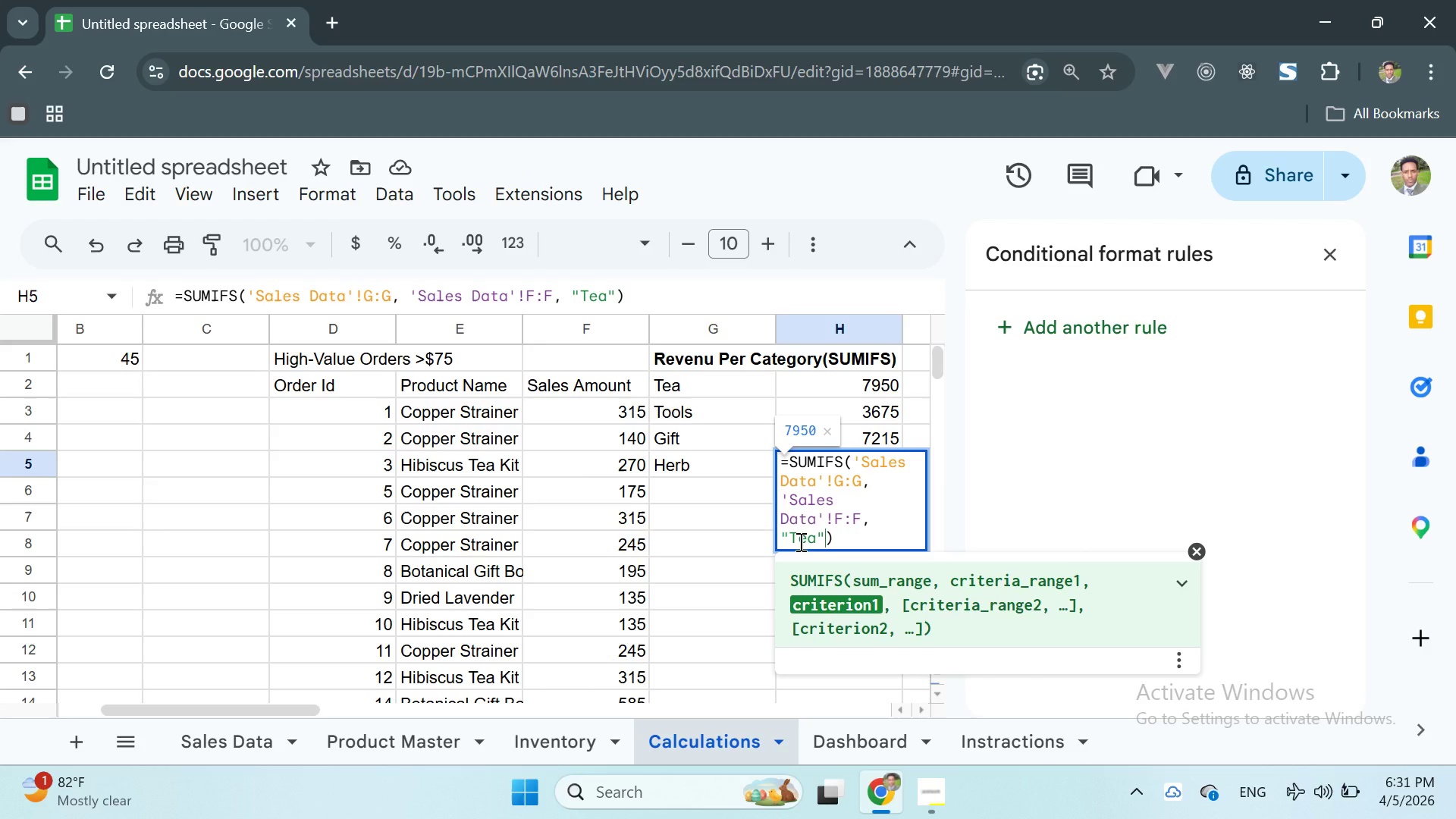 
key(ArrowLeft)
 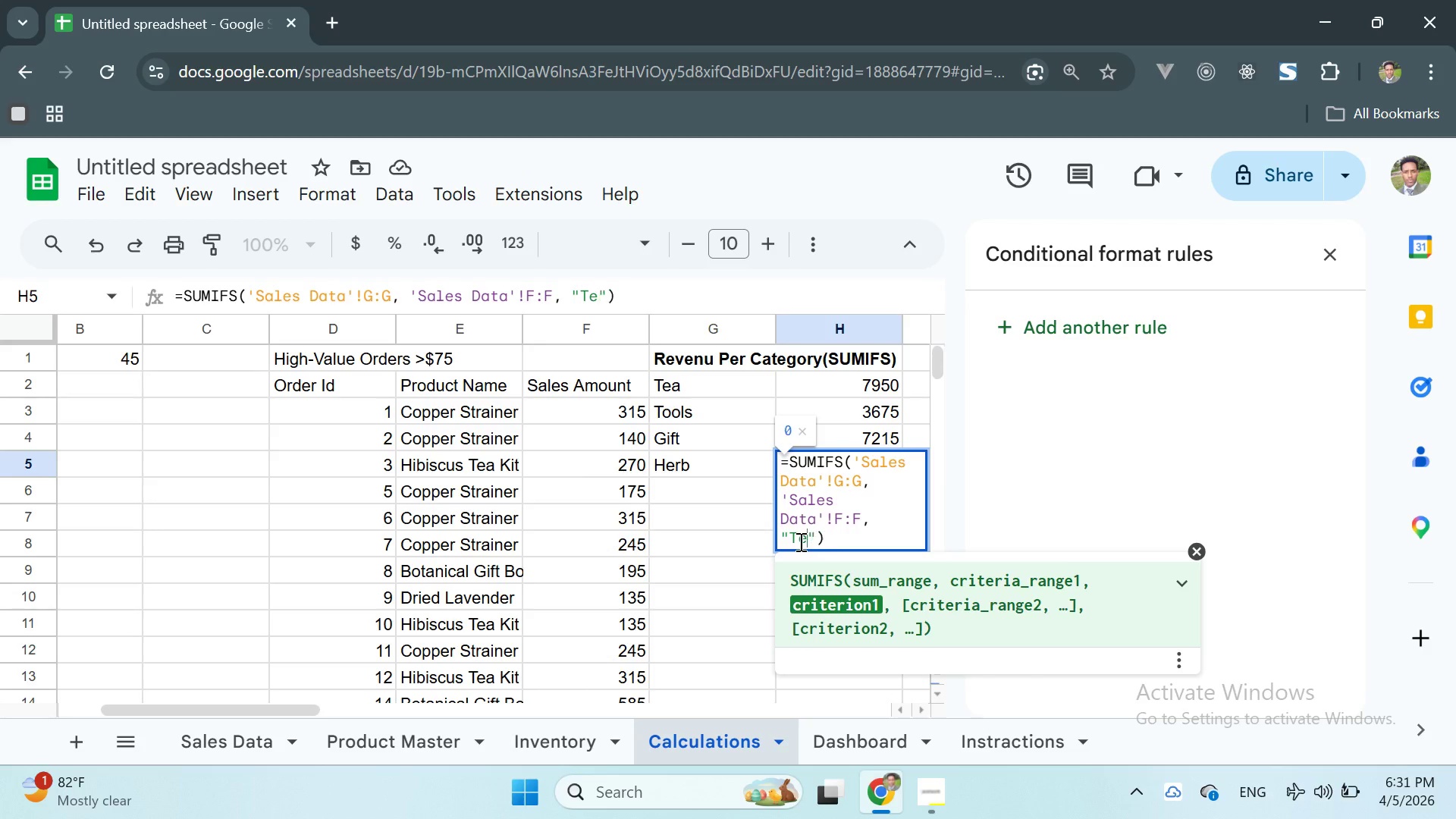 
key(Backspace)
 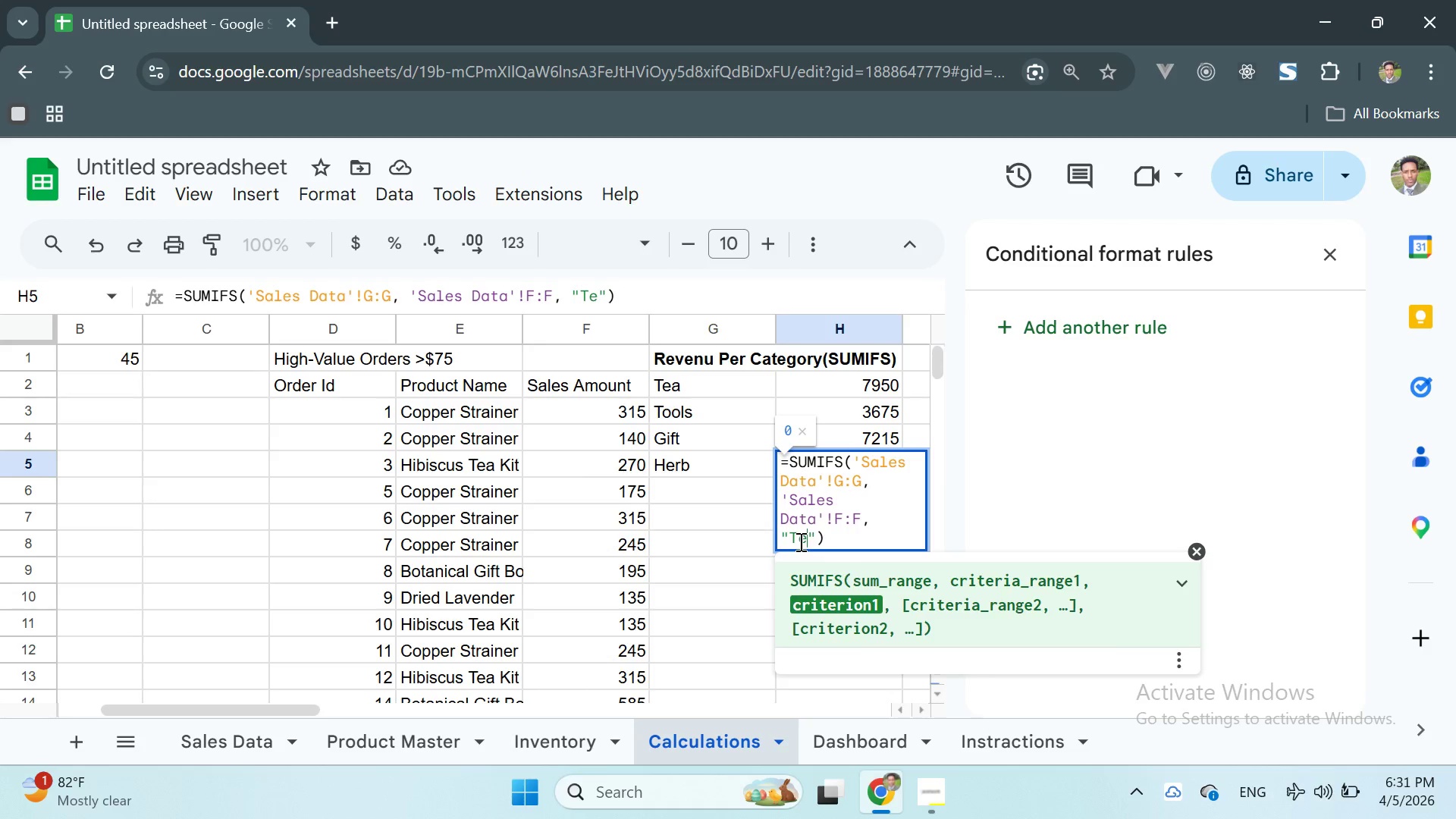 
key(Backspace)
 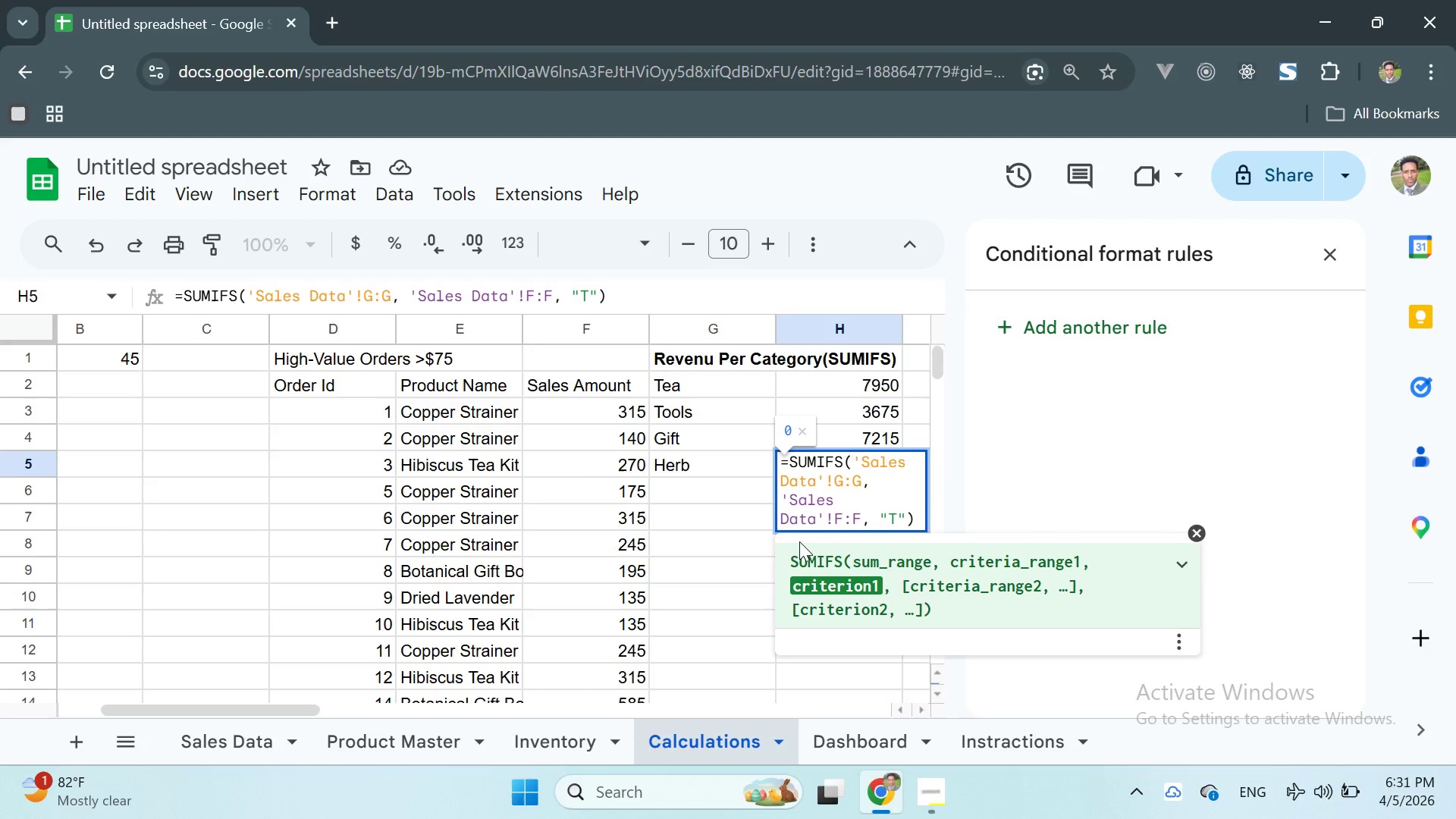 
key(Backspace)
 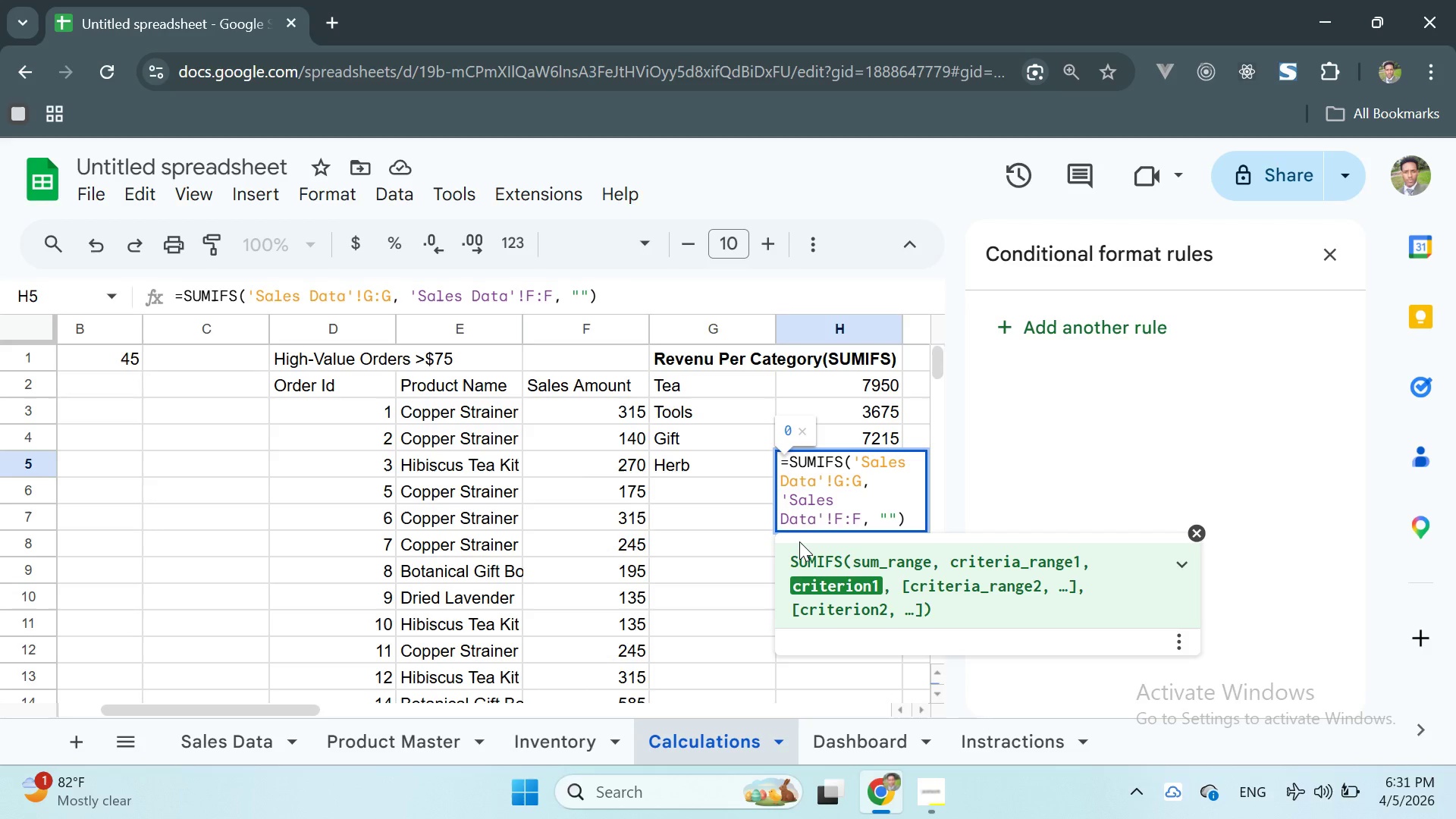 
type(Herb)
 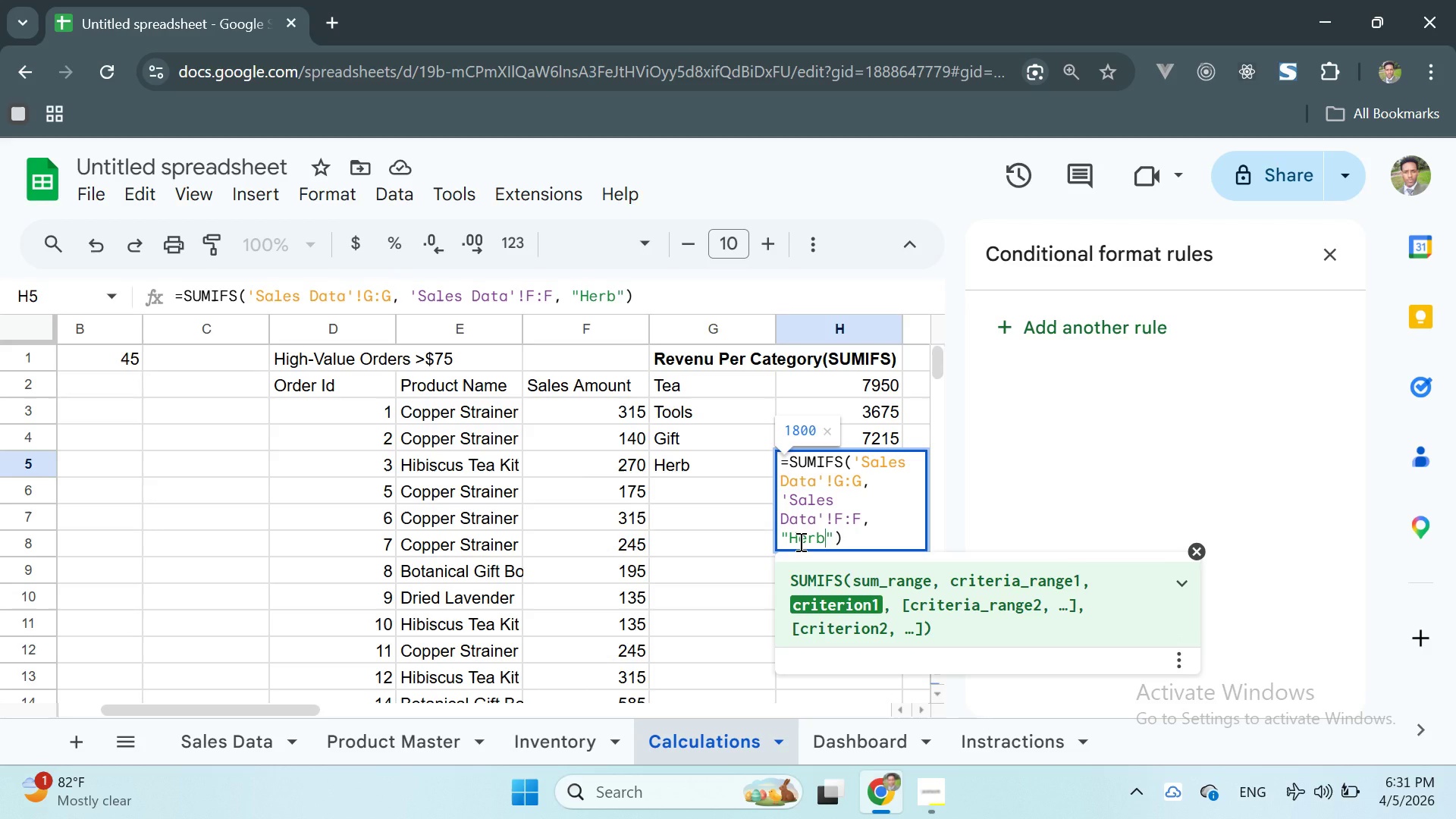 
key(Enter)
 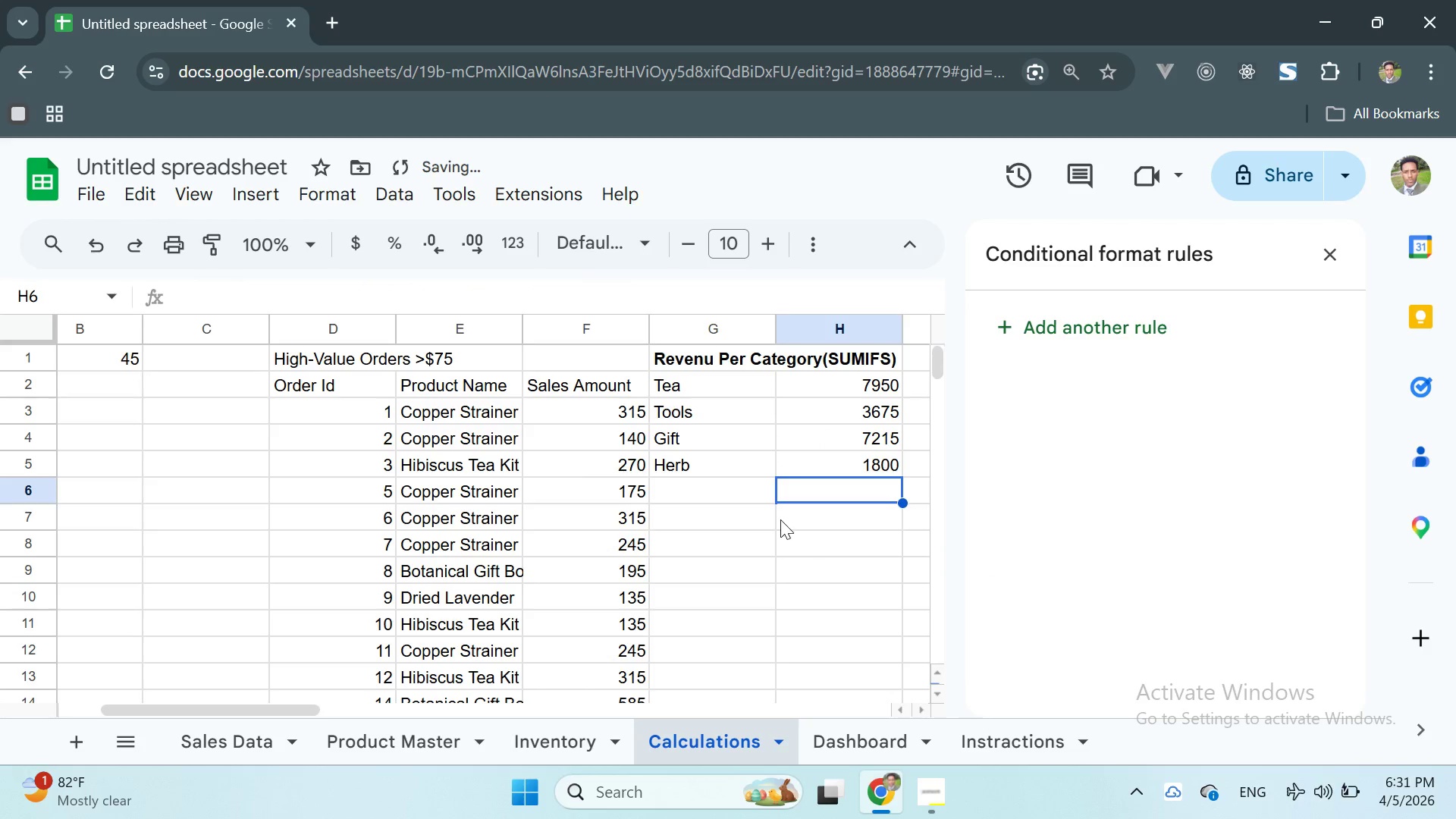 
scroll: coordinate [766, 493], scroll_direction: up, amount: 10.0
 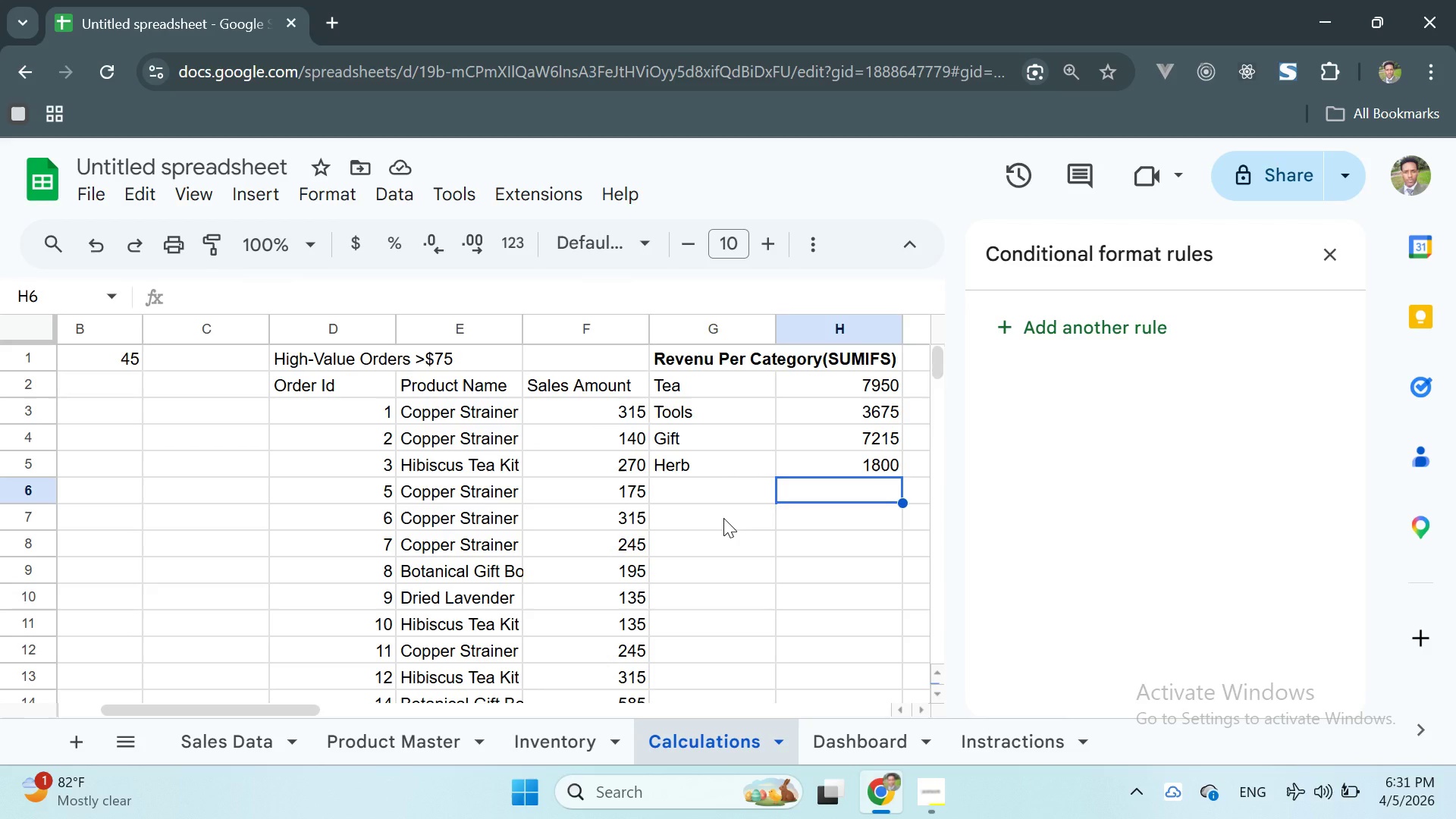 
wait(21.76)
 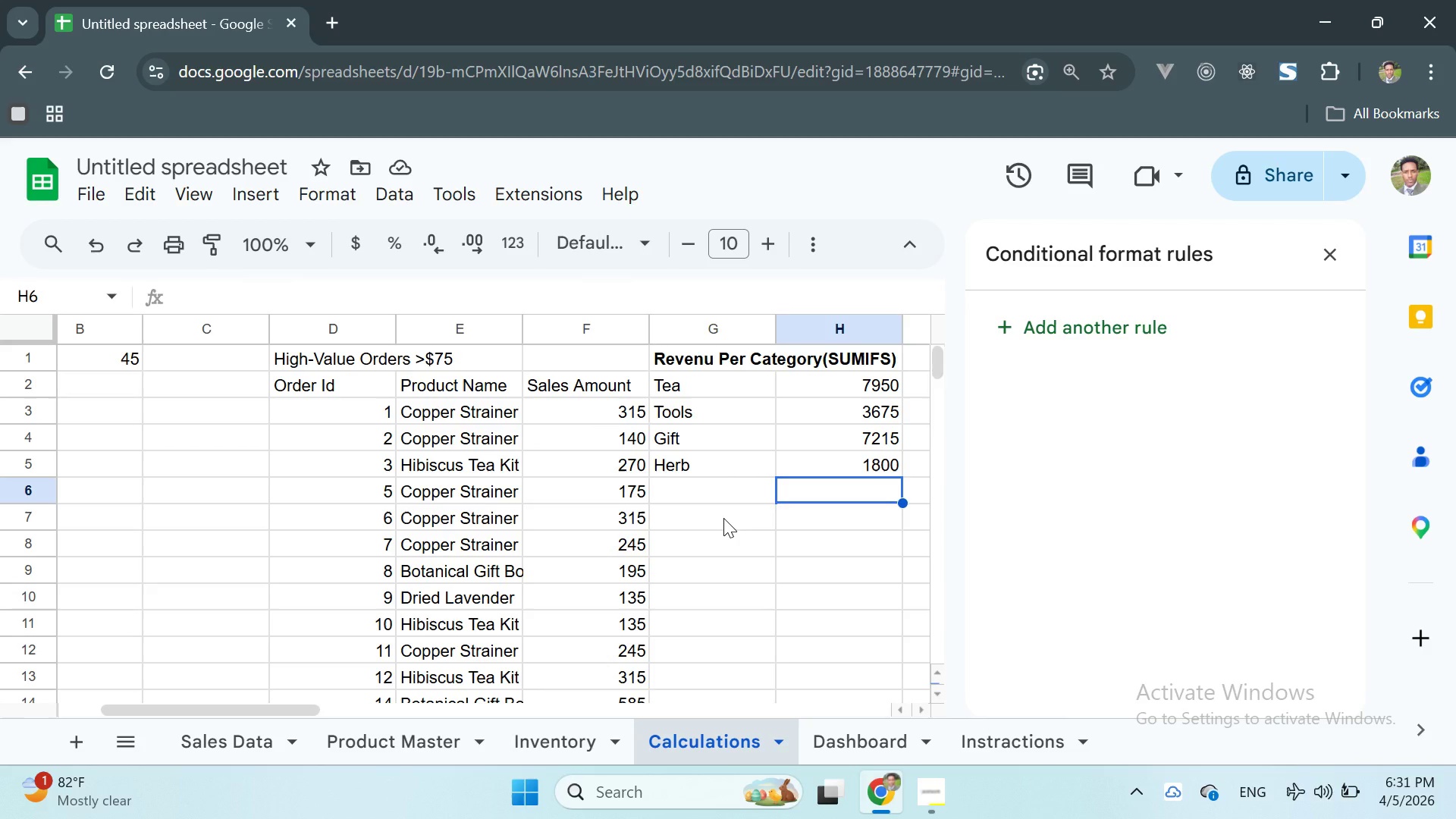 
scroll: coordinate [229, 386], scroll_direction: up, amount: 12.0
 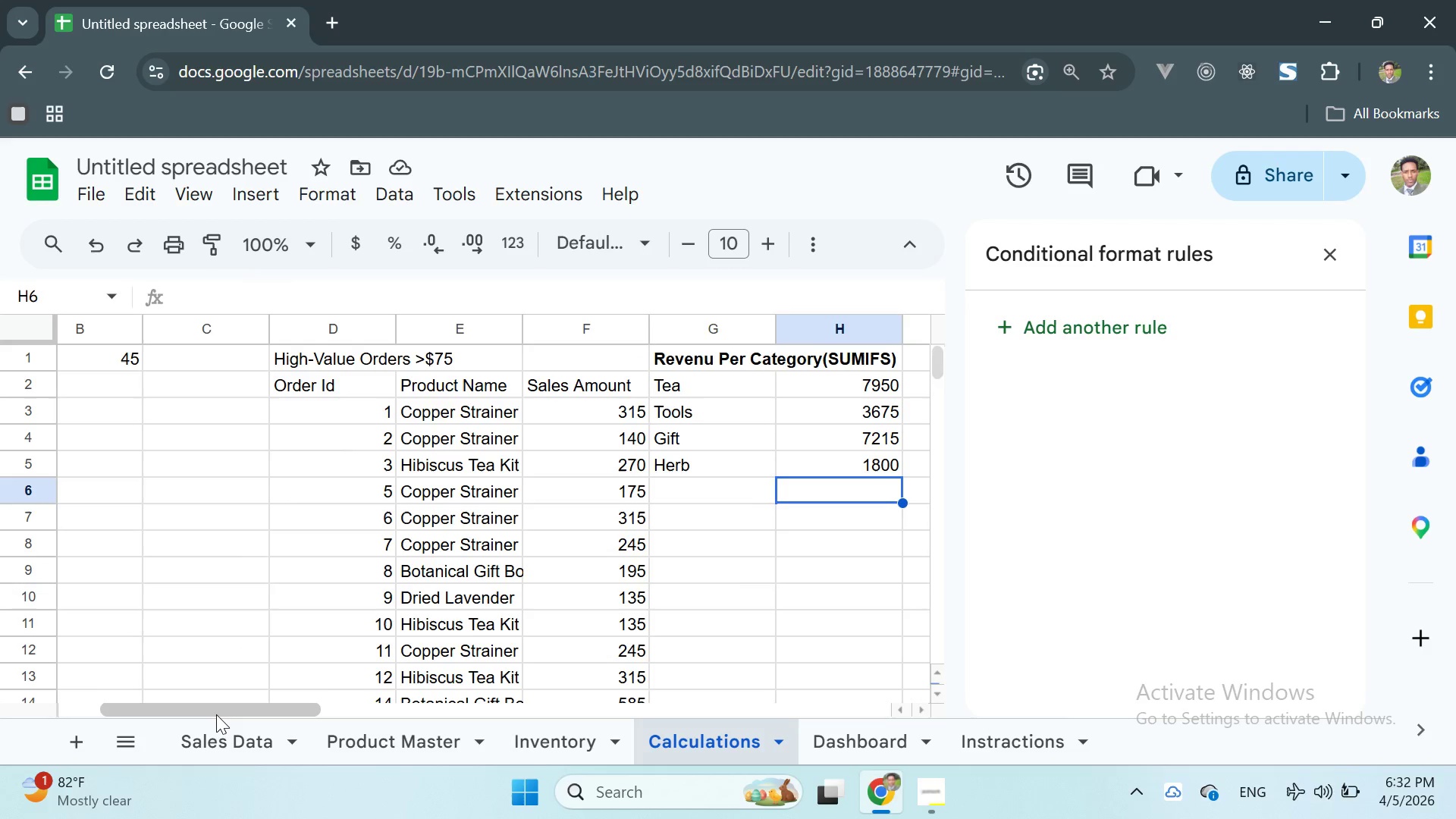 
left_click_drag(start_coordinate=[216, 714], to_coordinate=[42, 681])
 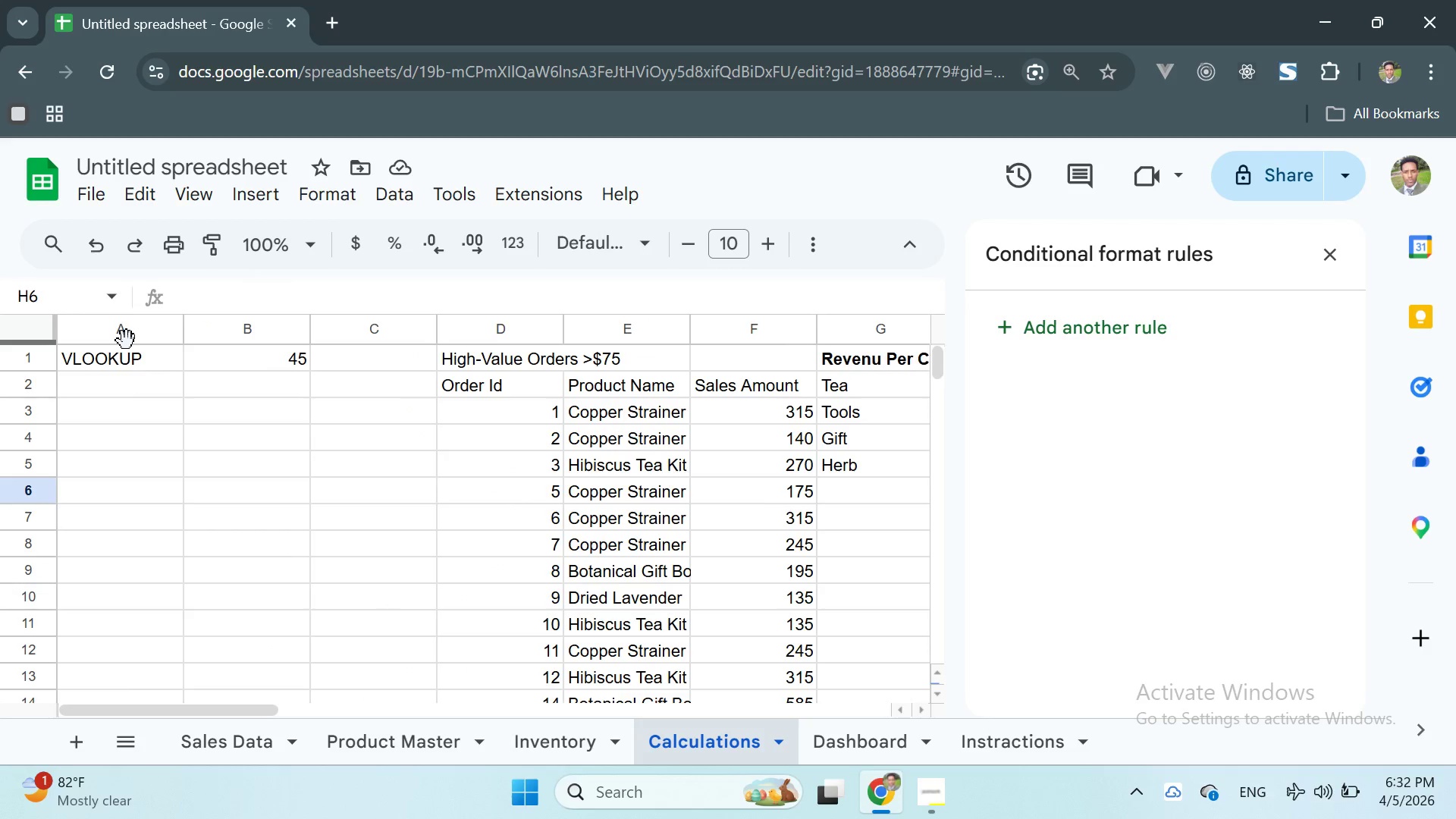 
double_click([94, 358])
 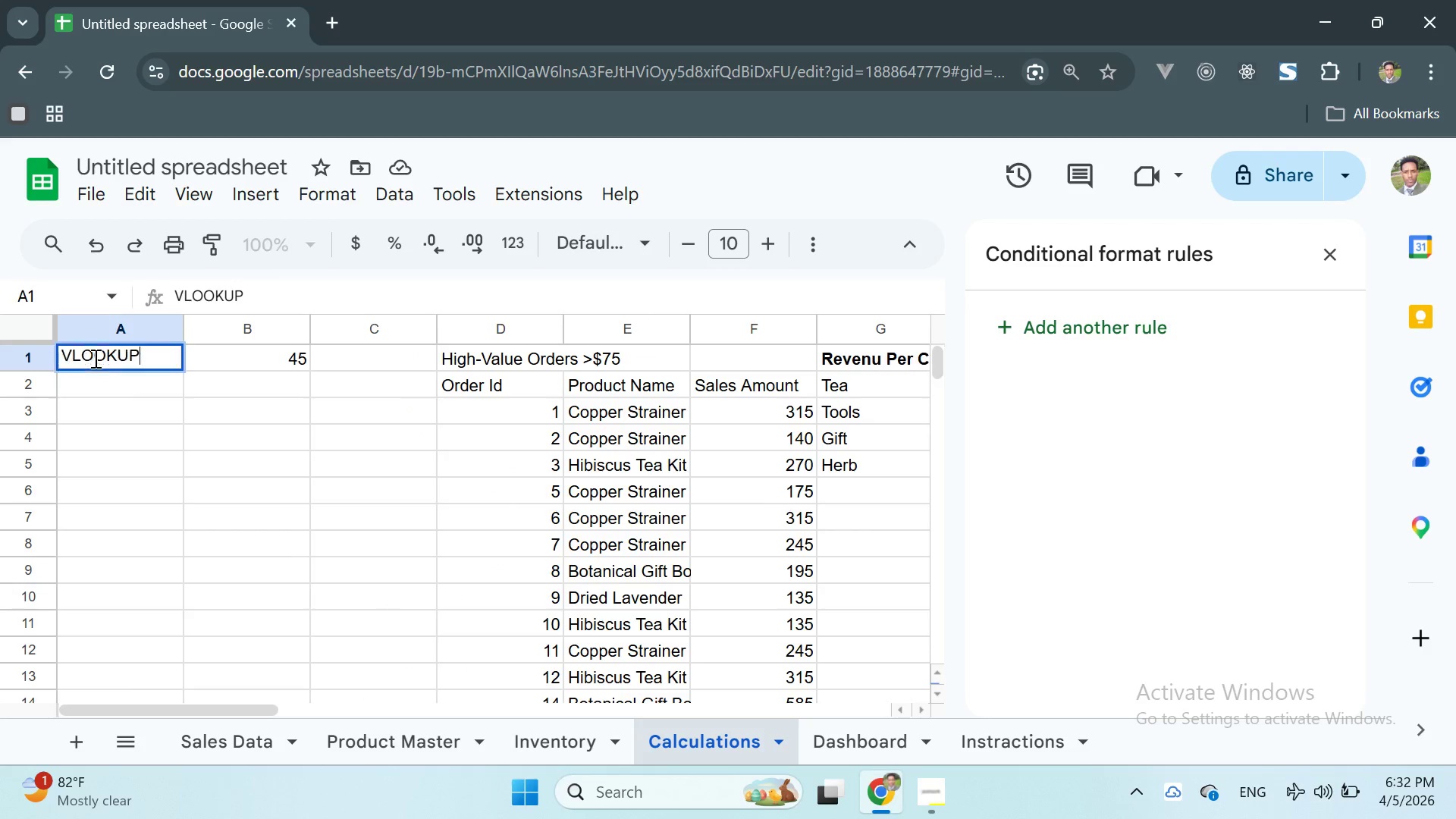 
triple_click([94, 358])
 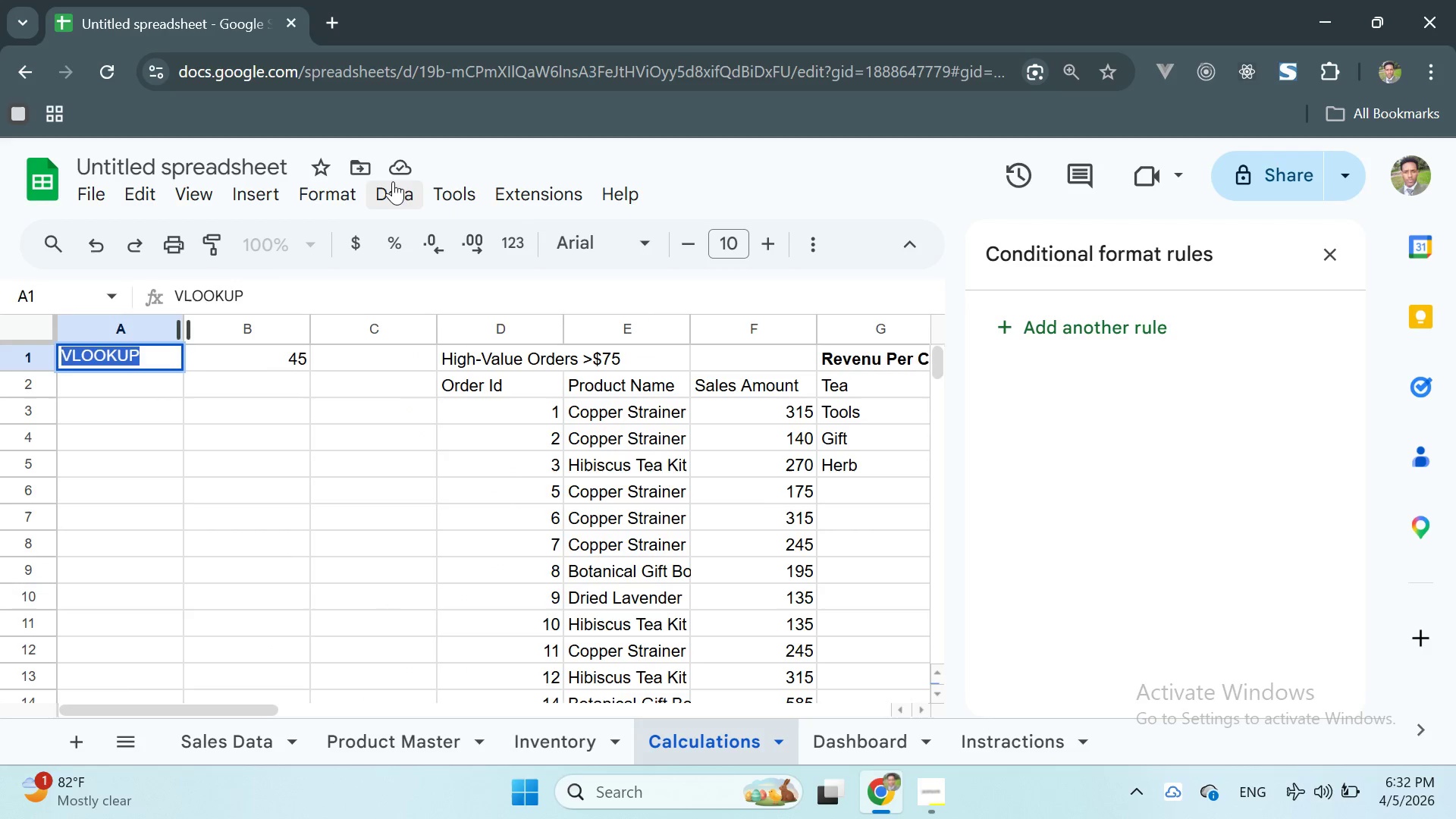 
left_click([334, 180])
 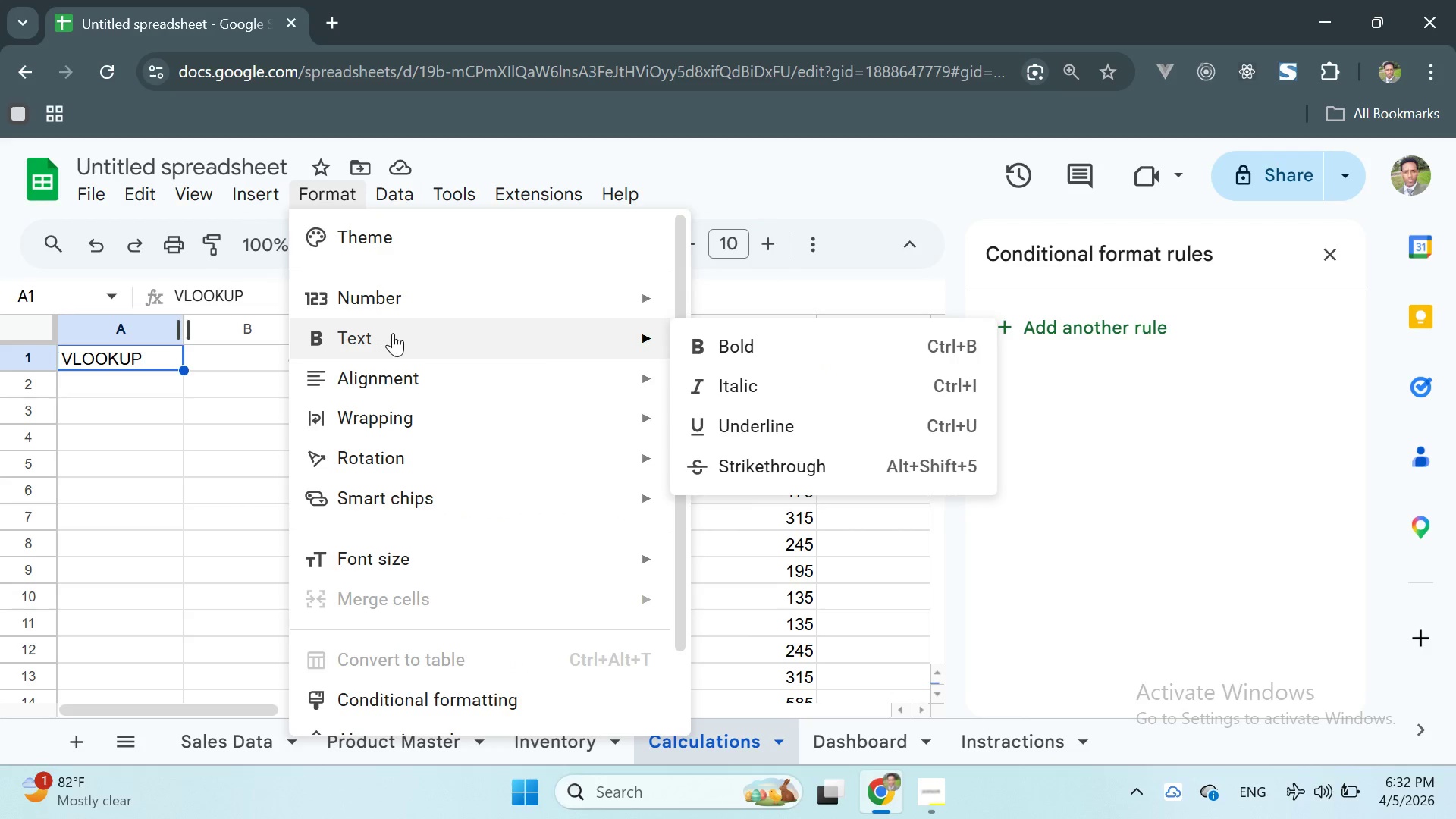 
left_click([727, 347])
 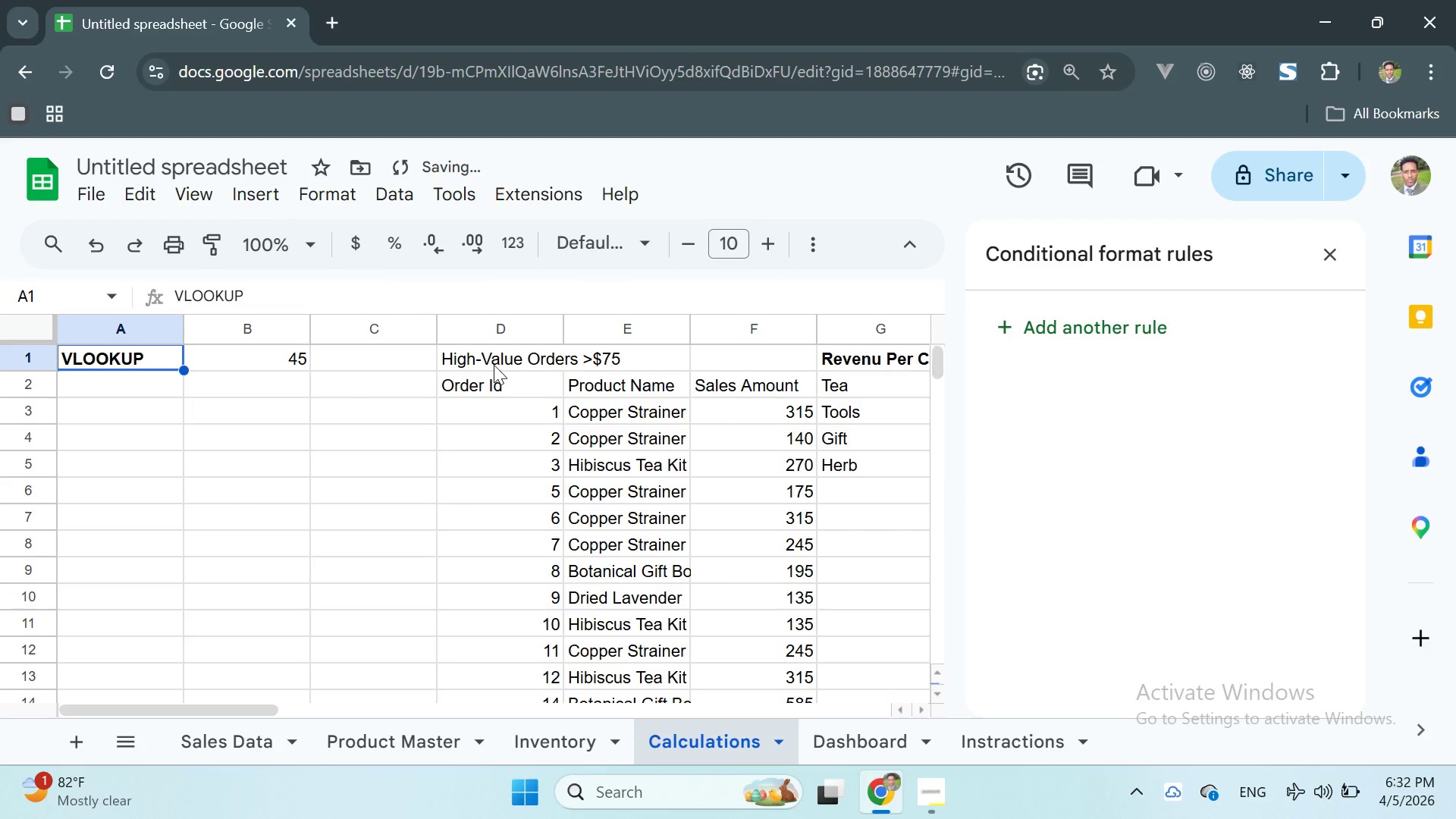 
double_click([494, 362])
 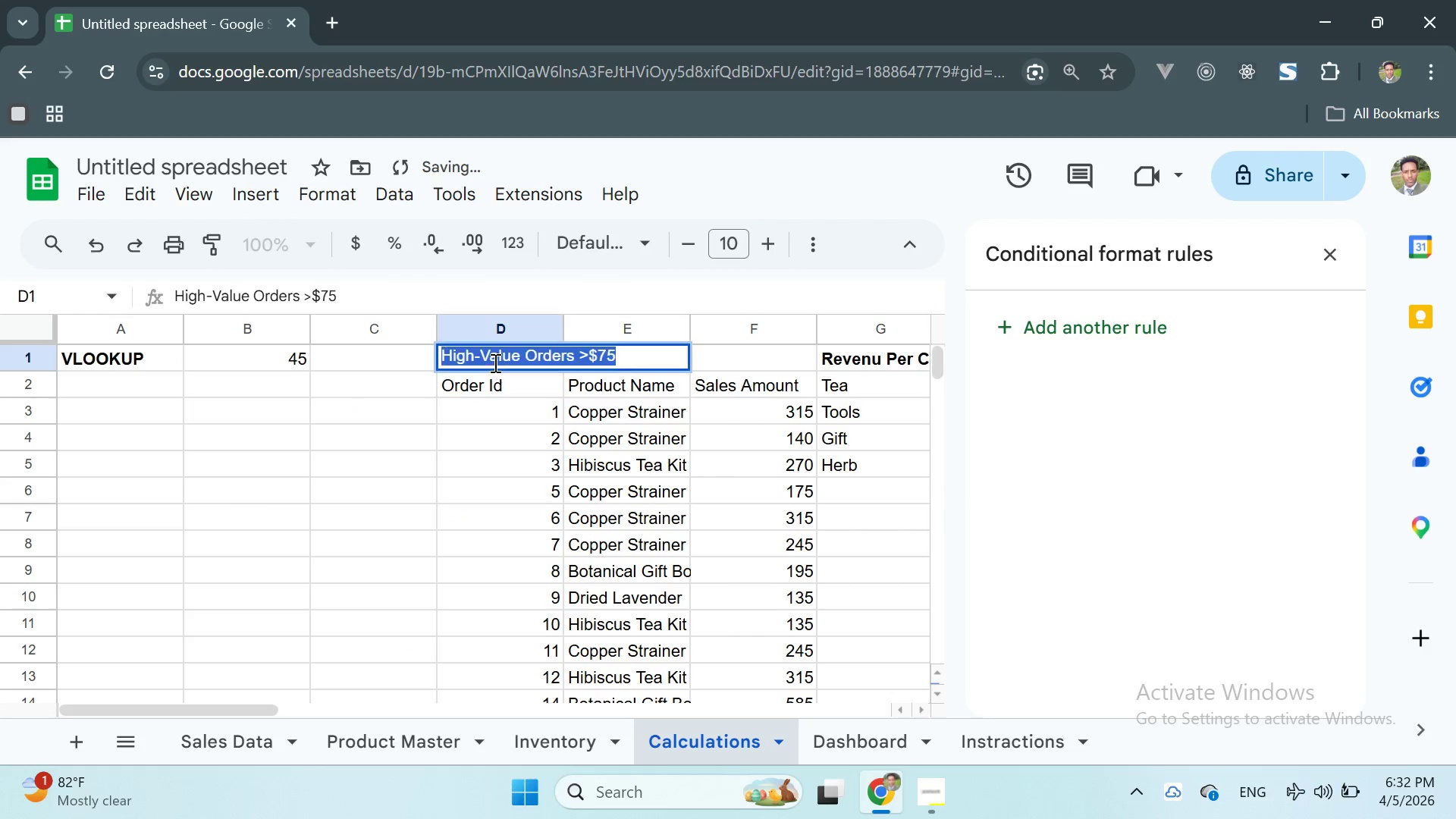 
triple_click([494, 362])
 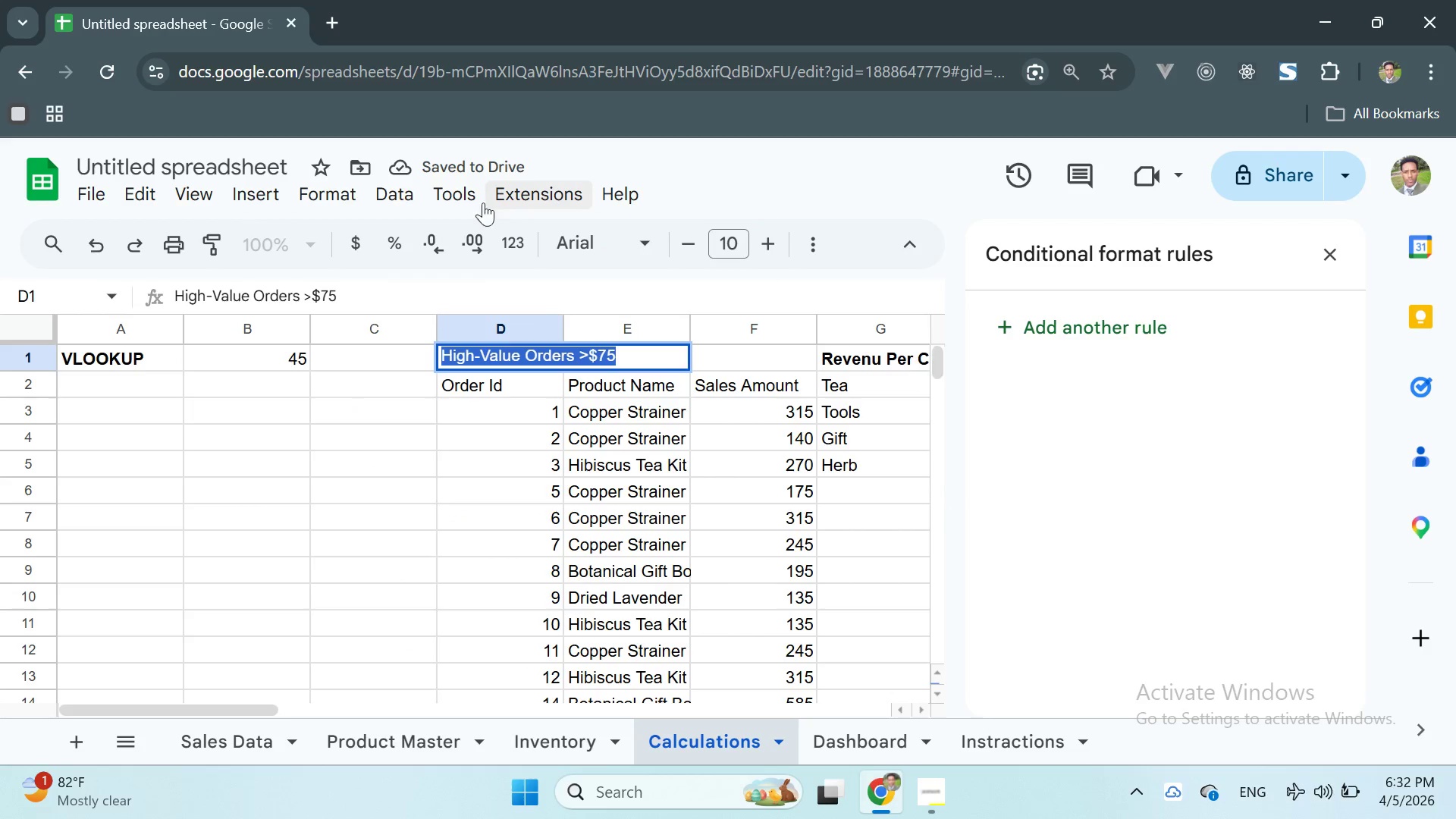 
left_click([333, 190])
 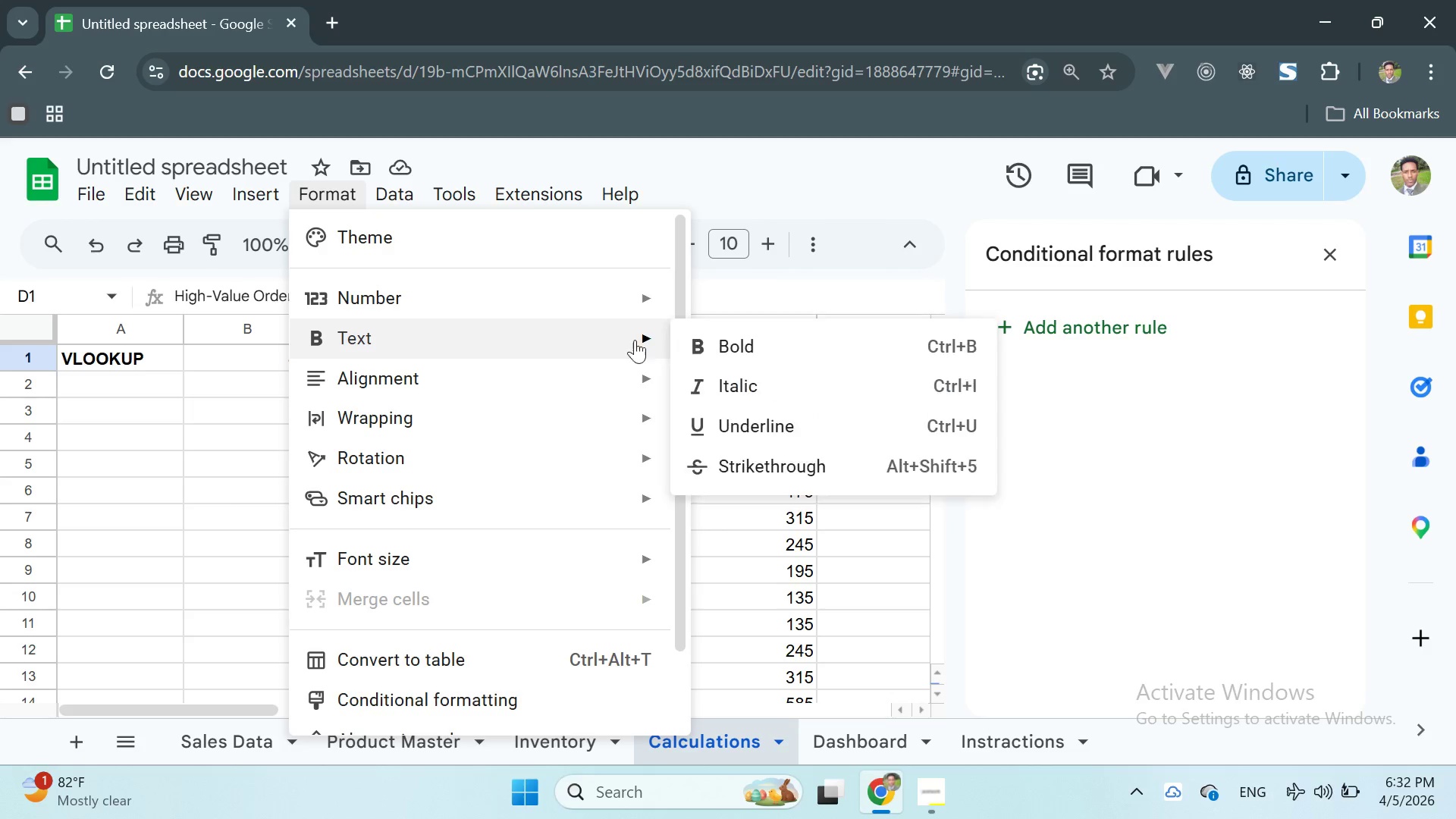 
left_click([689, 342])
 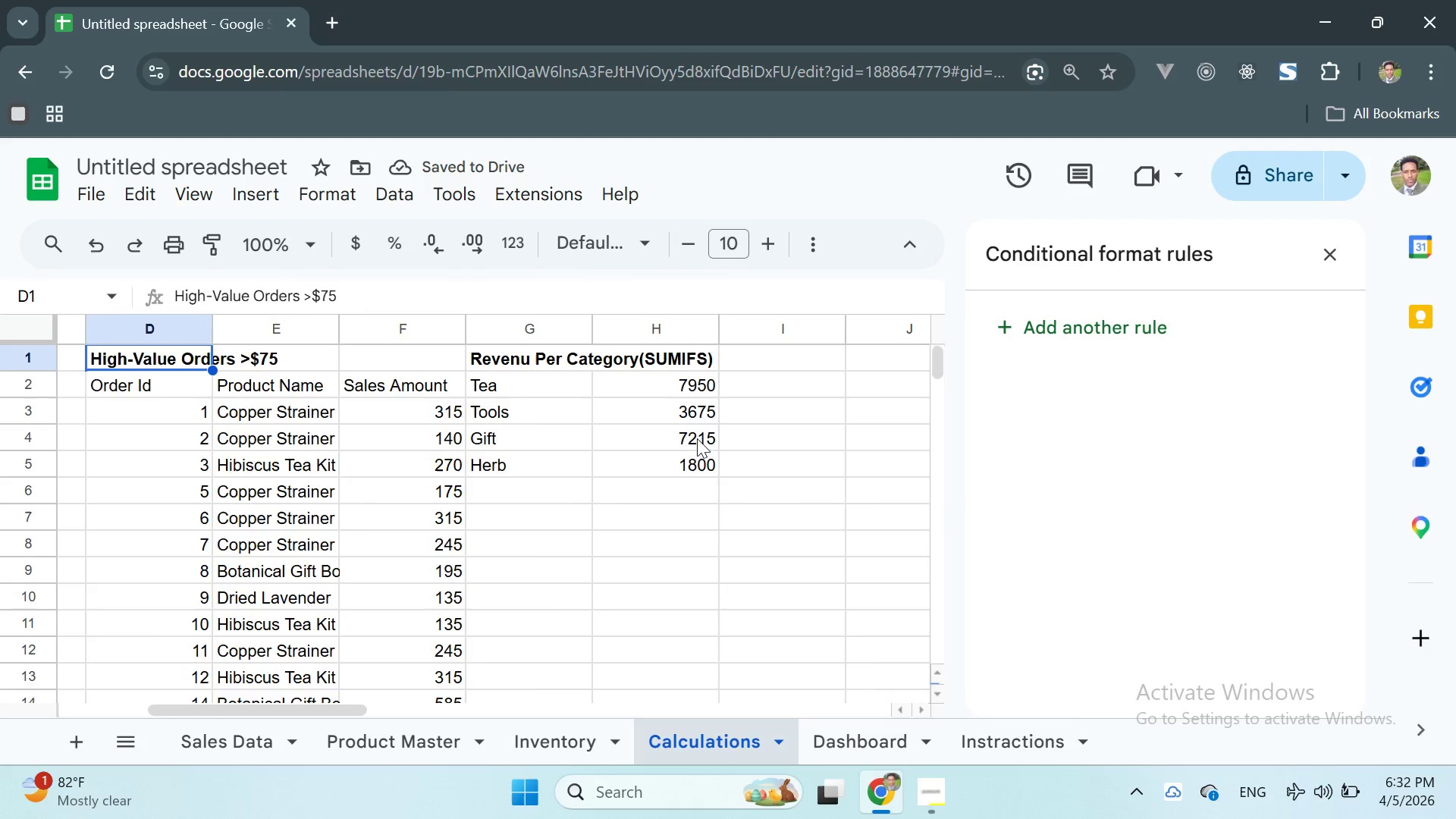 
scroll: coordinate [761, 464], scroll_direction: up, amount: 20.0
 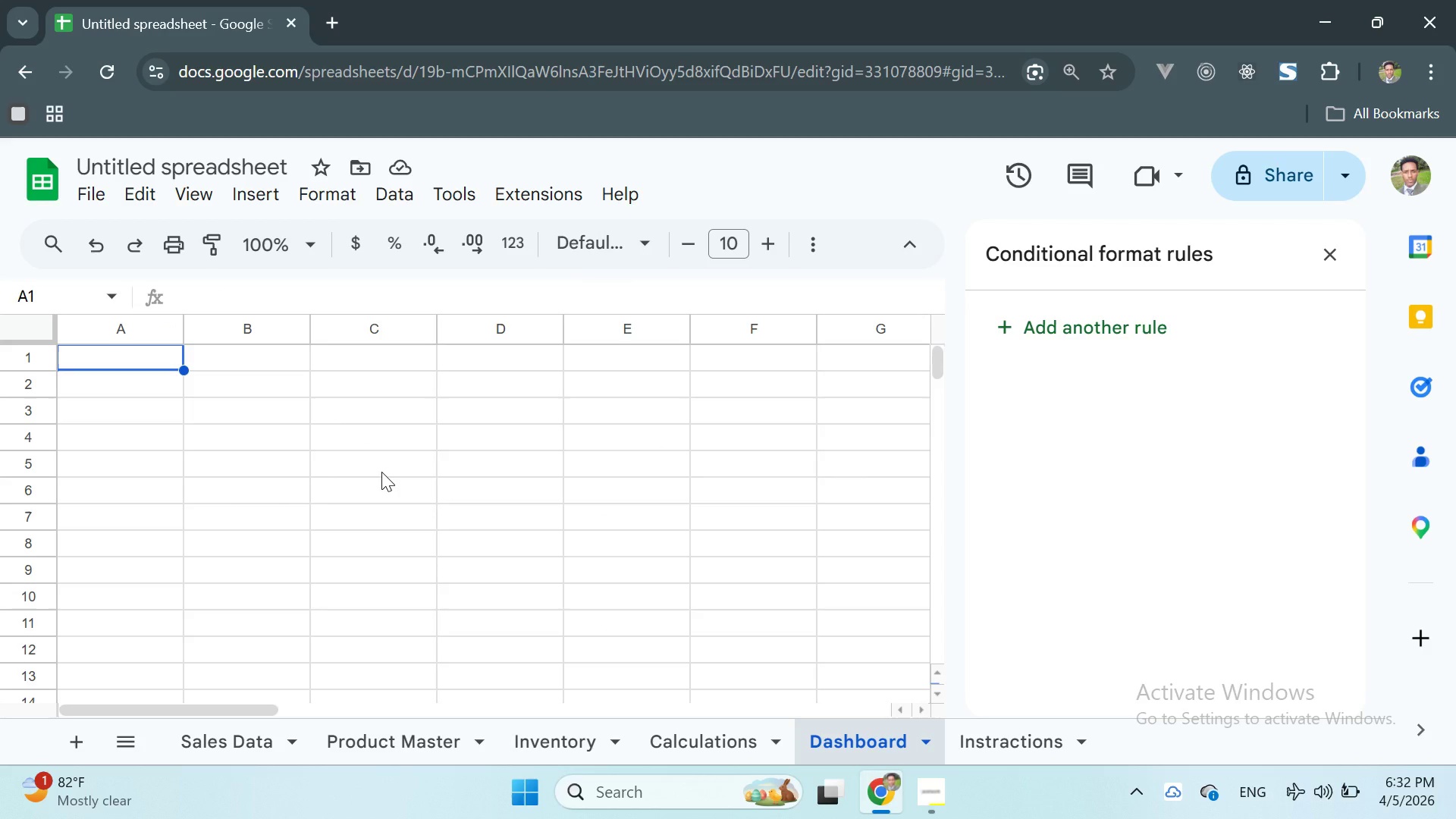 
wait(12.38)
 